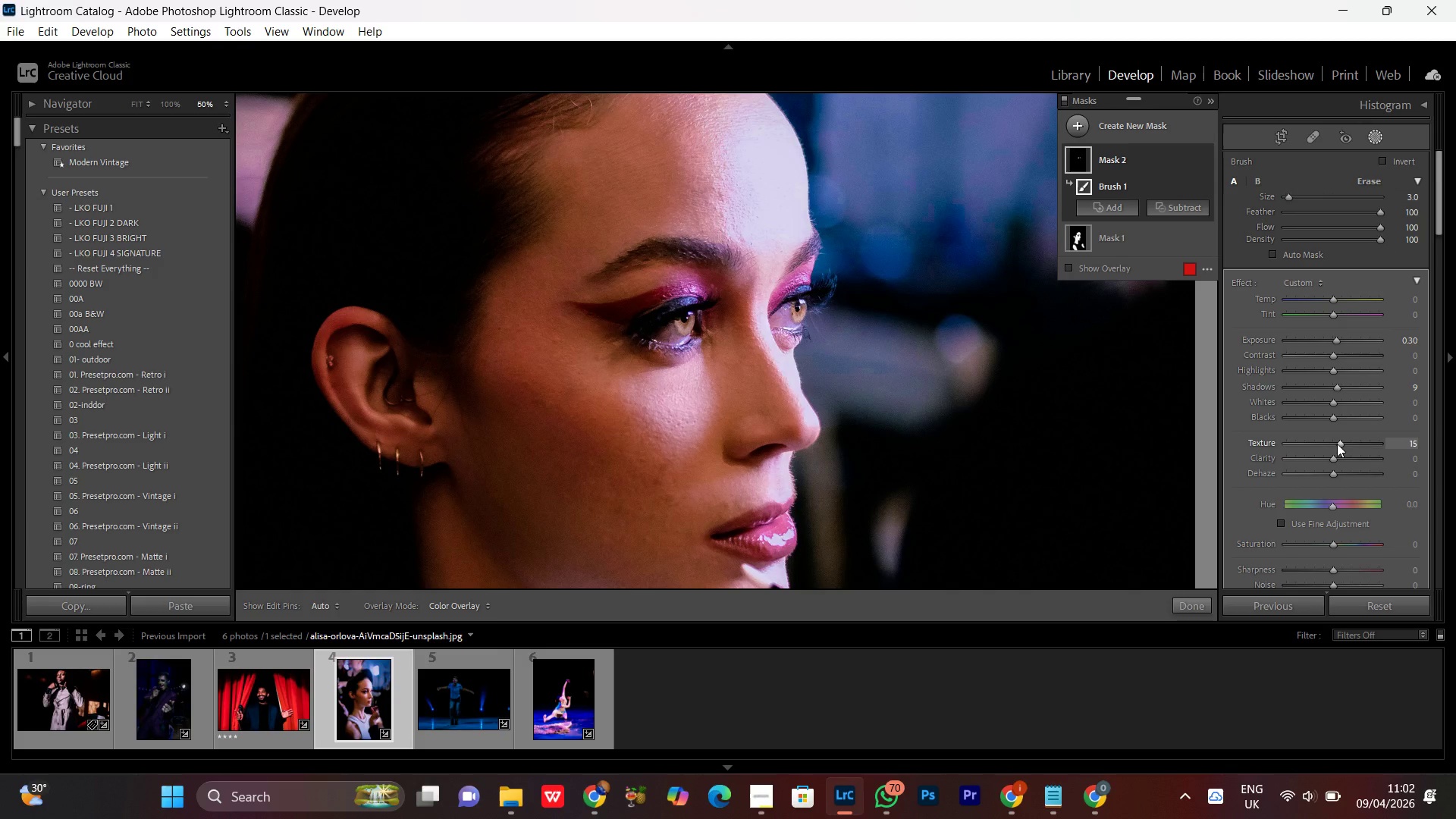 
scroll: coordinate [1337, 444], scroll_direction: down, amount: 1.0
 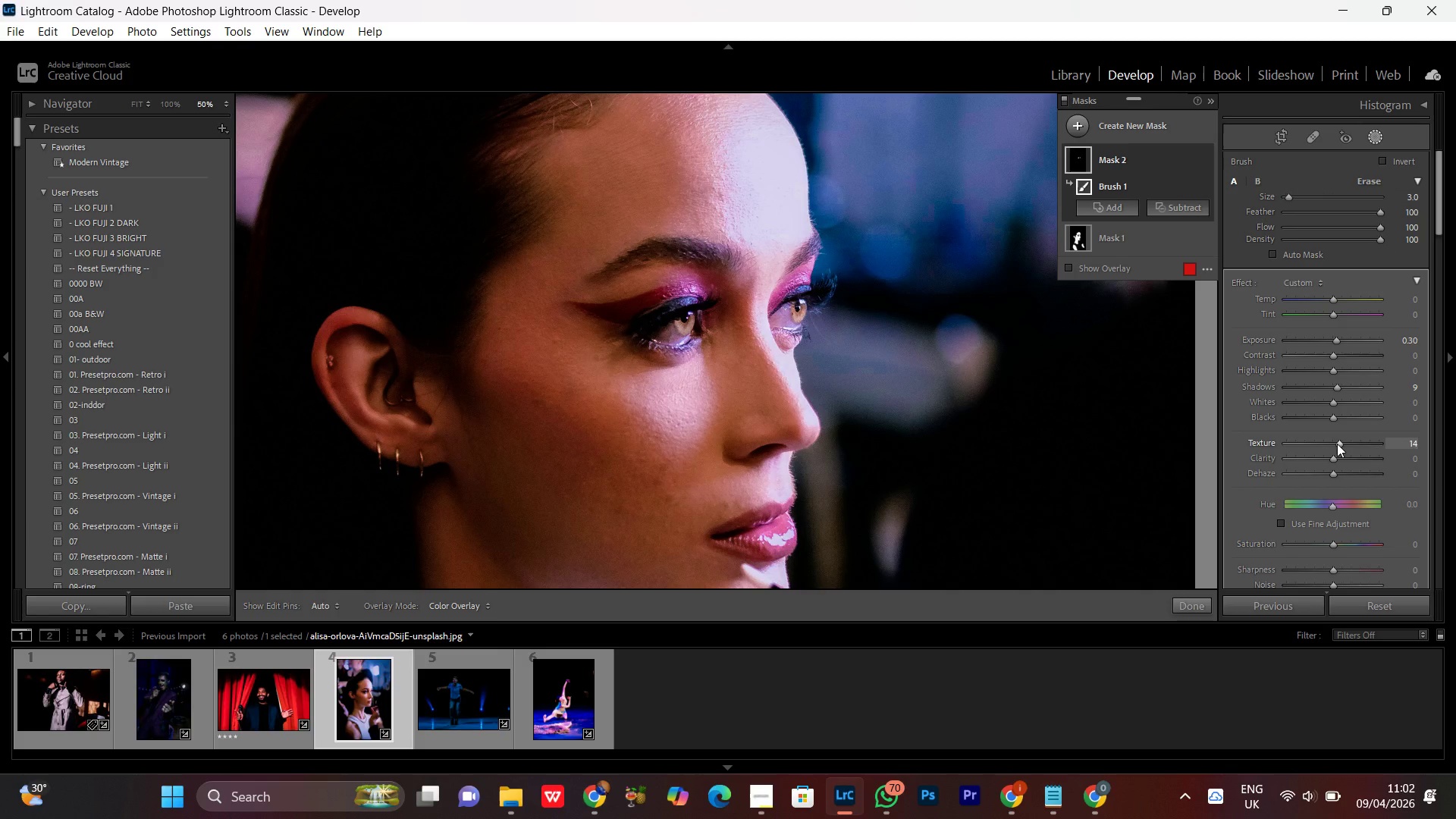 
scroll: coordinate [1337, 444], scroll_direction: up, amount: 1.0
 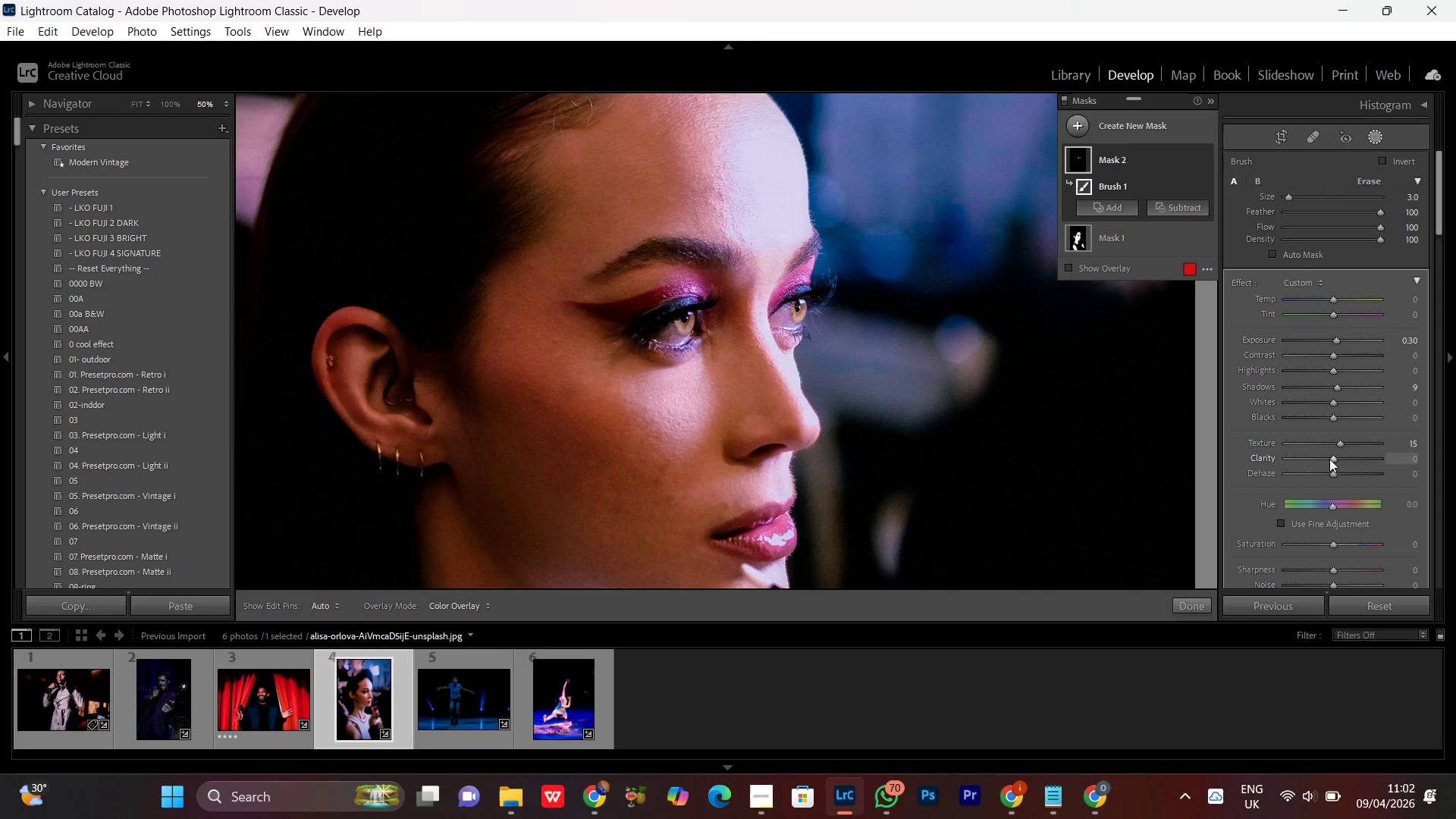 
left_click([1331, 458])
 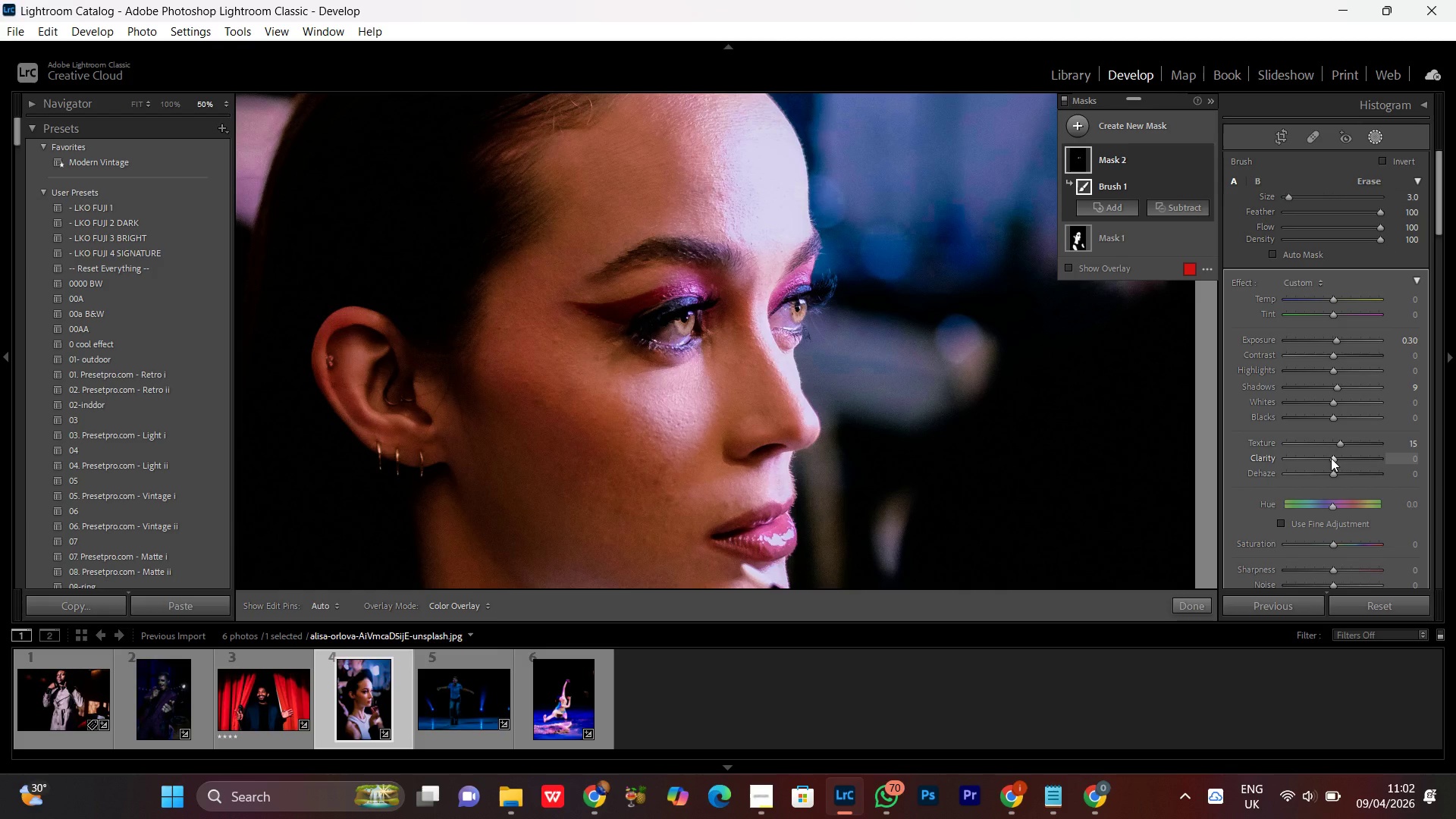 
scroll: coordinate [1332, 458], scroll_direction: up, amount: 7.0
 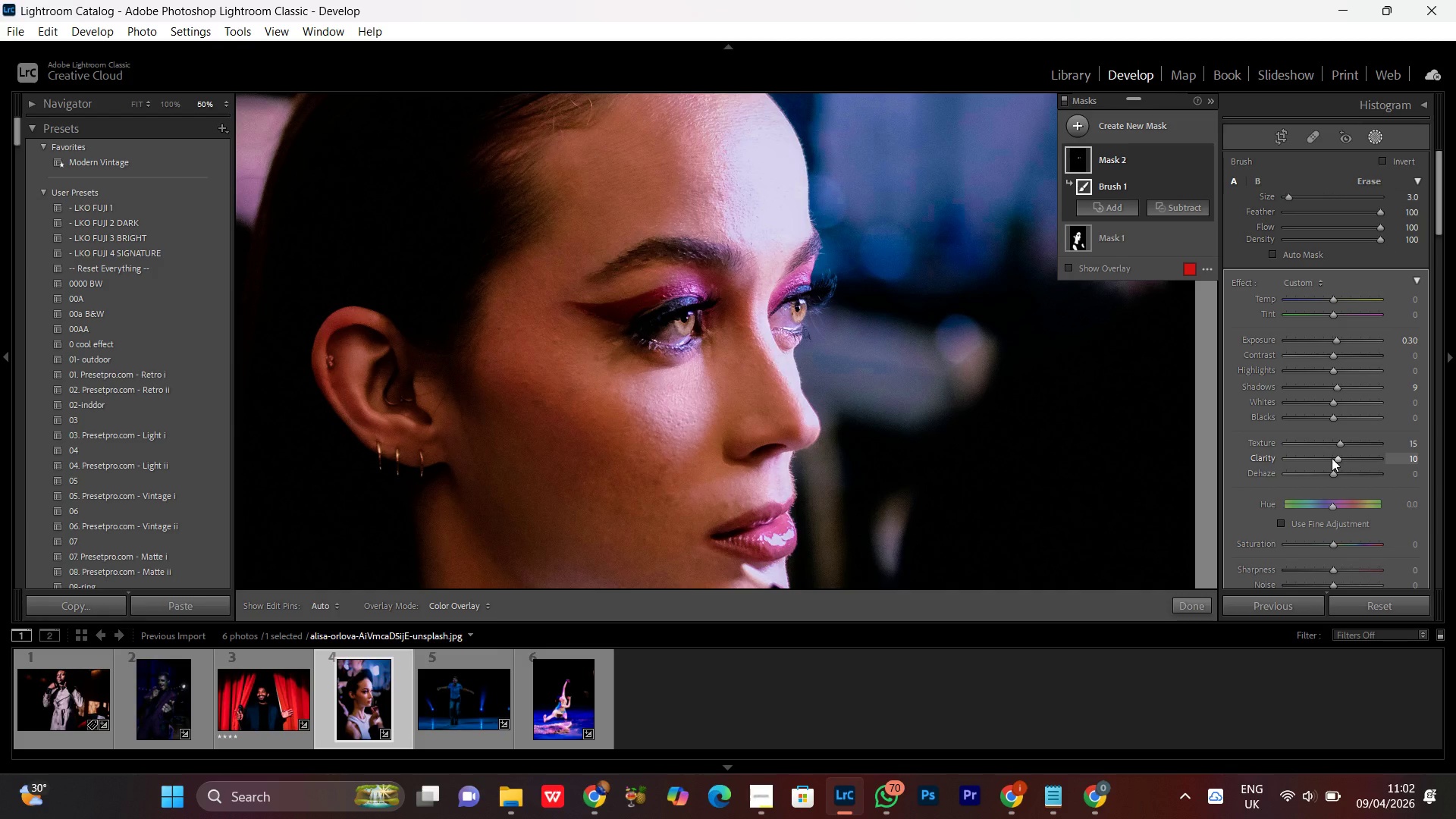 
wait(6.08)
 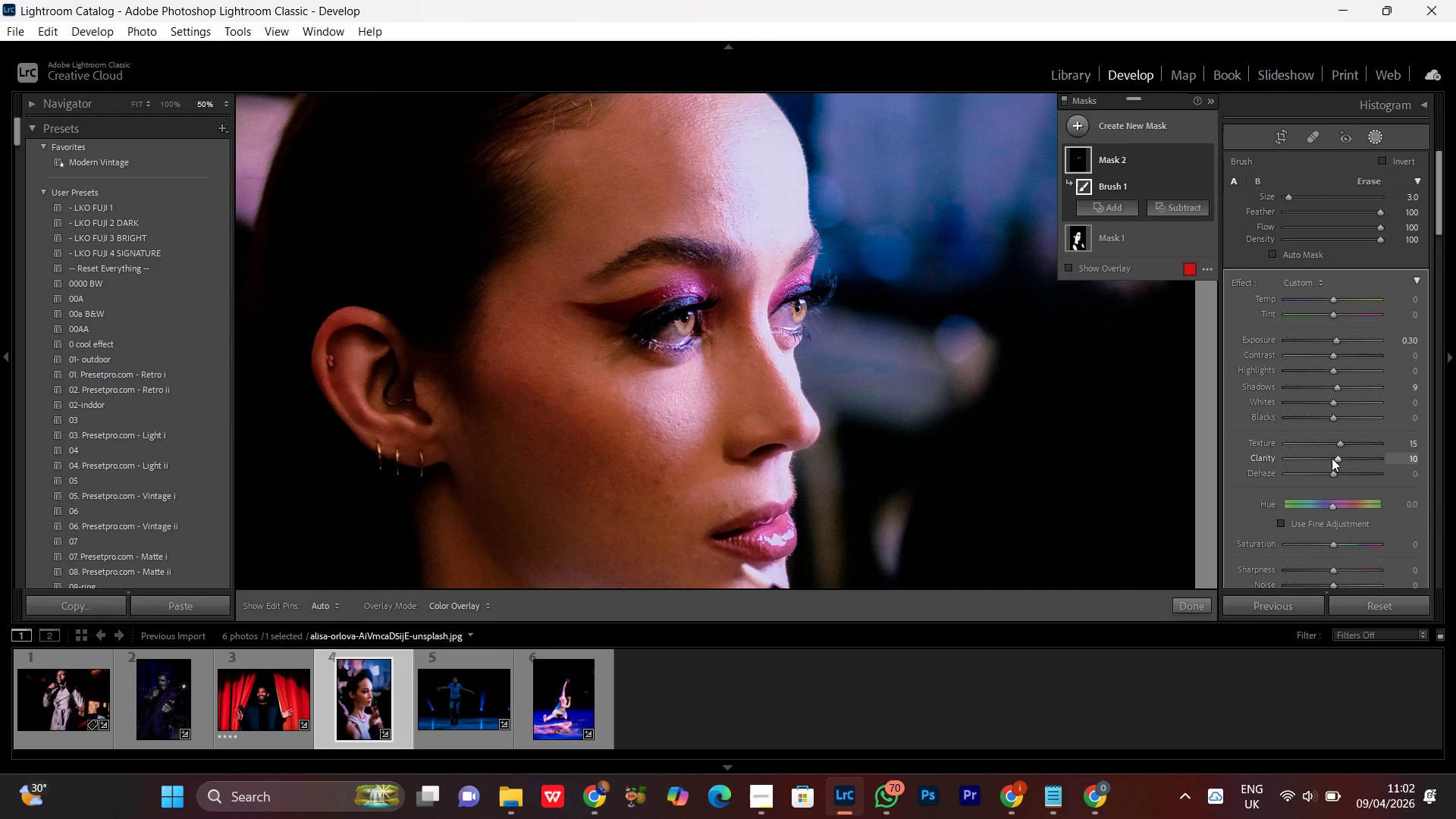 
scroll: coordinate [1332, 458], scroll_direction: down, amount: 1.0
 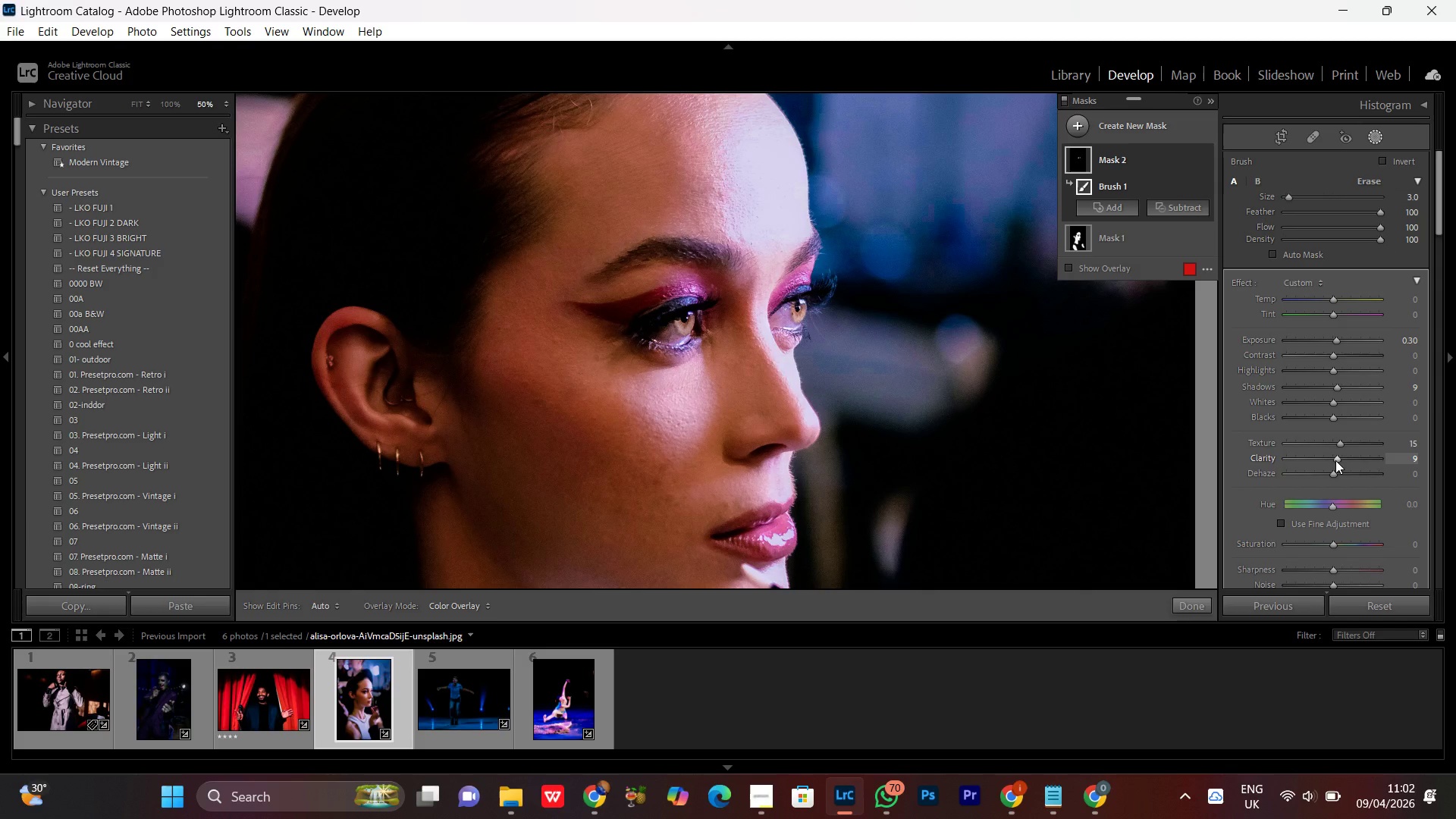 
wait(10.7)
 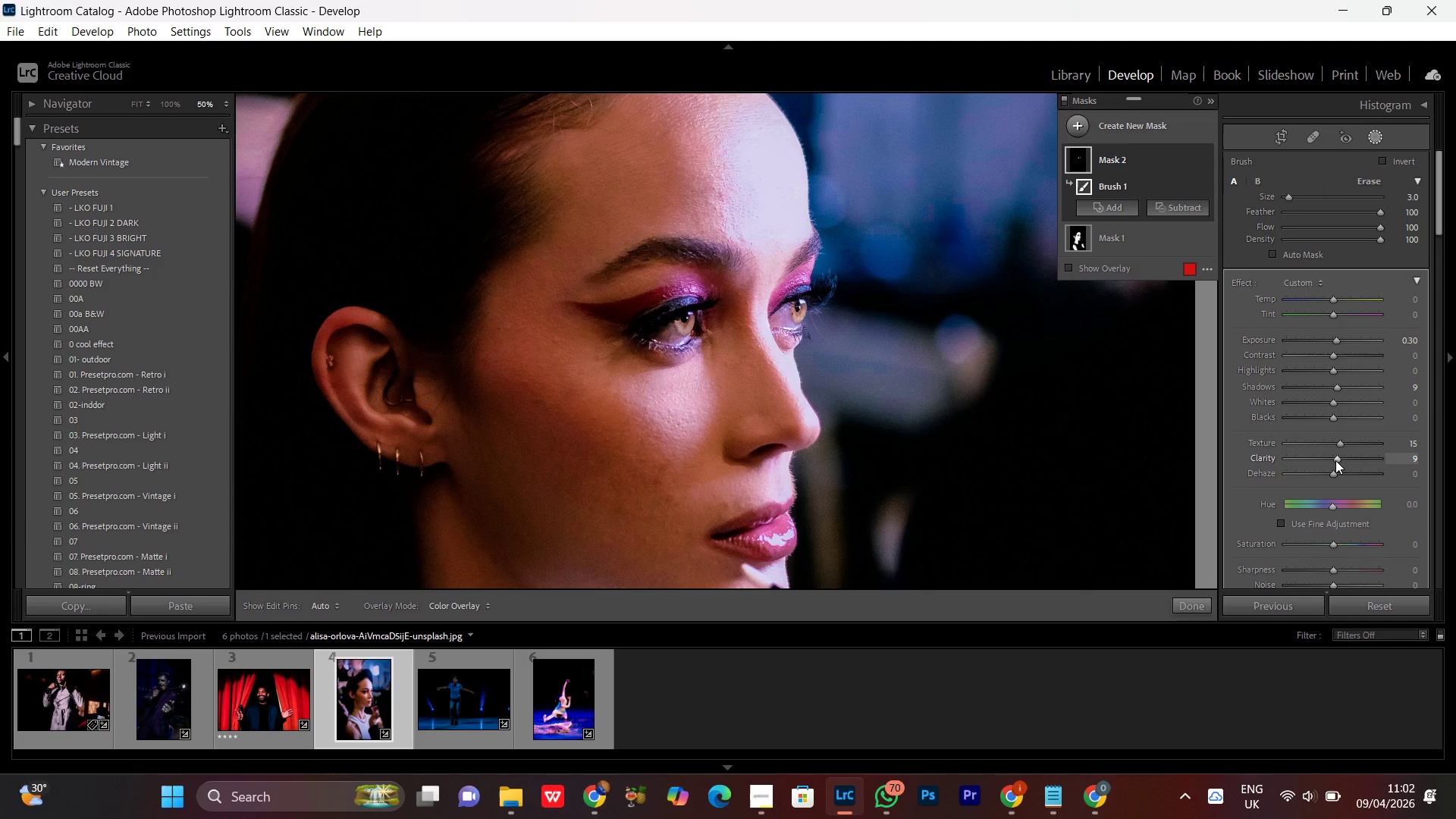 
left_click([1335, 568])
 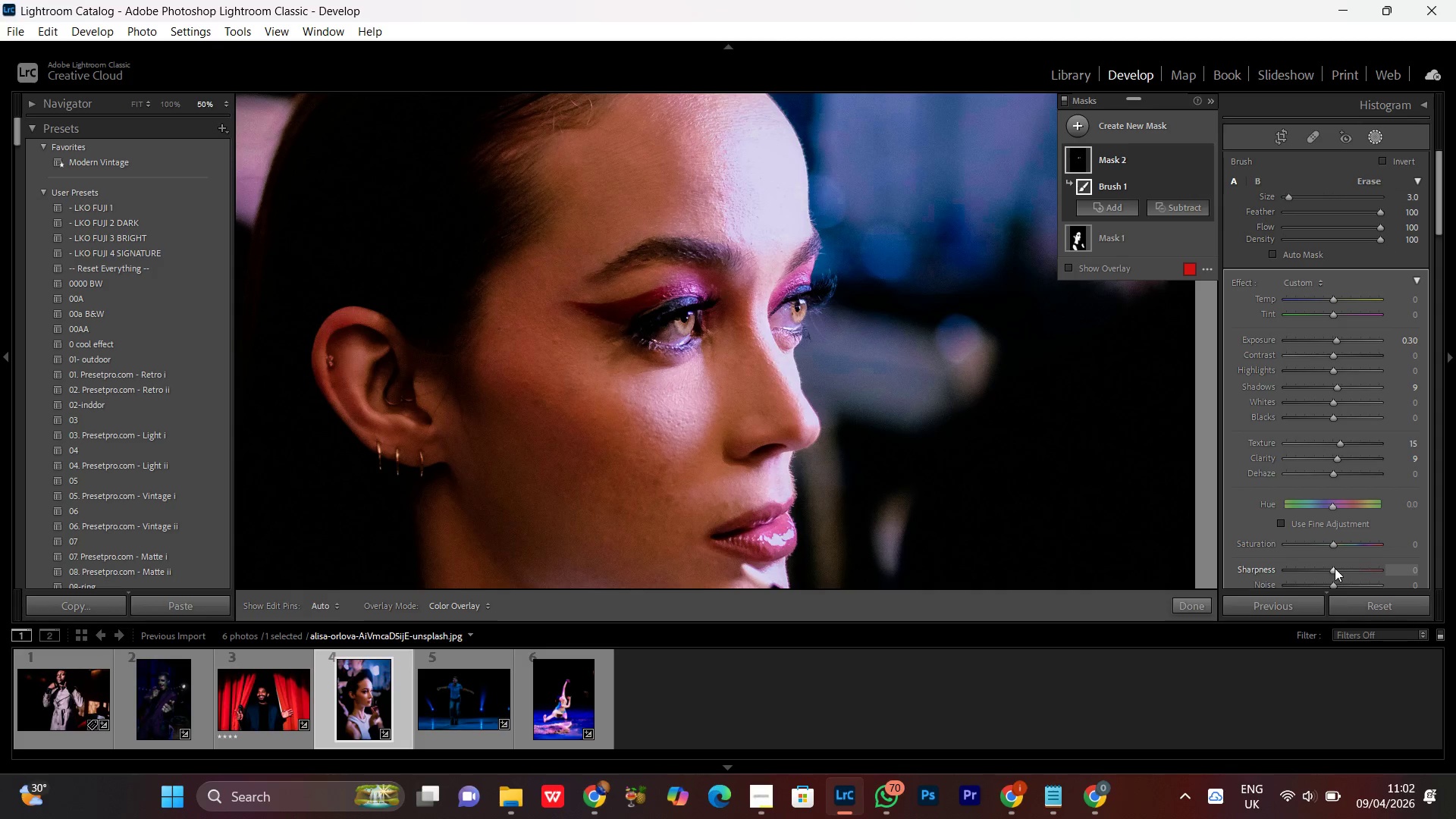 
scroll: coordinate [1335, 568], scroll_direction: up, amount: 15.0
 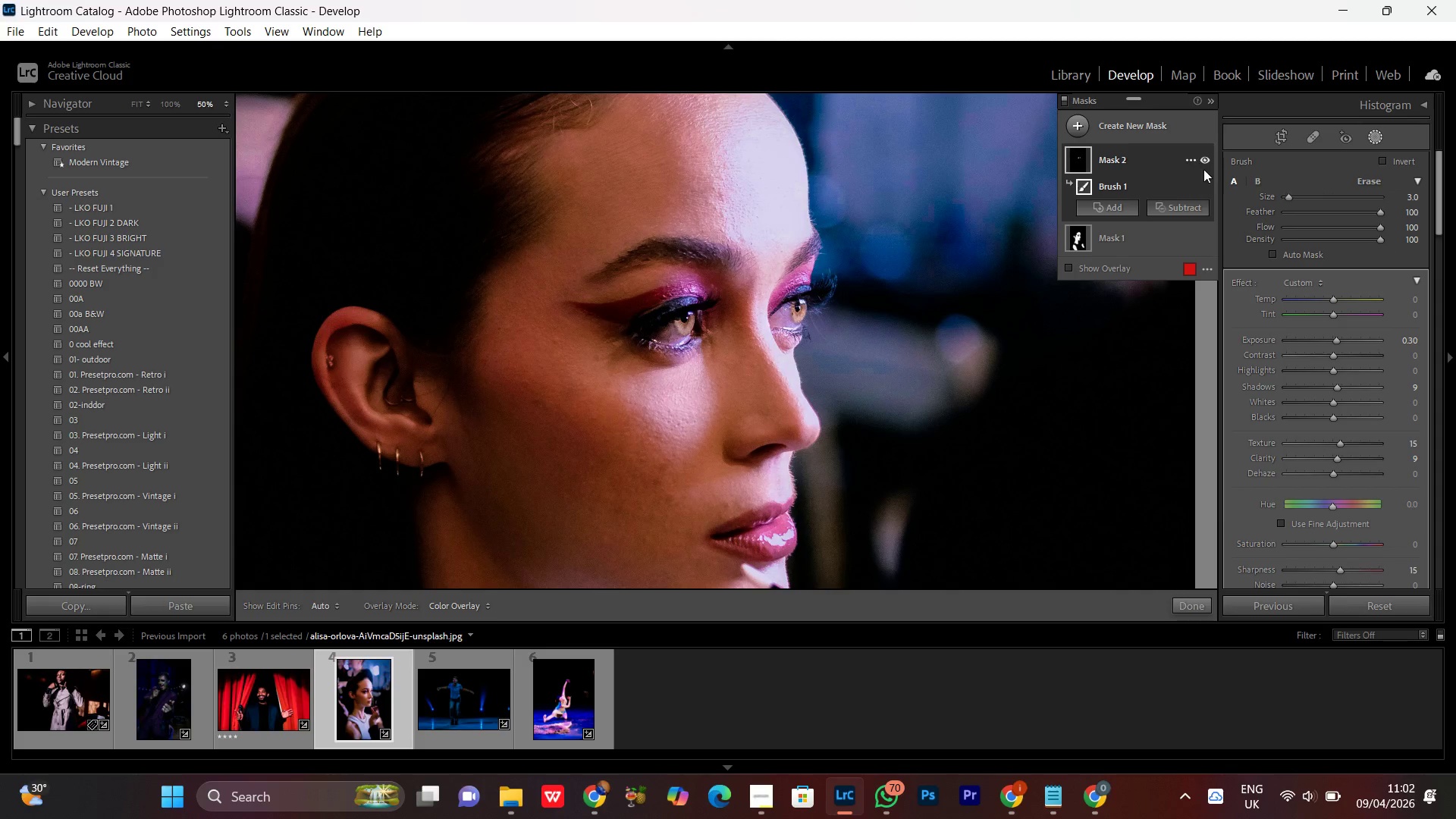 
left_click([1204, 154])
 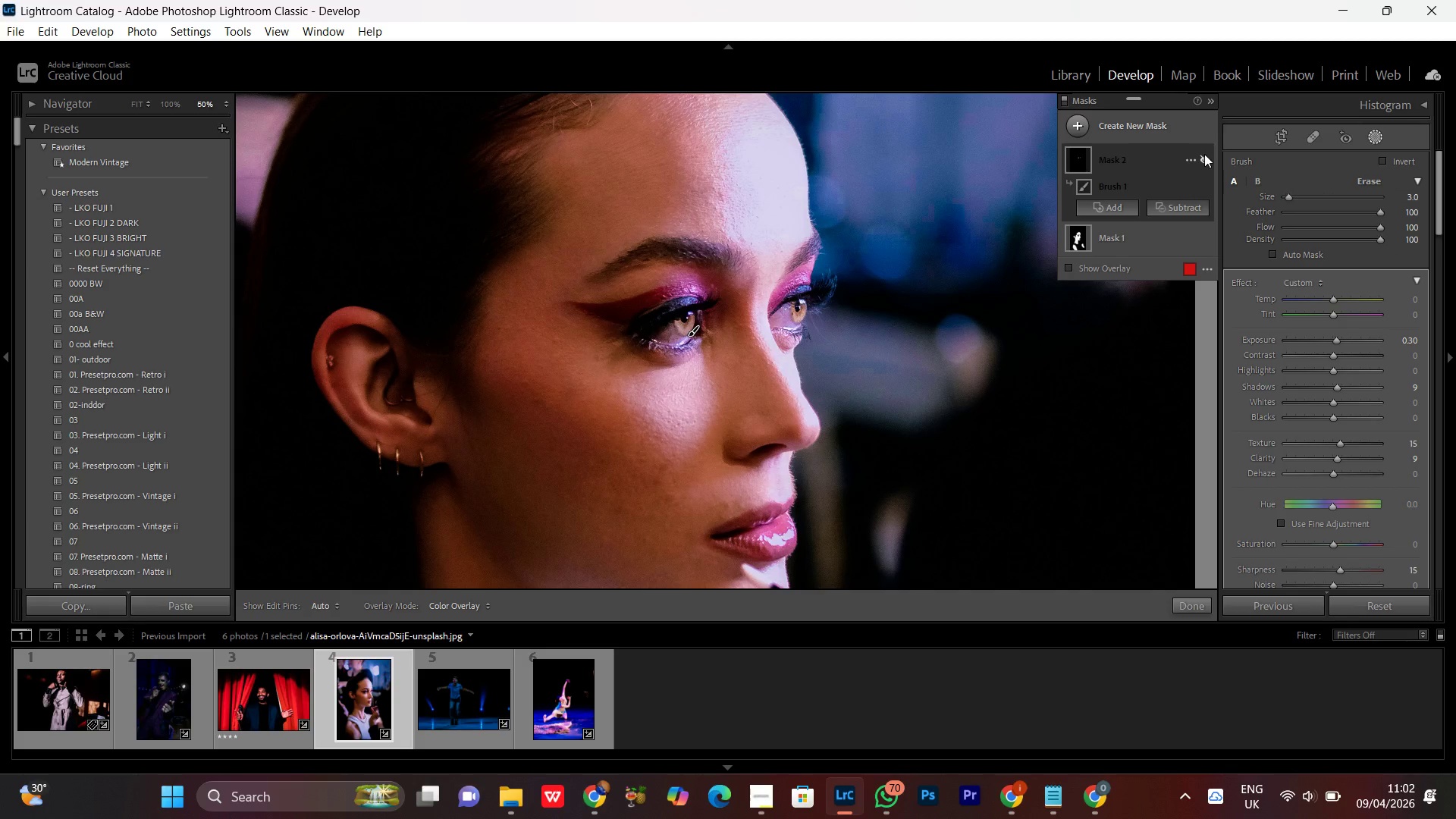 
left_click([1204, 154])
 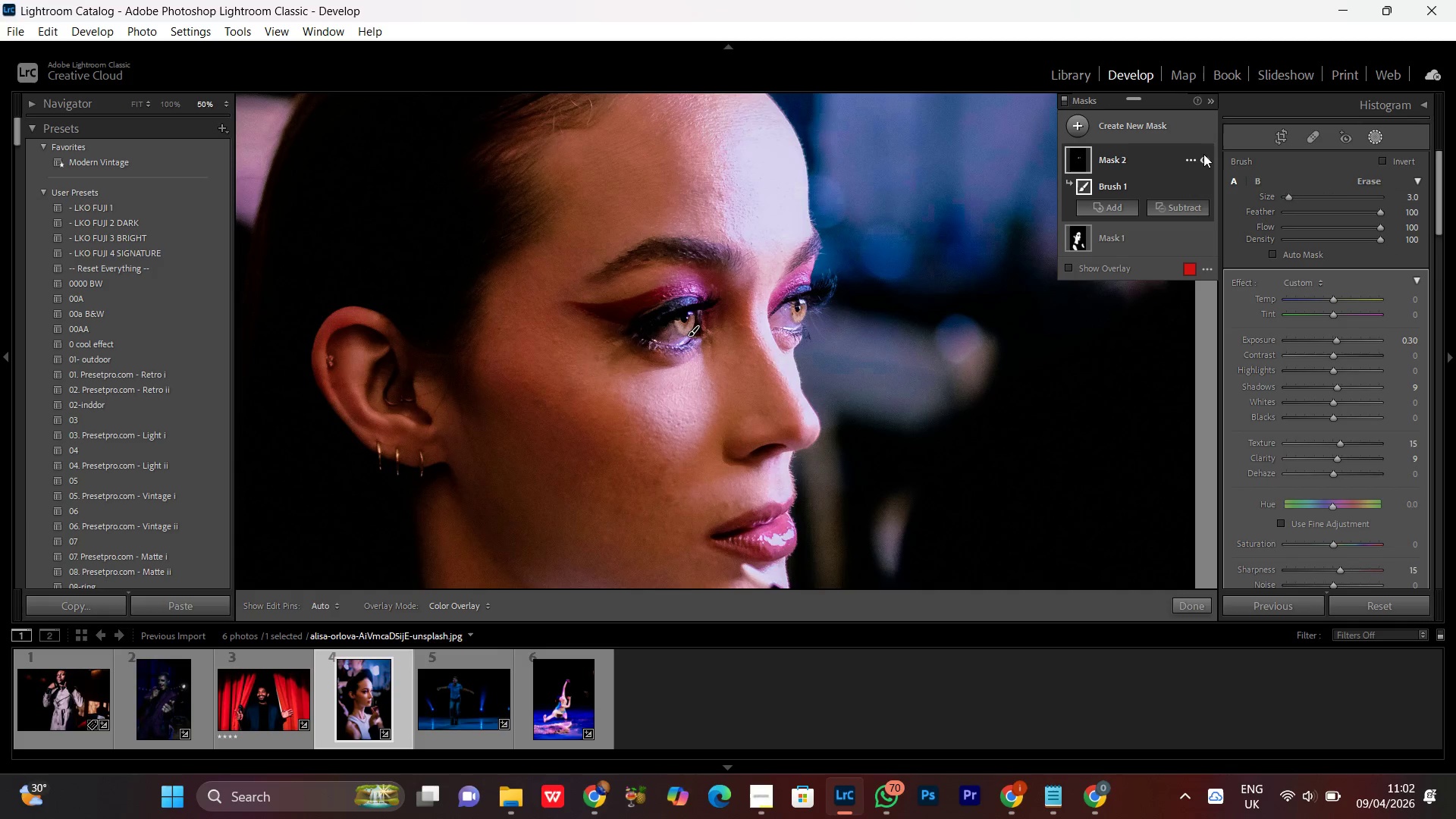 
left_click([1203, 154])
 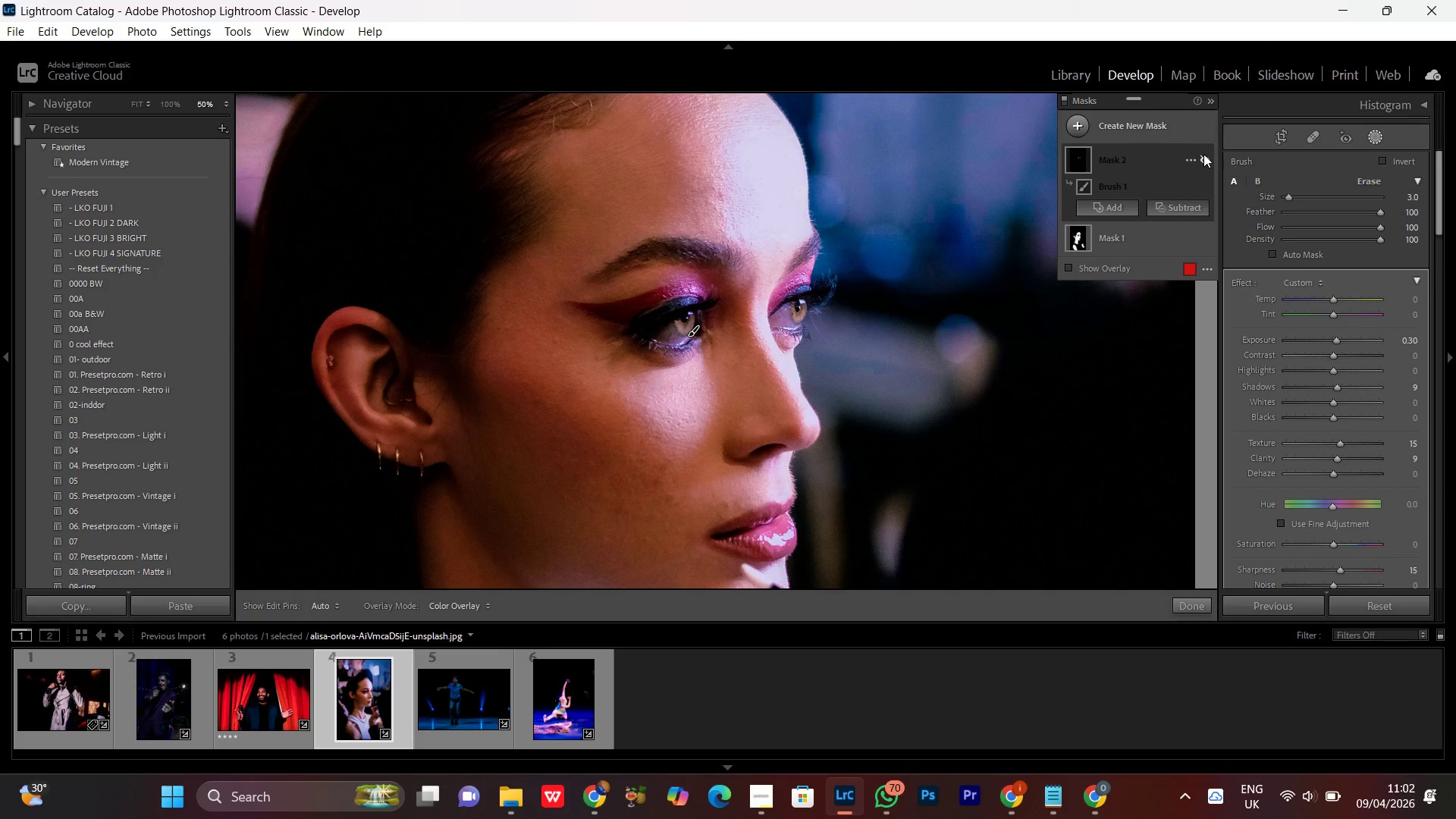 
left_click([1203, 154])
 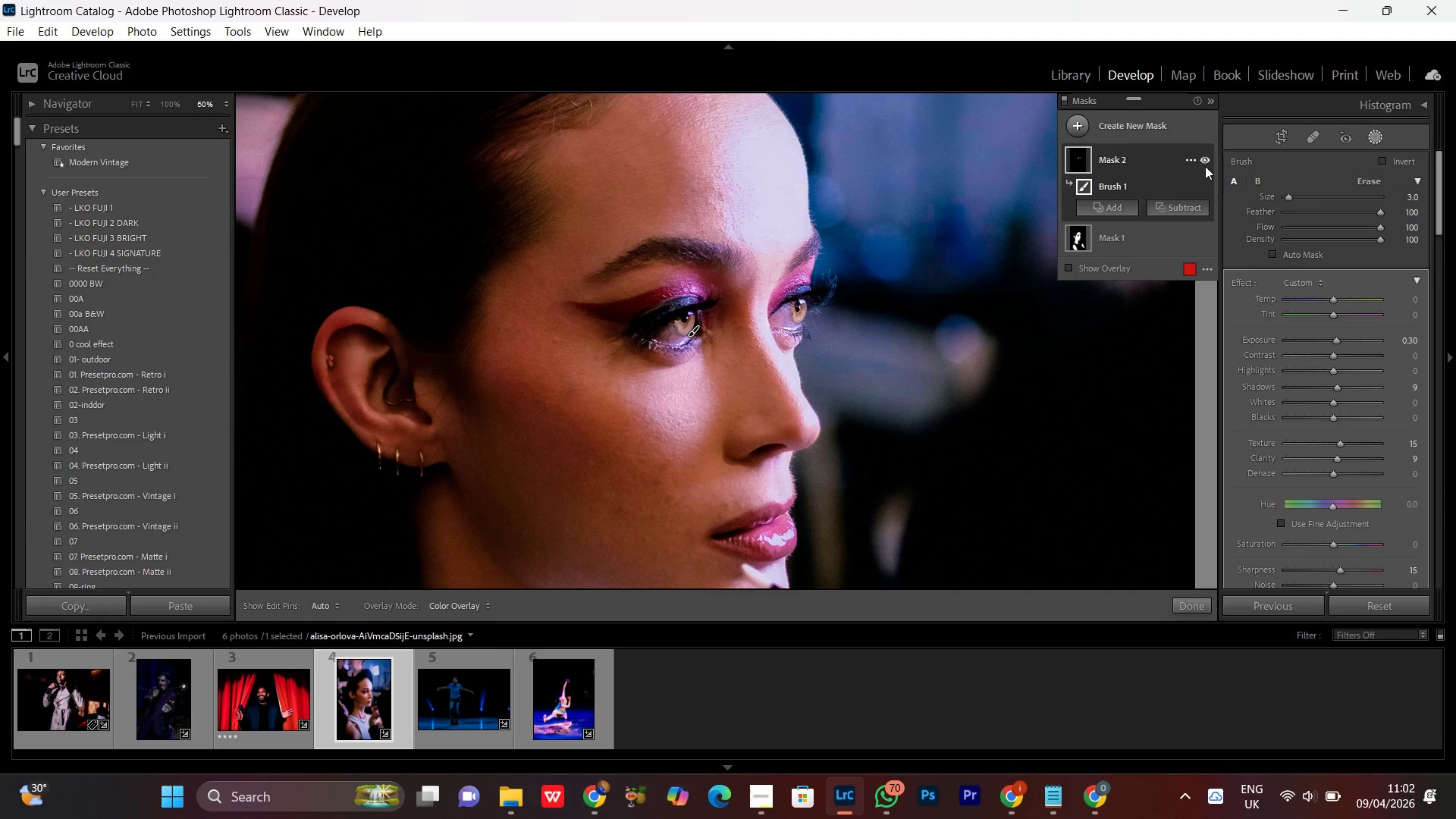 
left_click([1203, 158])
 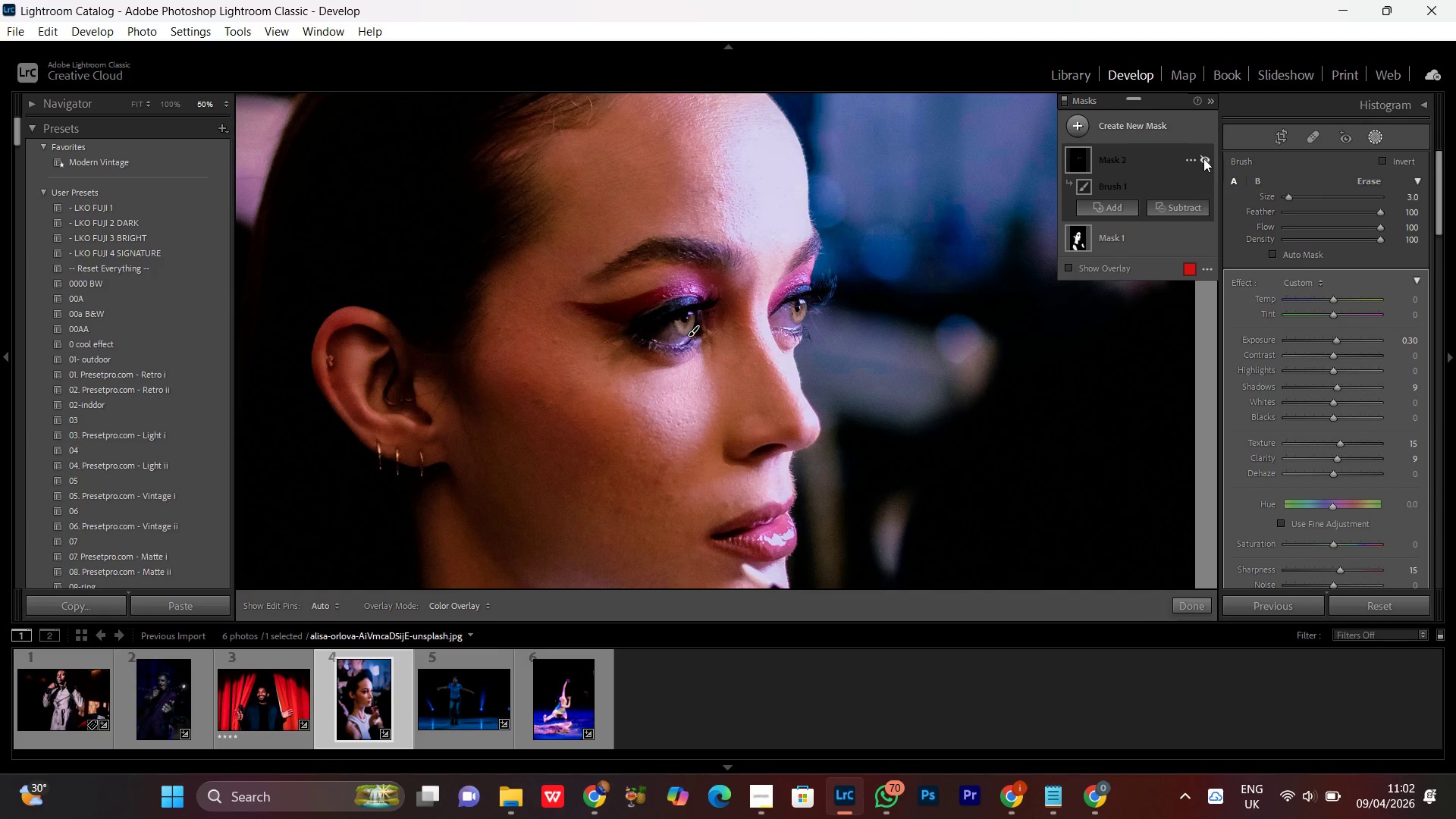 
left_click([1203, 158])
 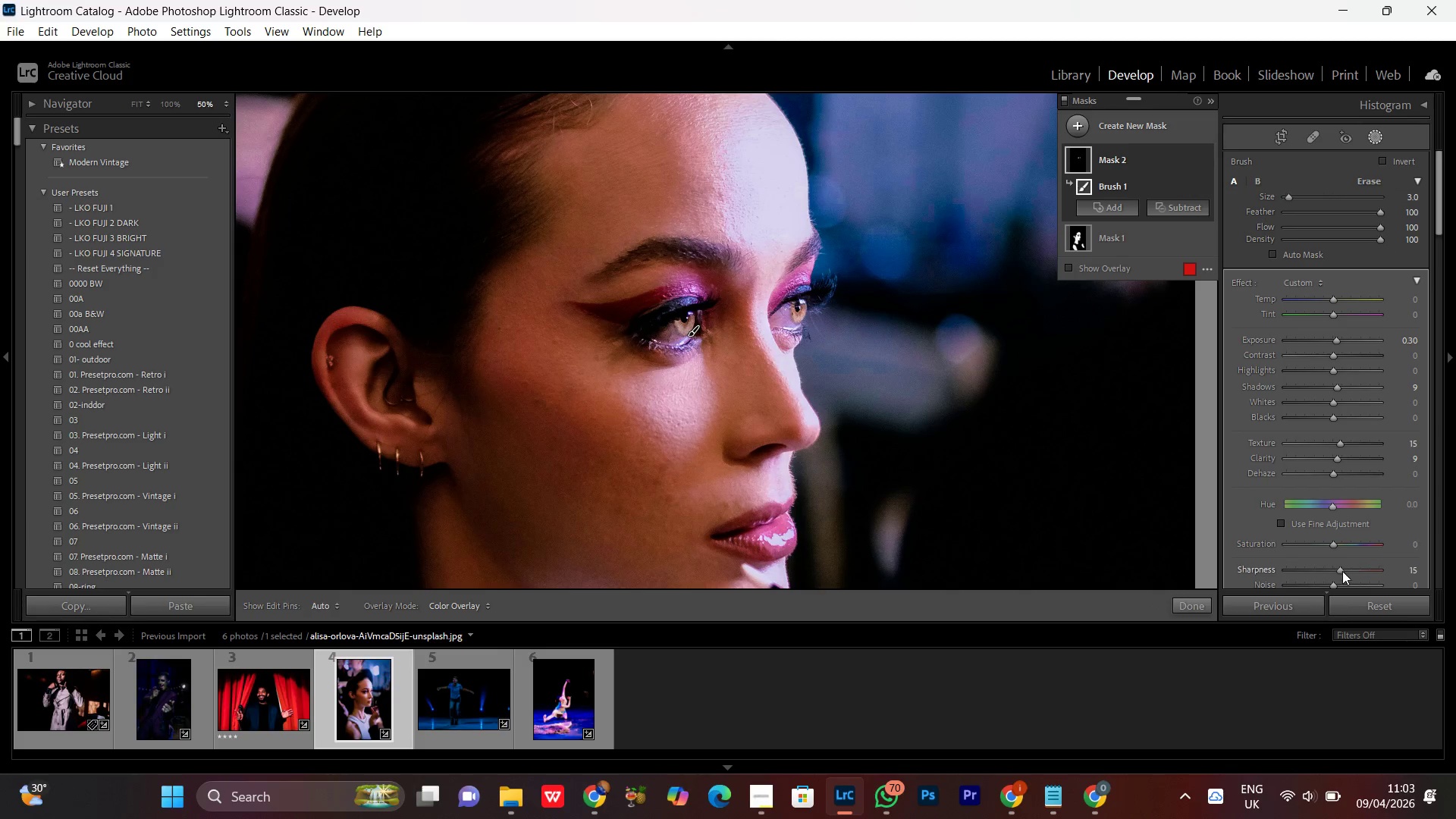 
scroll: coordinate [1355, 536], scroll_direction: down, amount: 1.0
 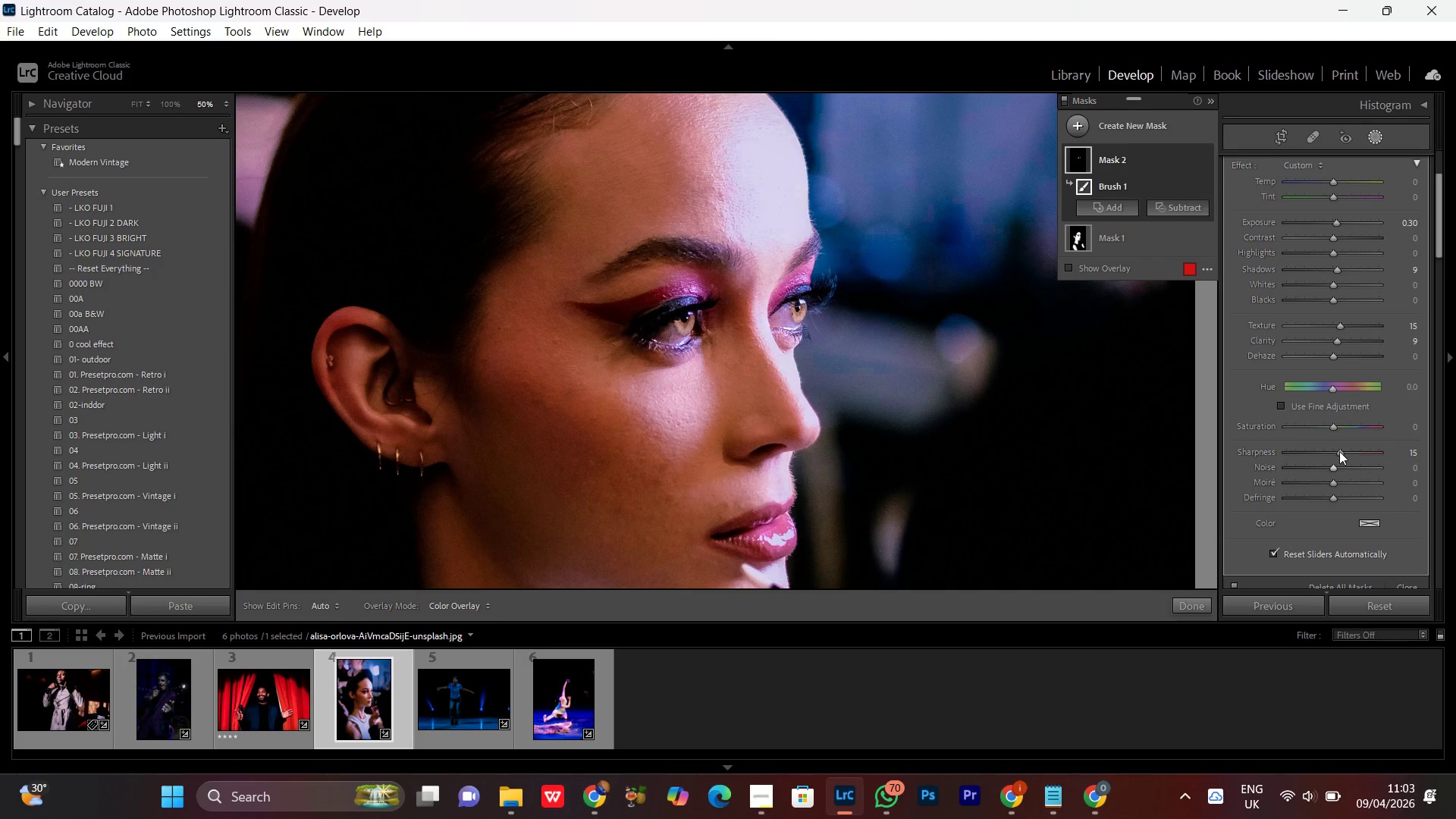 
left_click([1339, 450])
 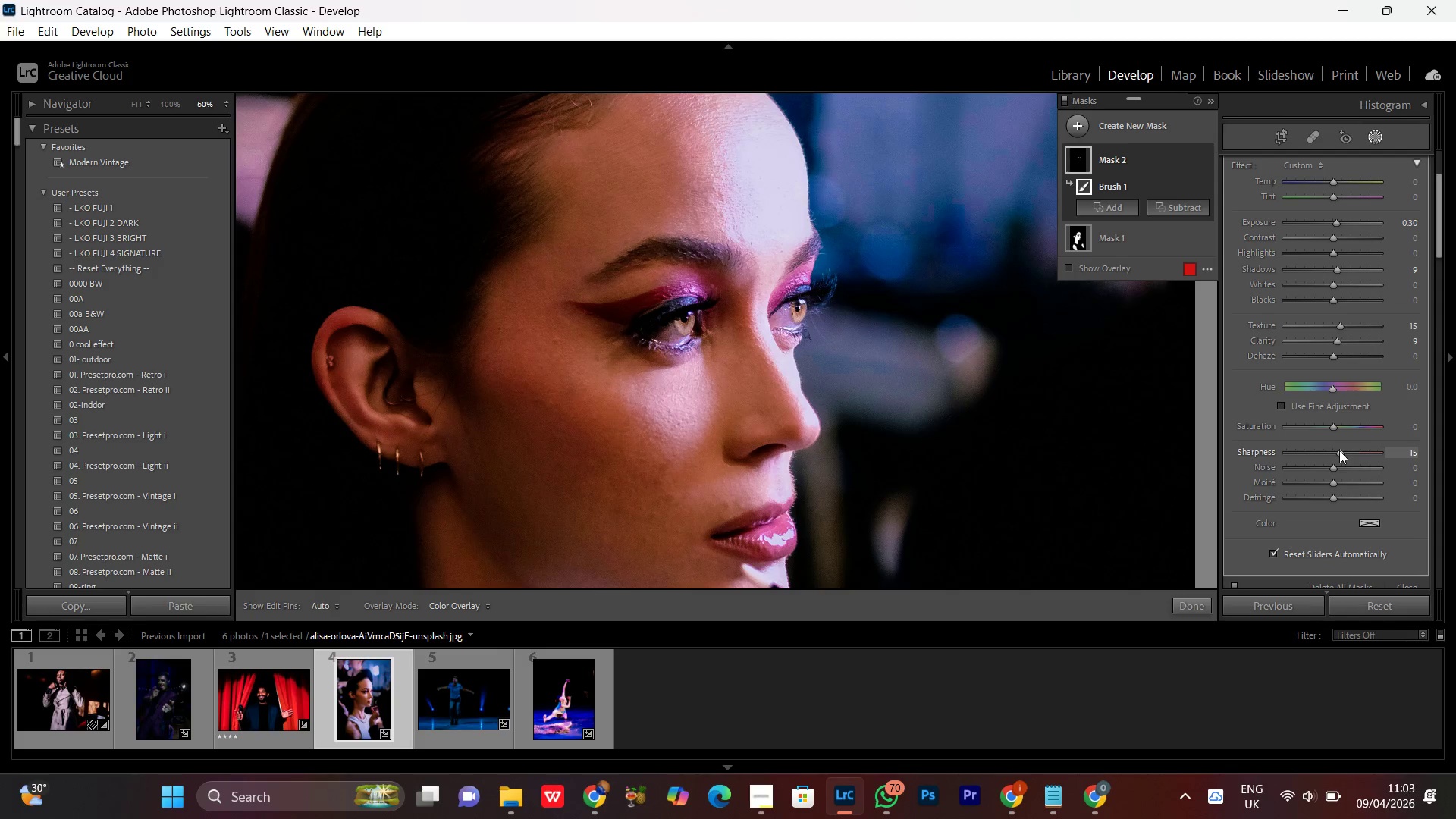 
scroll: coordinate [1339, 450], scroll_direction: down, amount: 1.0
 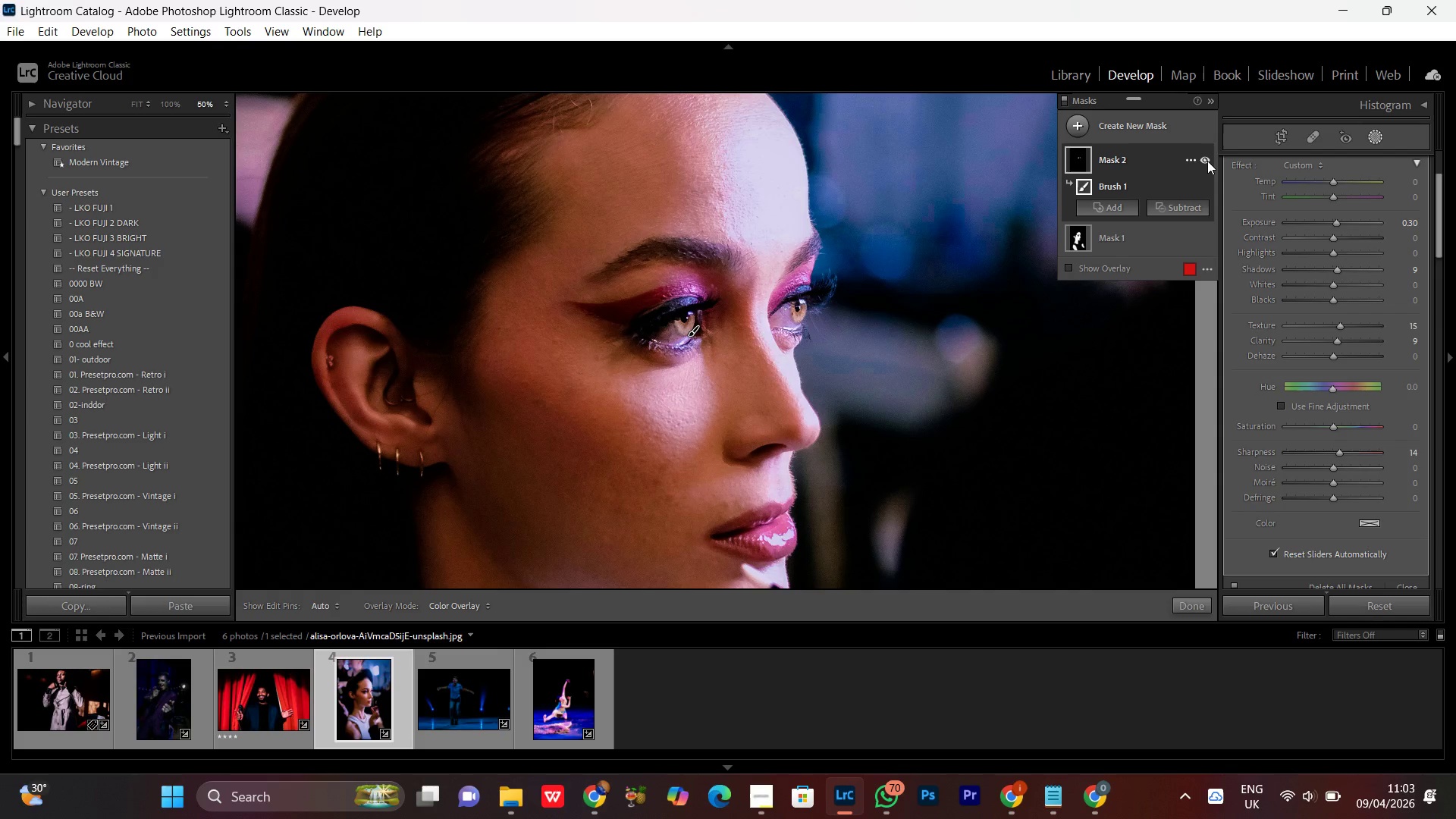 
double_click([1207, 161])
 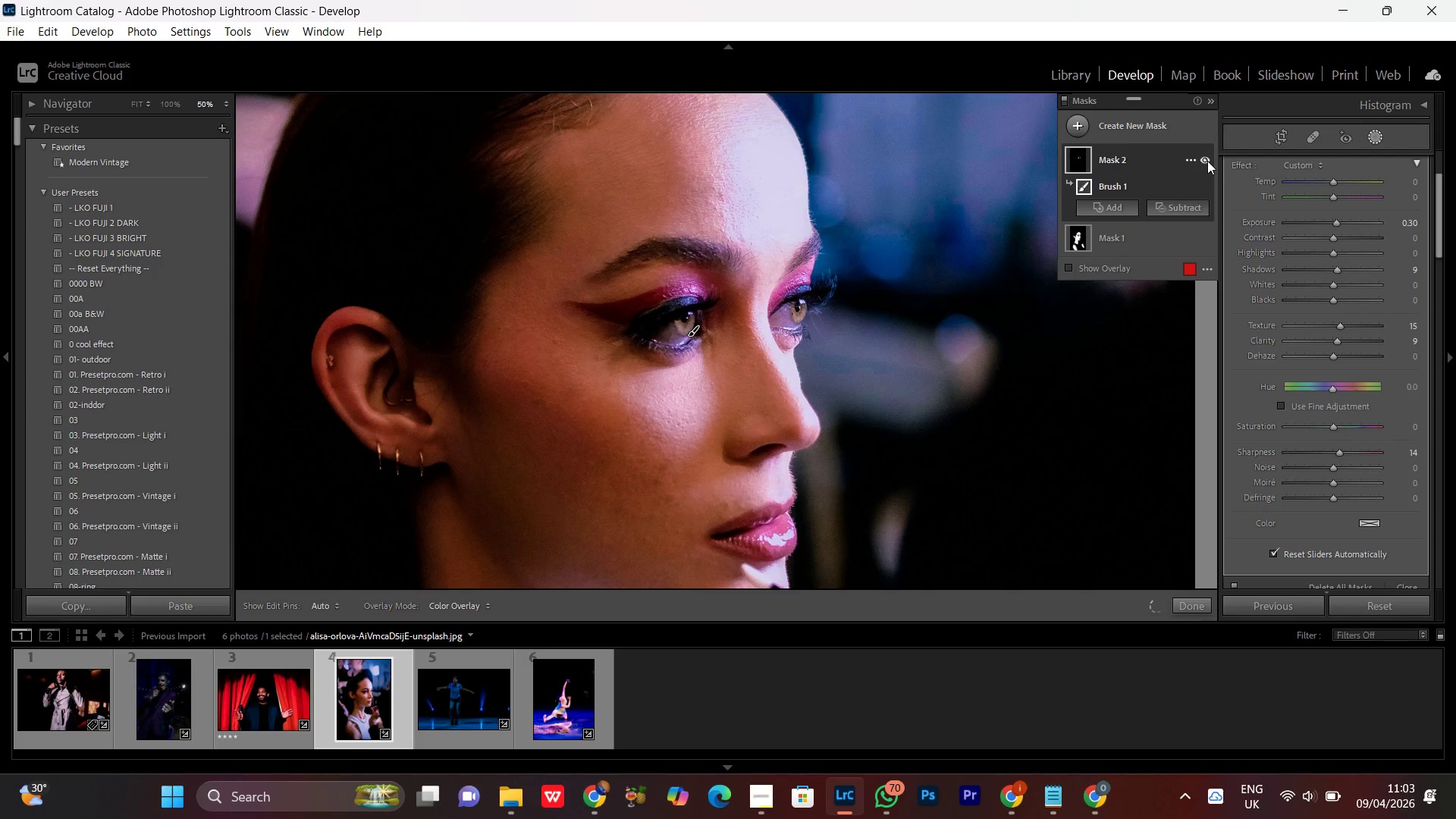 
left_click([1207, 161])
 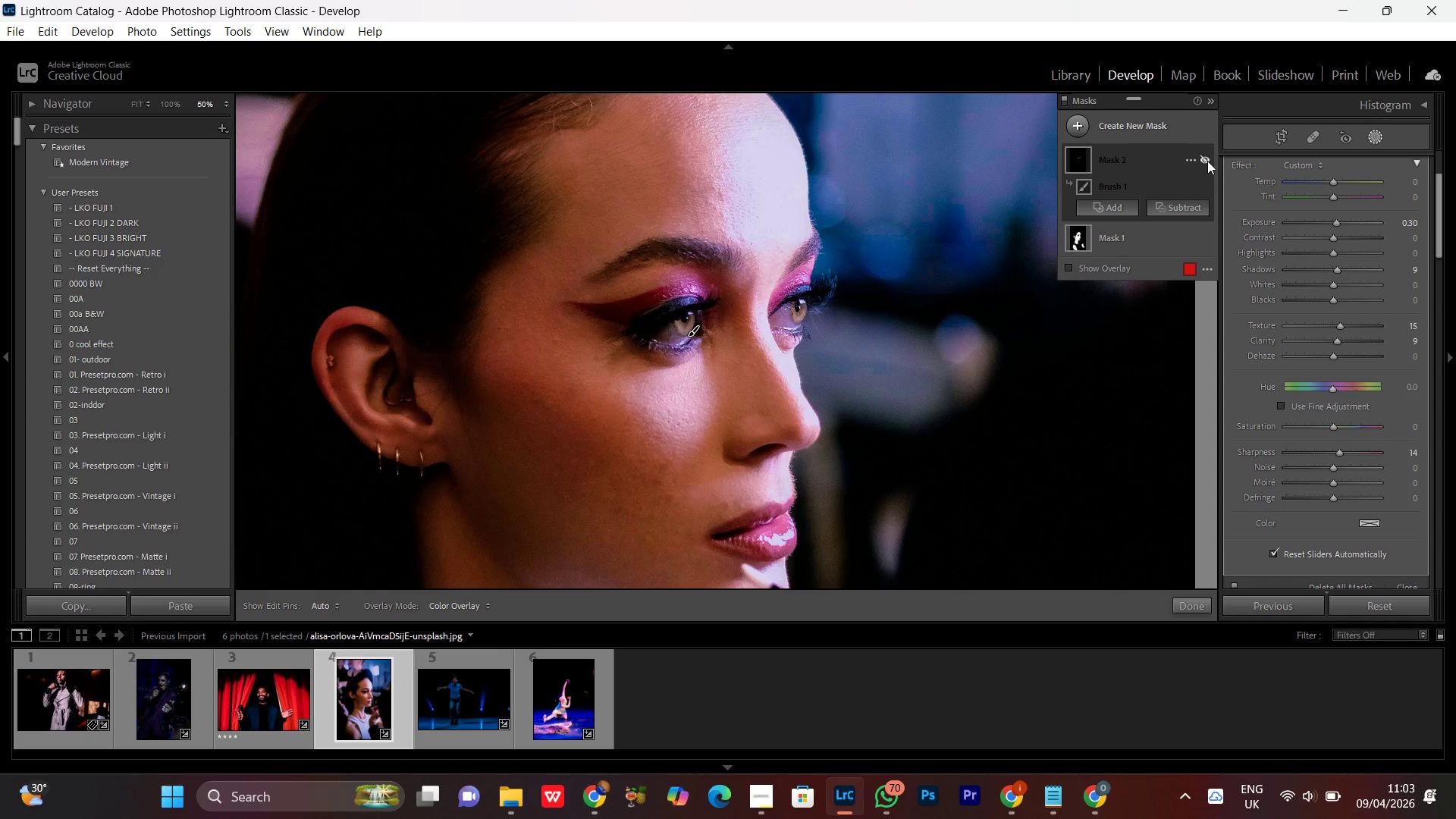 
left_click([1207, 161])
 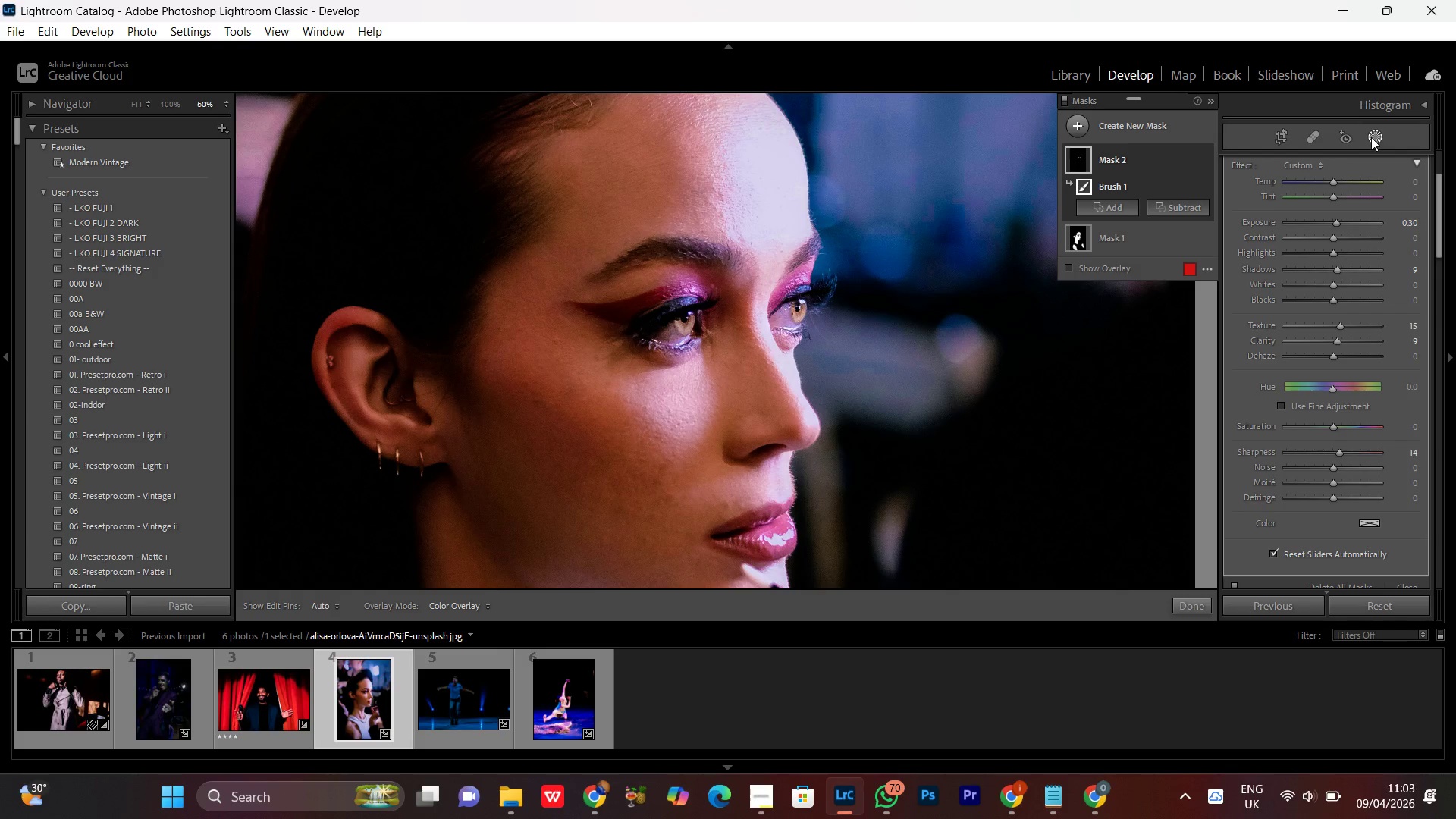 
left_click([1373, 137])
 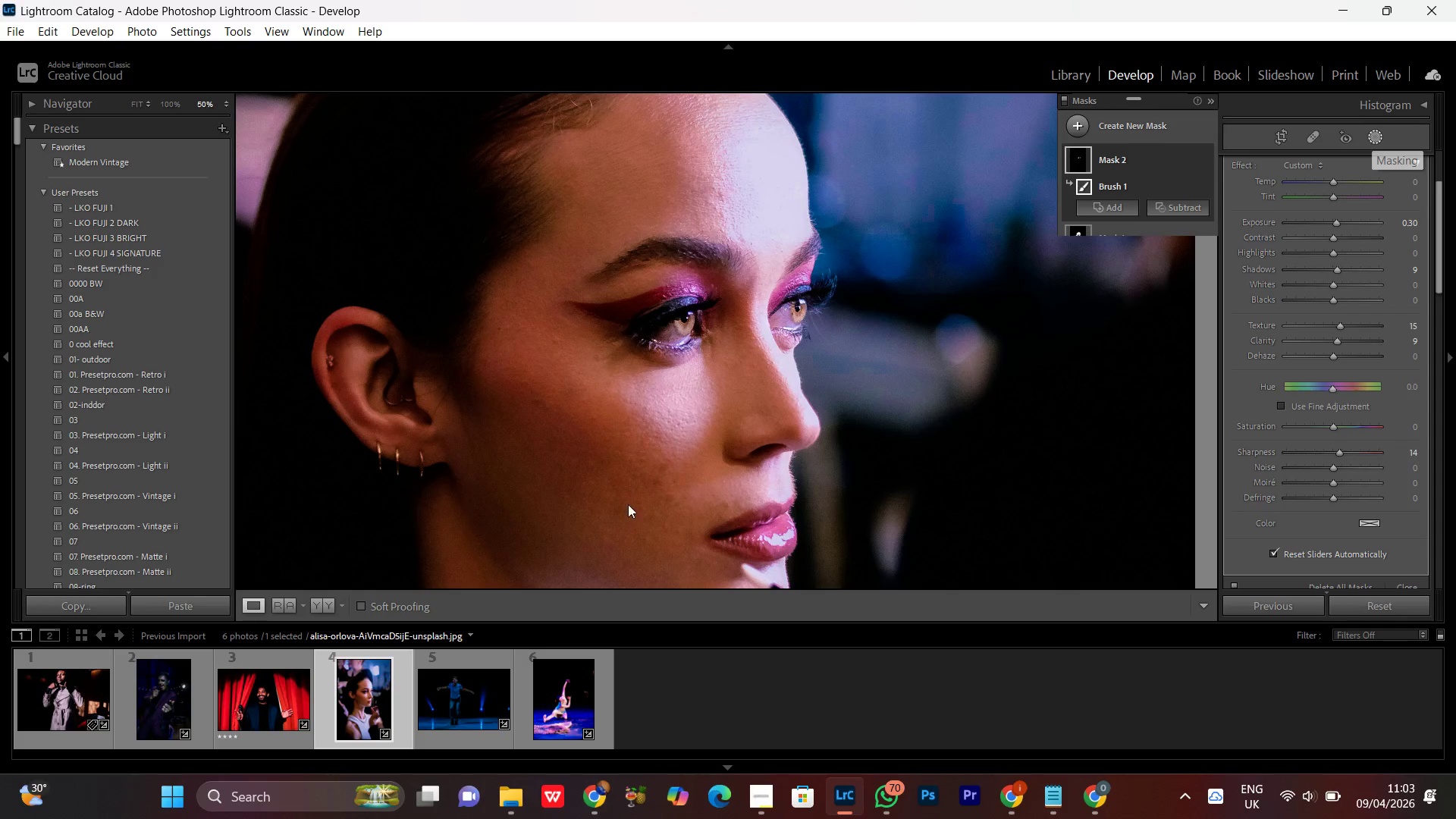 
left_click([628, 453])
 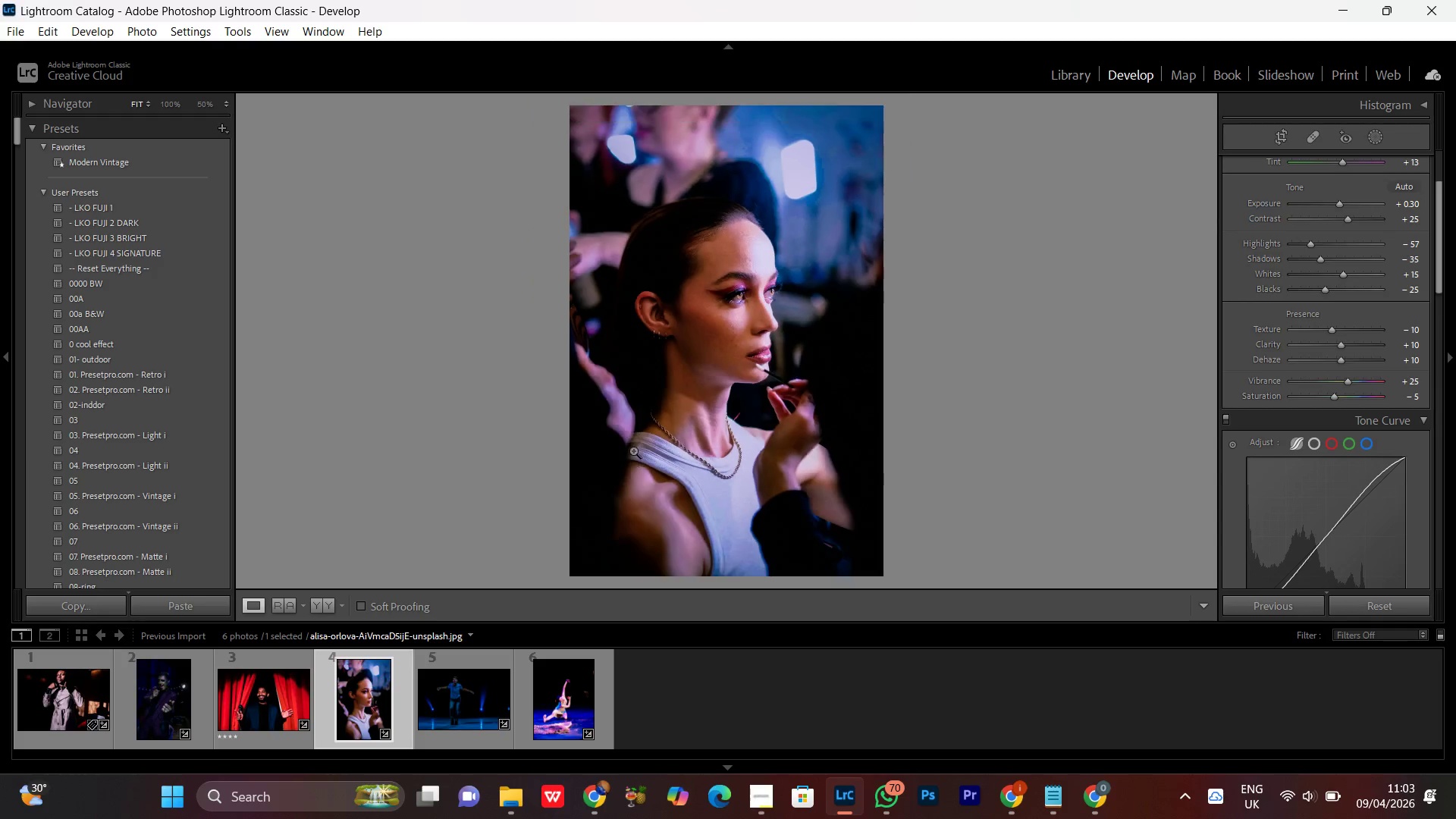 
left_click([703, 375])
 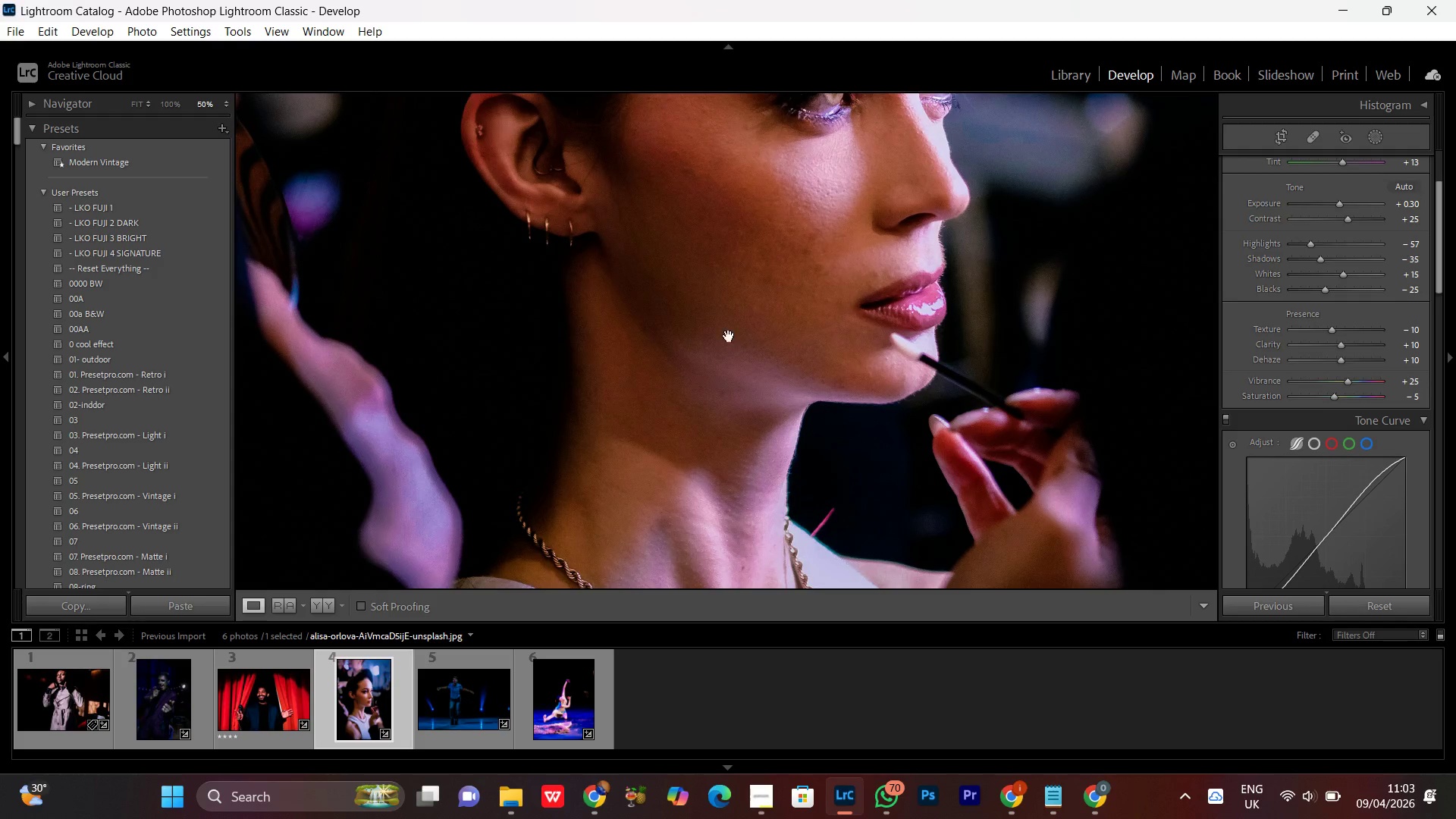 
left_click_drag(start_coordinate=[739, 265], to_coordinate=[724, 372])
 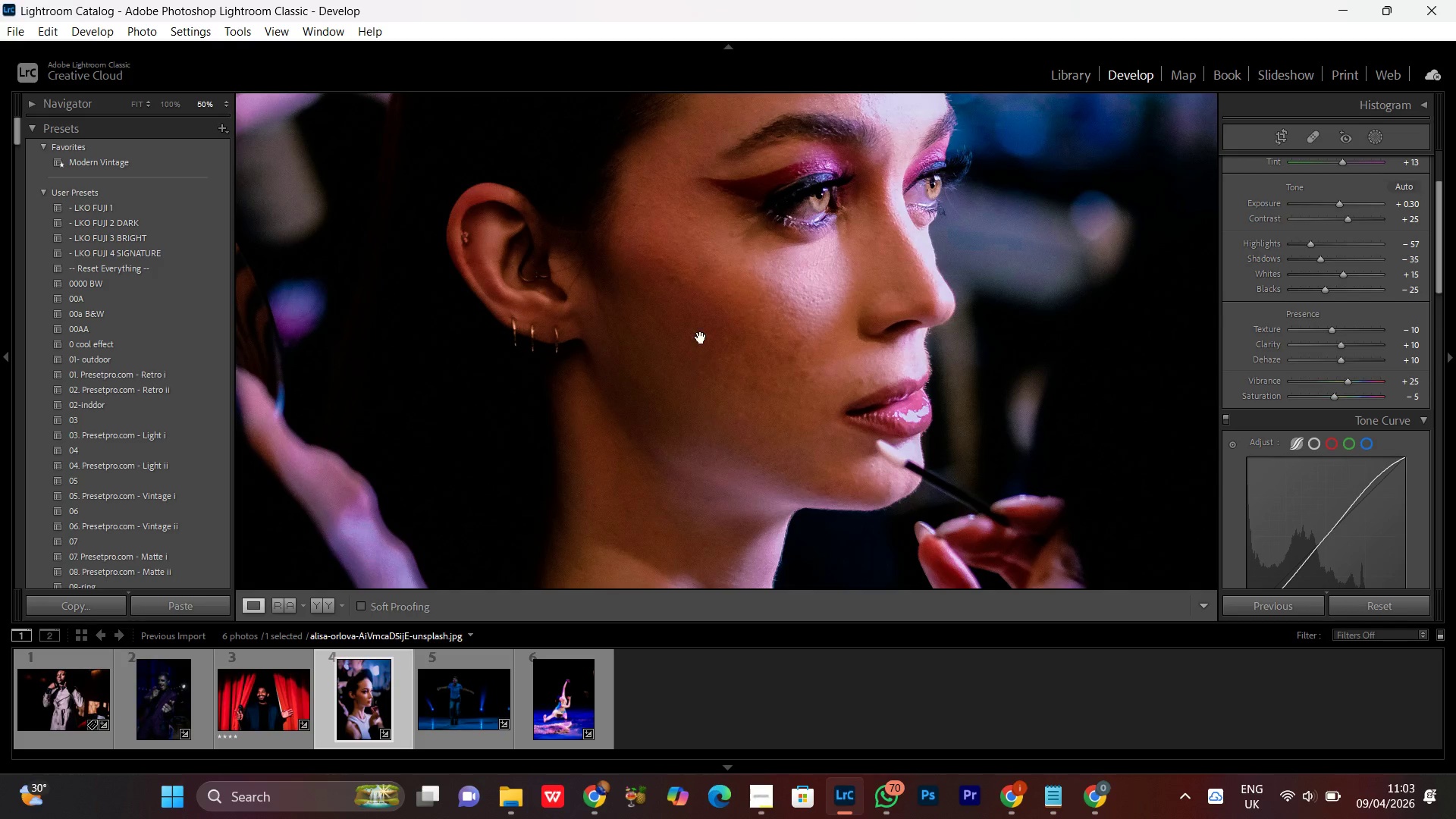 
left_click_drag(start_coordinate=[700, 339], to_coordinate=[661, 457])
 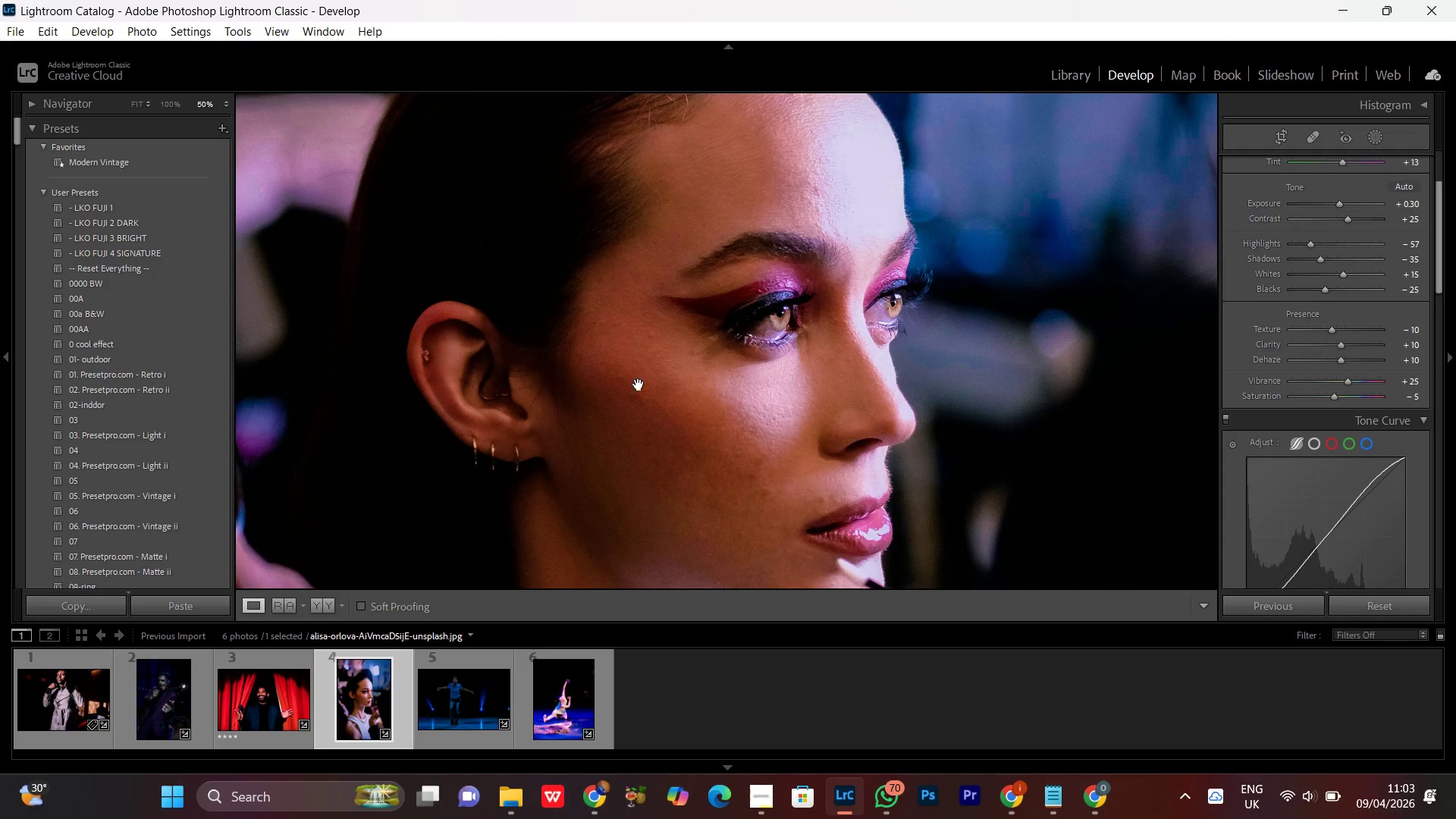 
key(Control+Equal)
 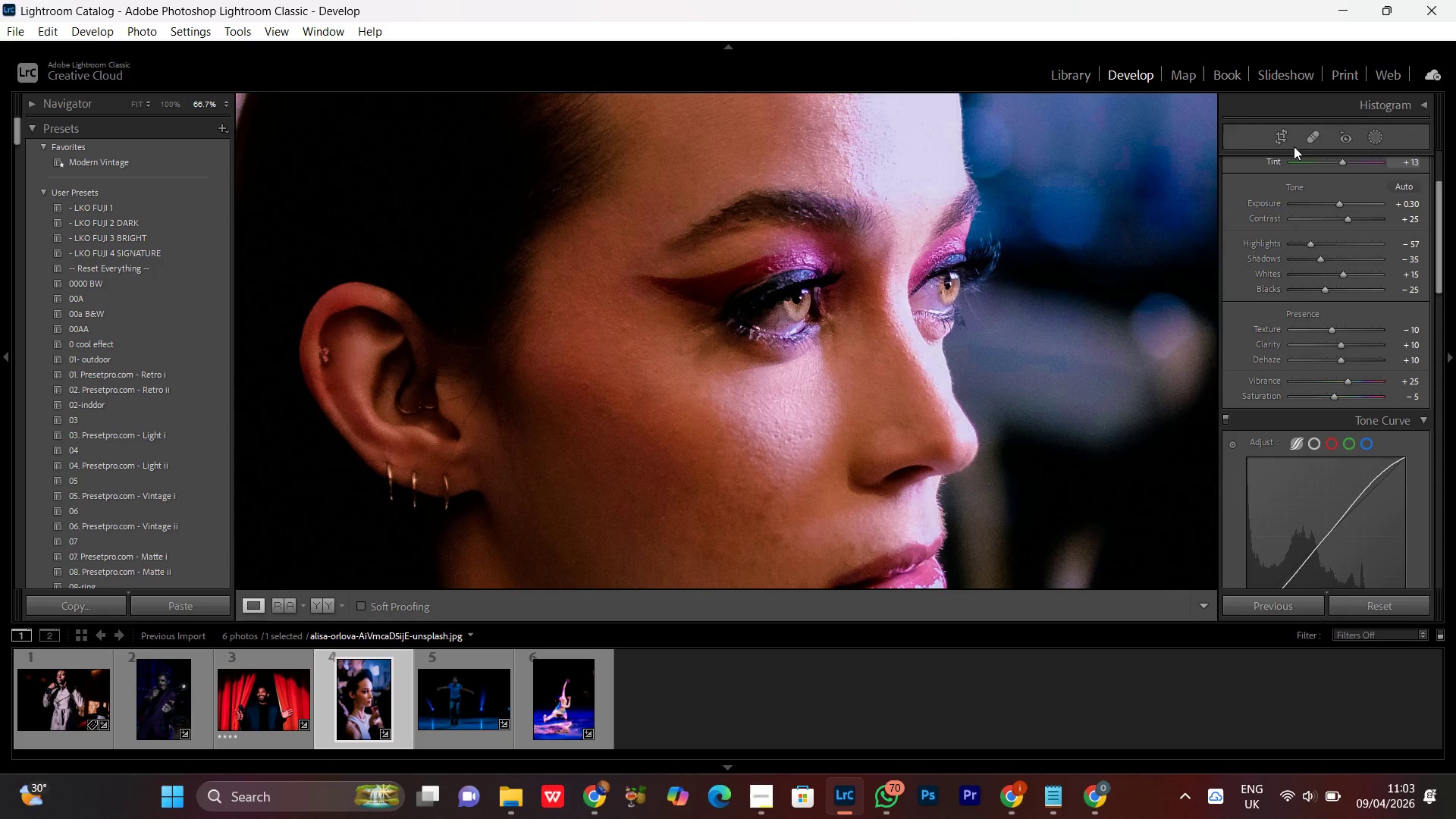 
left_click([1300, 139])
 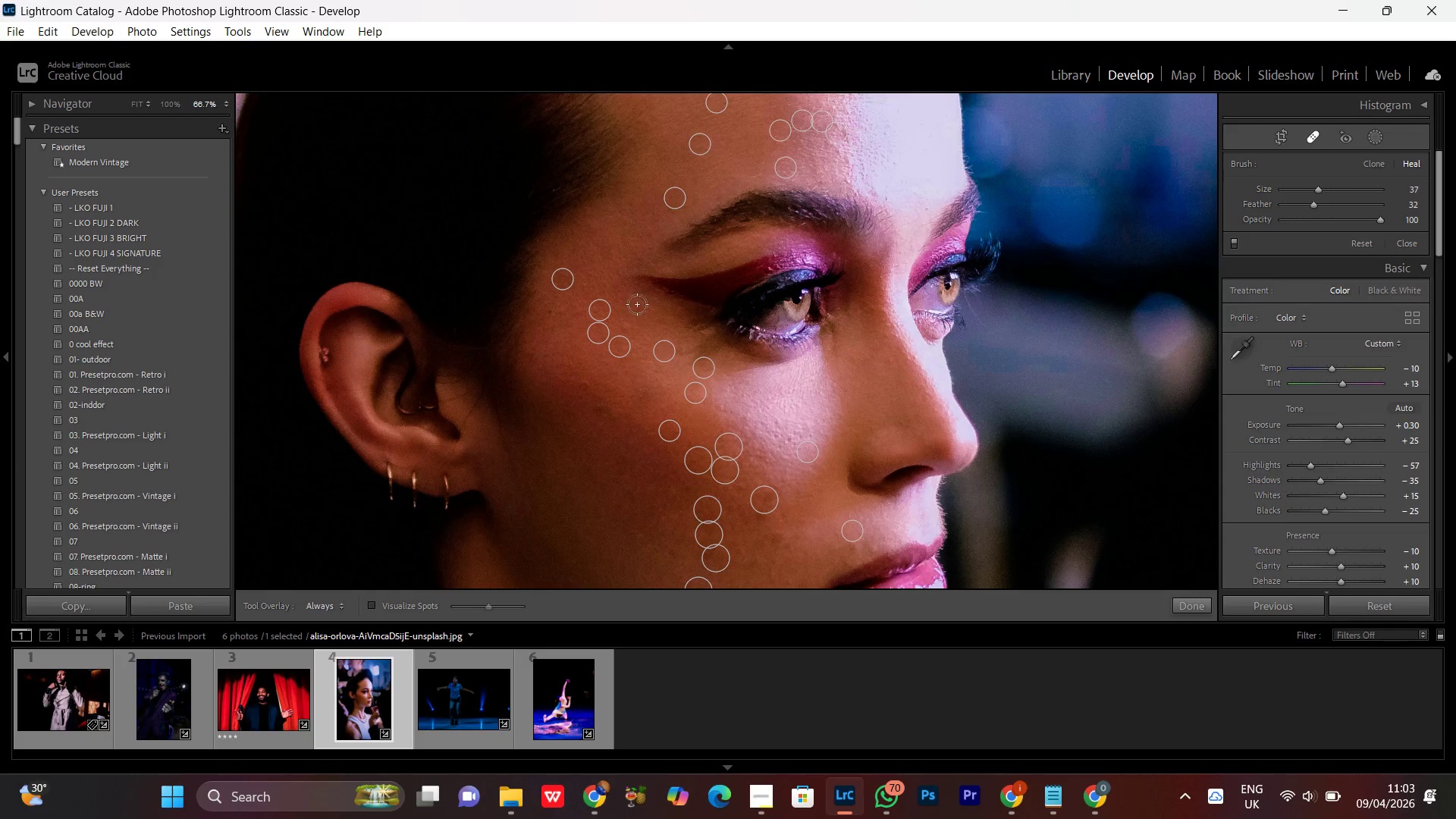 
scroll: coordinate [632, 325], scroll_direction: up, amount: 2.0
 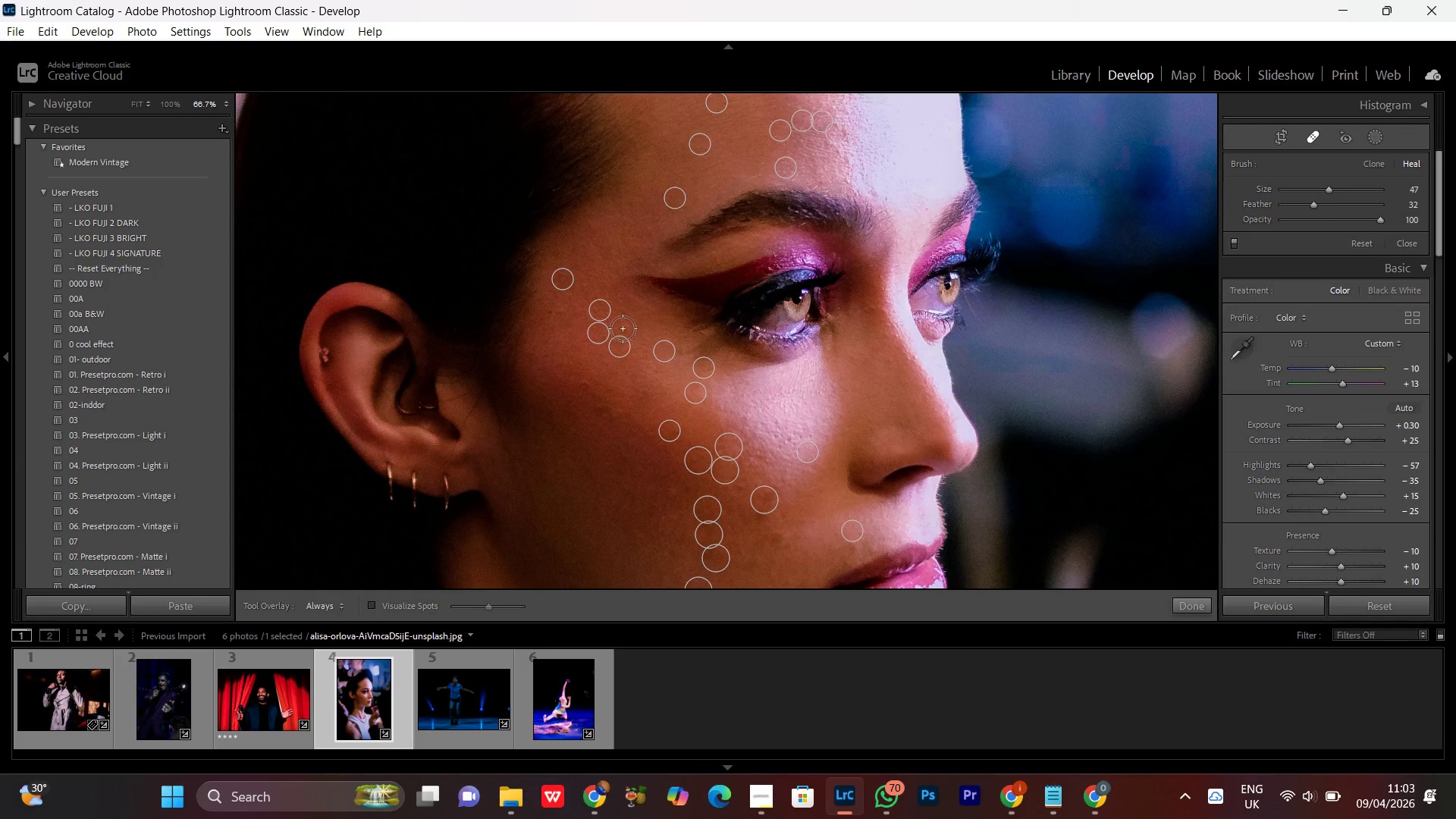 
left_click([623, 326])
 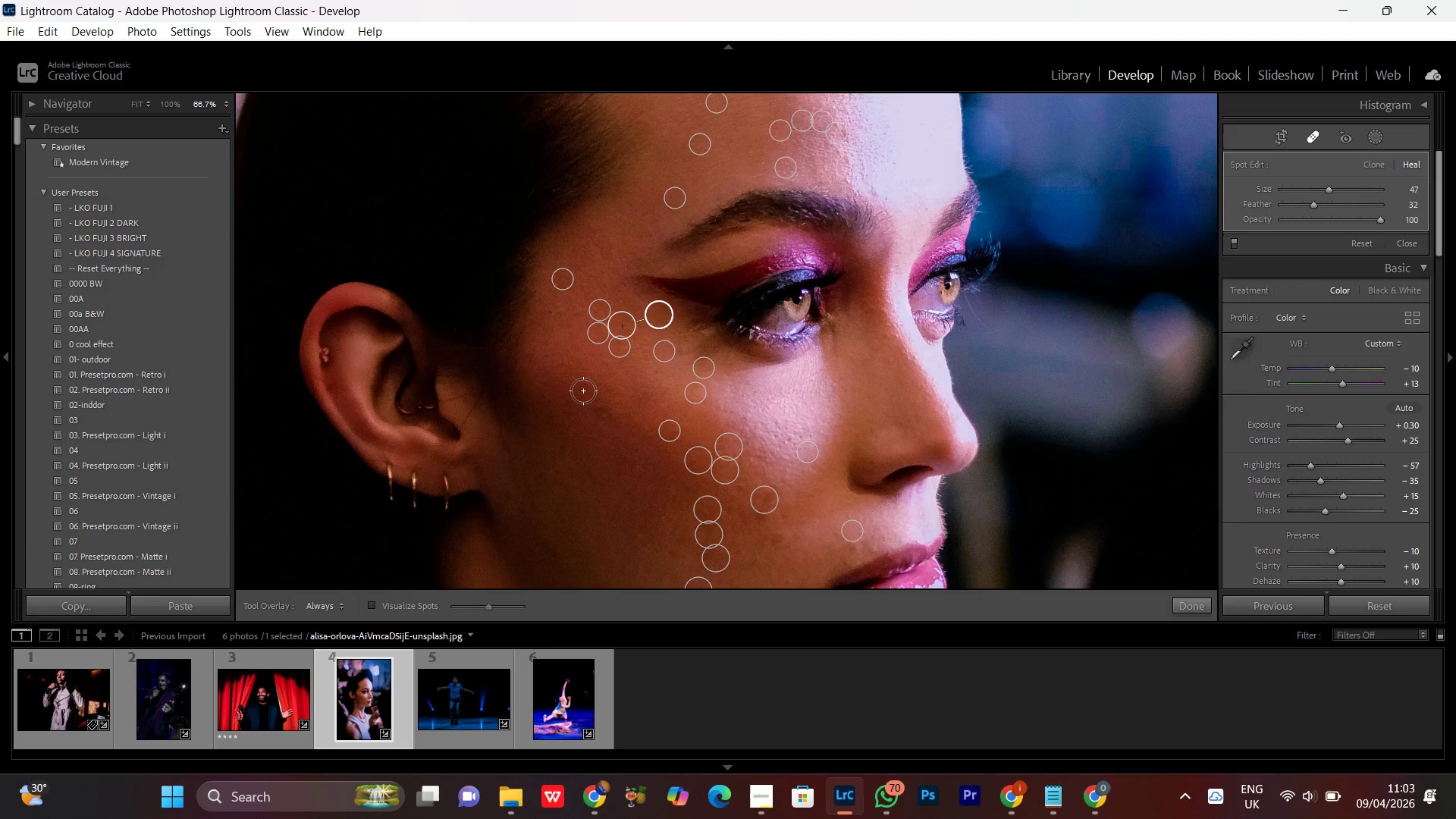 
scroll: coordinate [585, 385], scroll_direction: down, amount: 2.0
 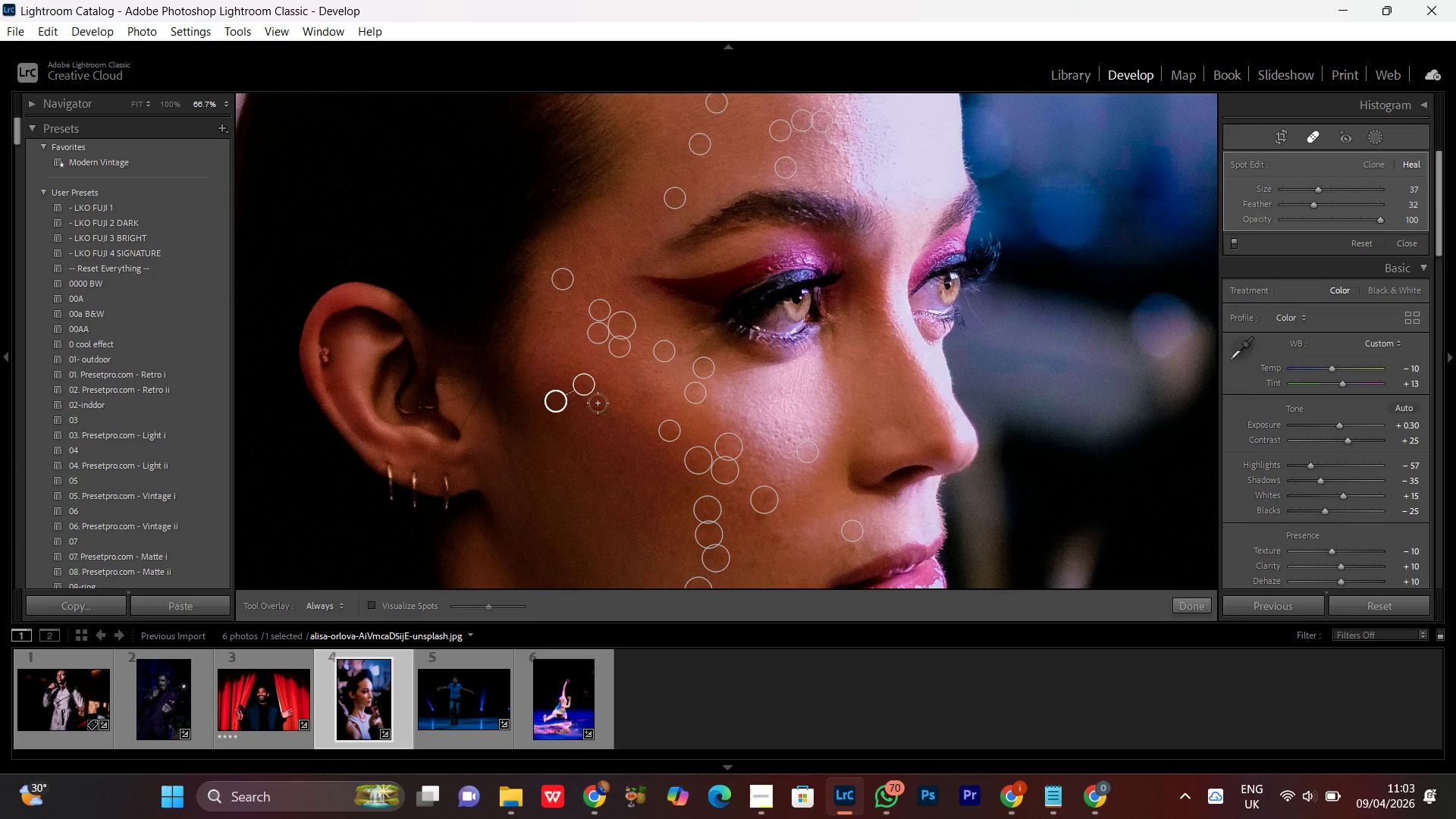 
left_click_drag(start_coordinate=[603, 405], to_coordinate=[612, 412])
 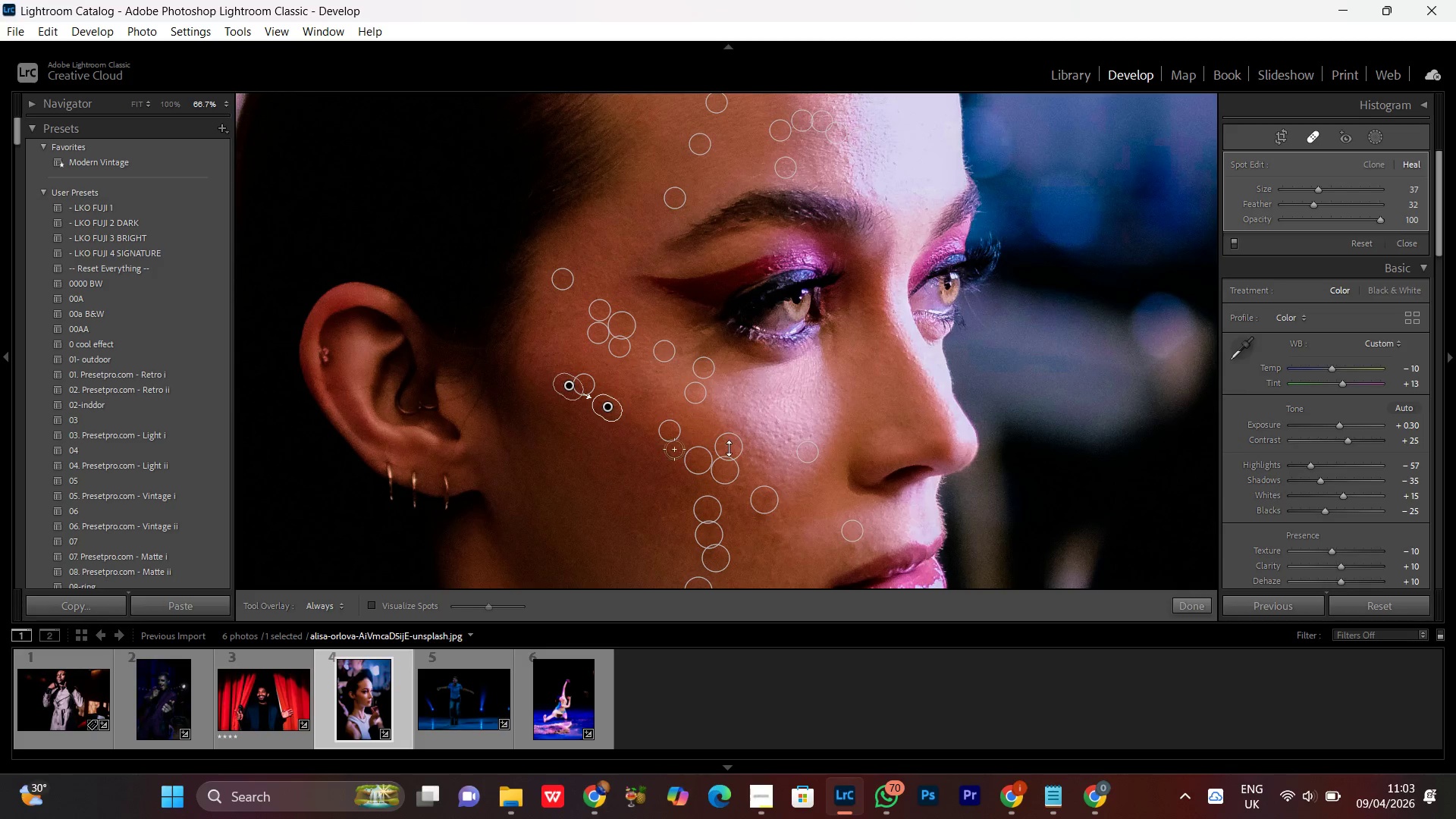 
left_click([1310, 140])
 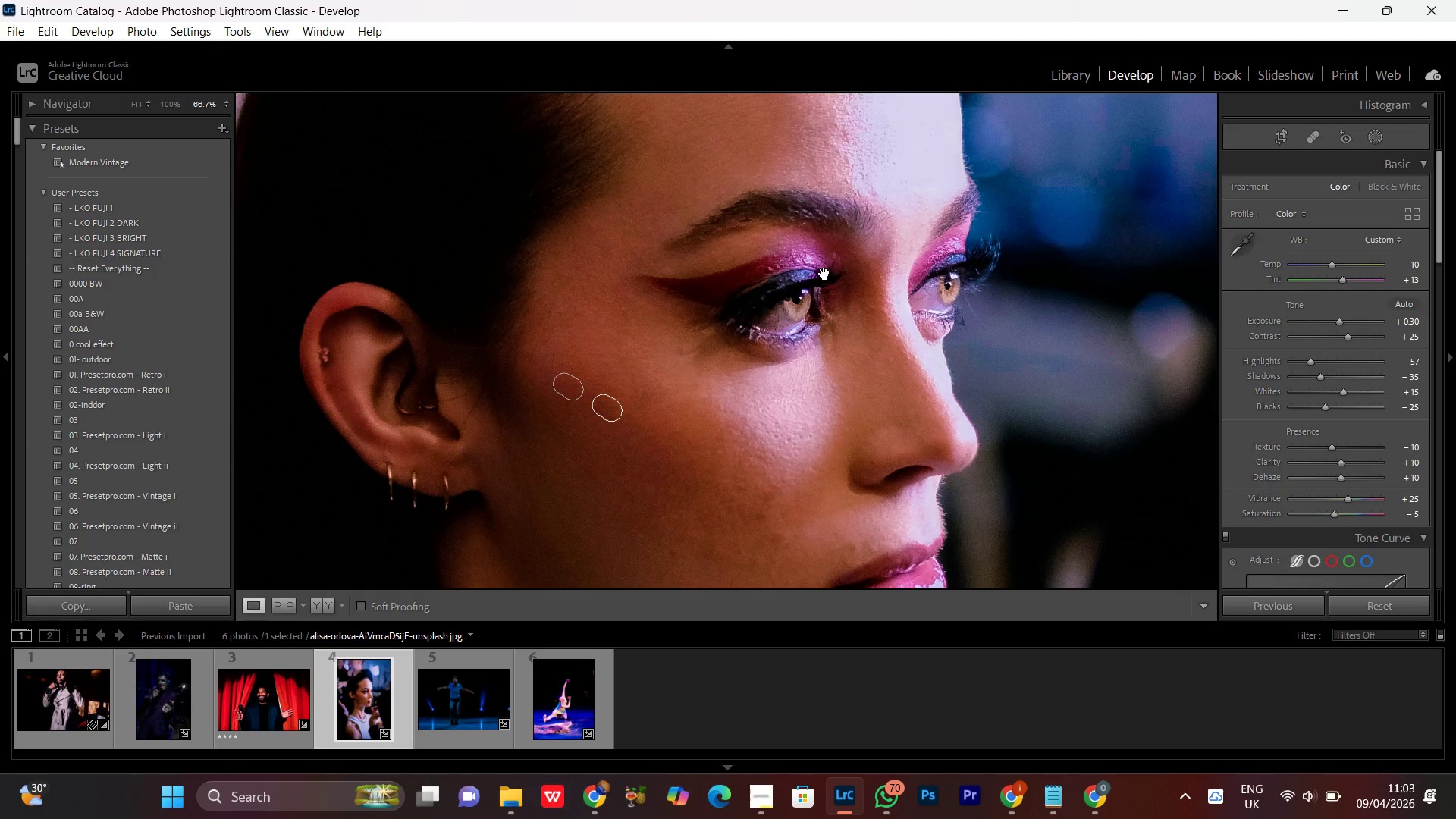 
left_click_drag(start_coordinate=[878, 194], to_coordinate=[792, 367])
 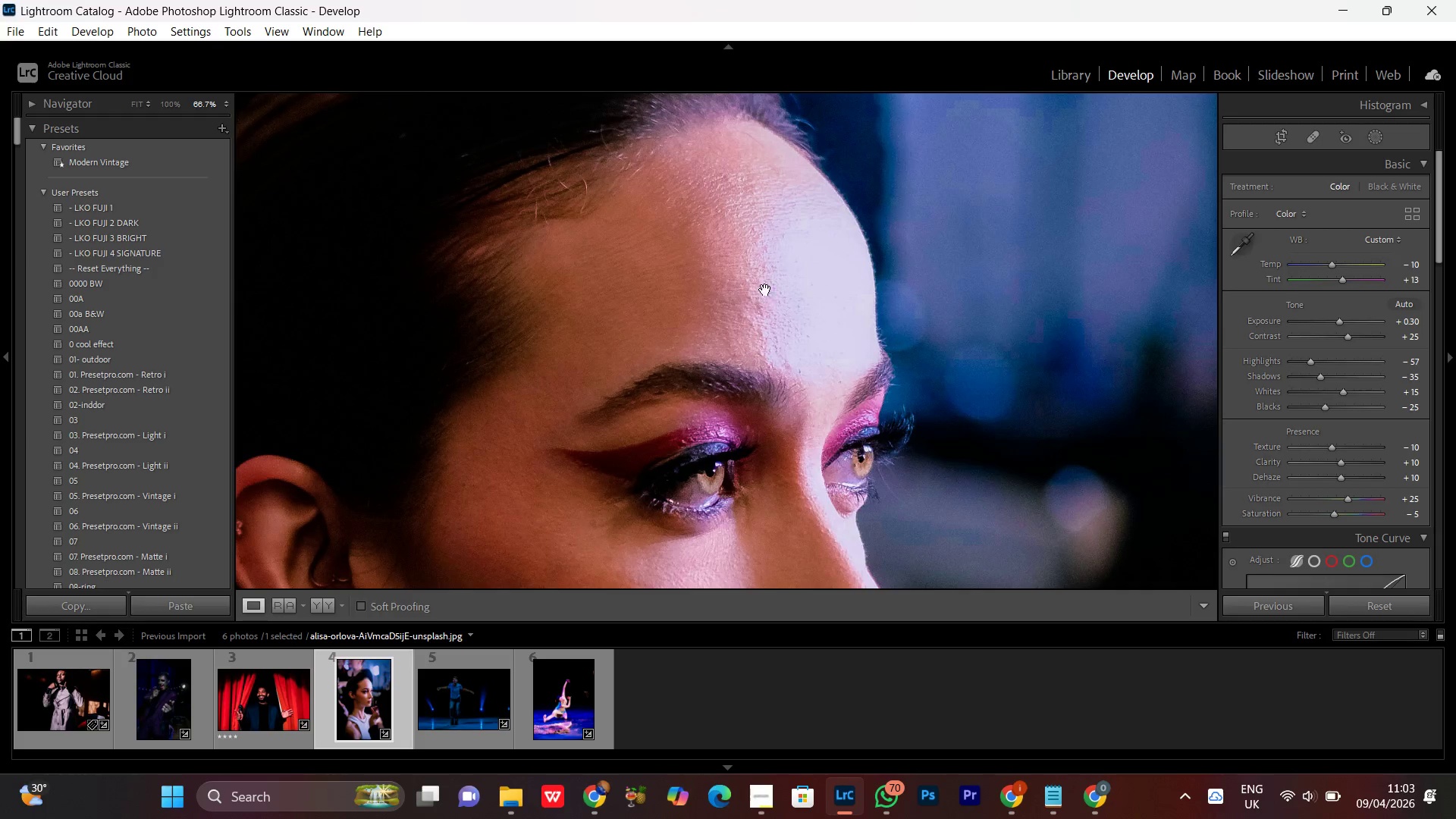 
left_click([765, 281])
 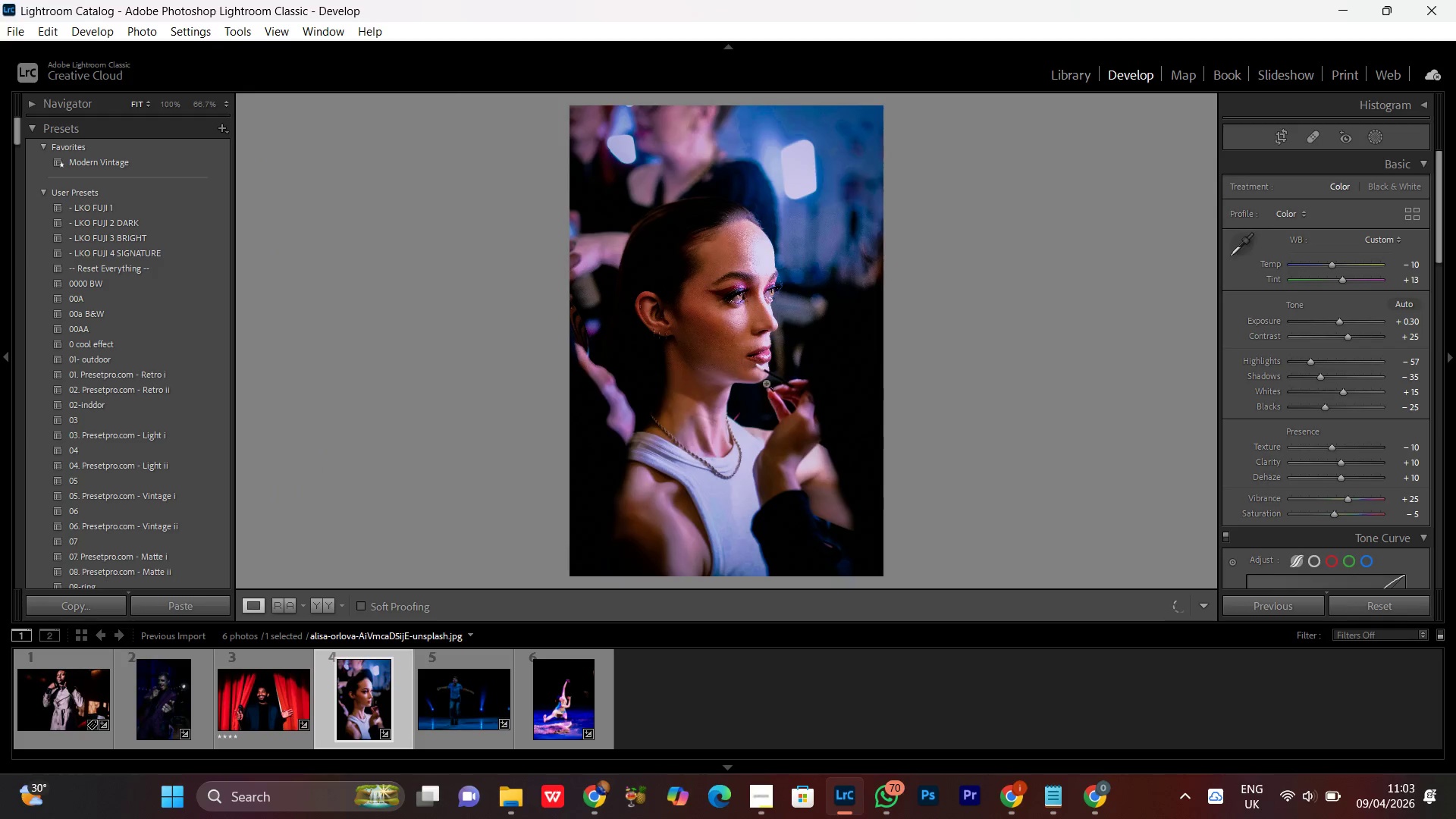 
left_click([760, 361])
 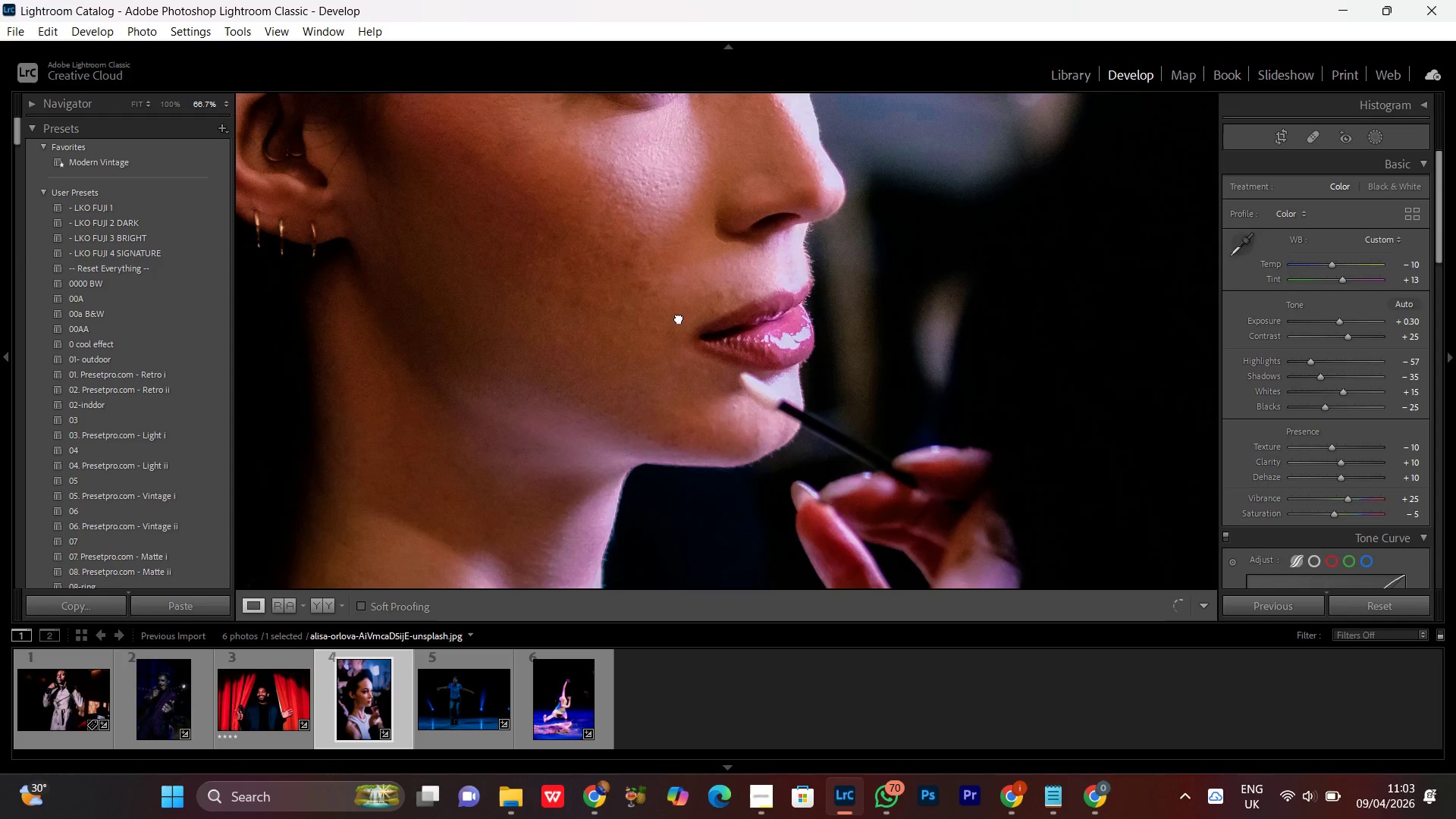 
left_click([679, 318])
 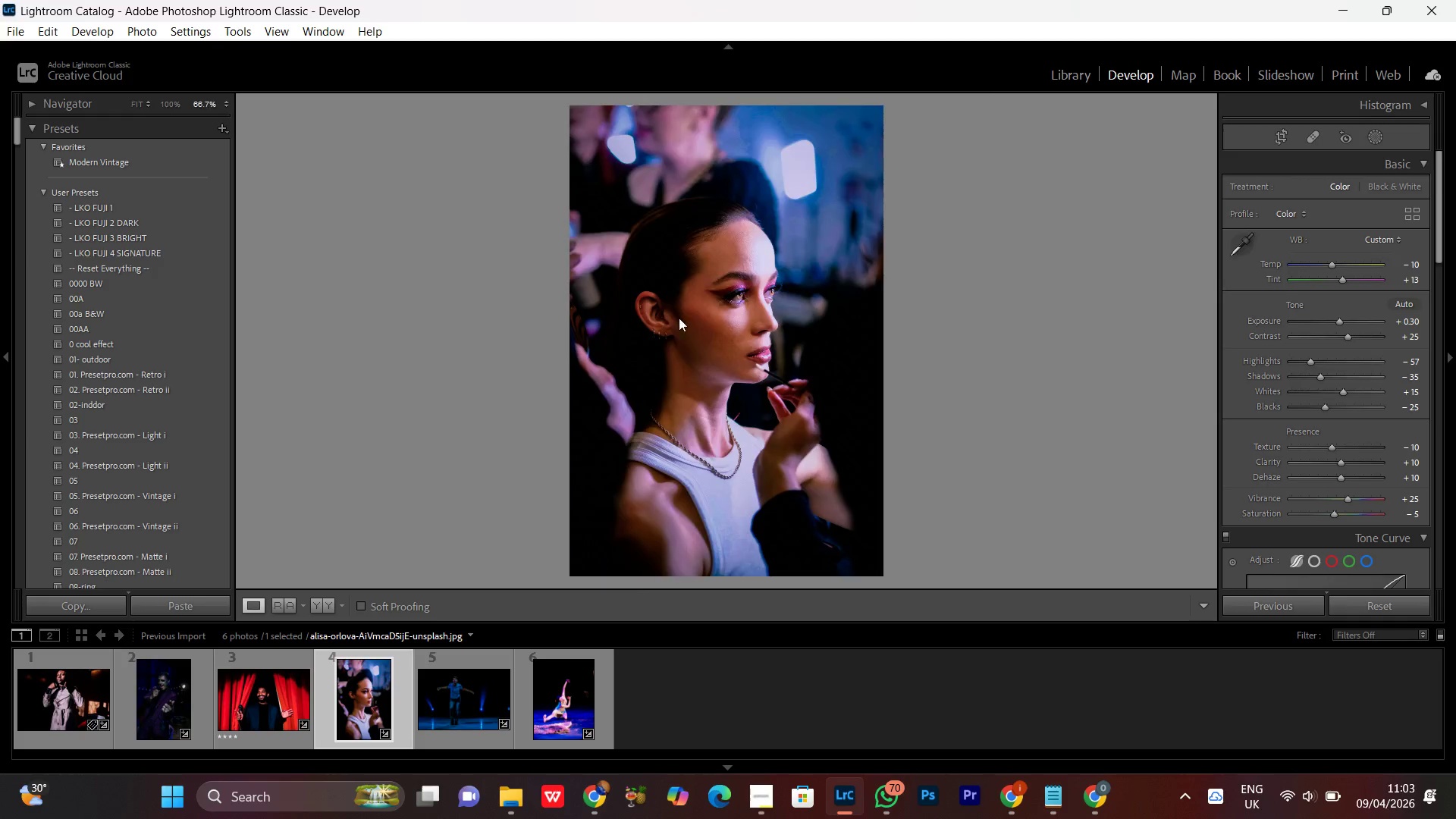 
double_click([679, 318])
 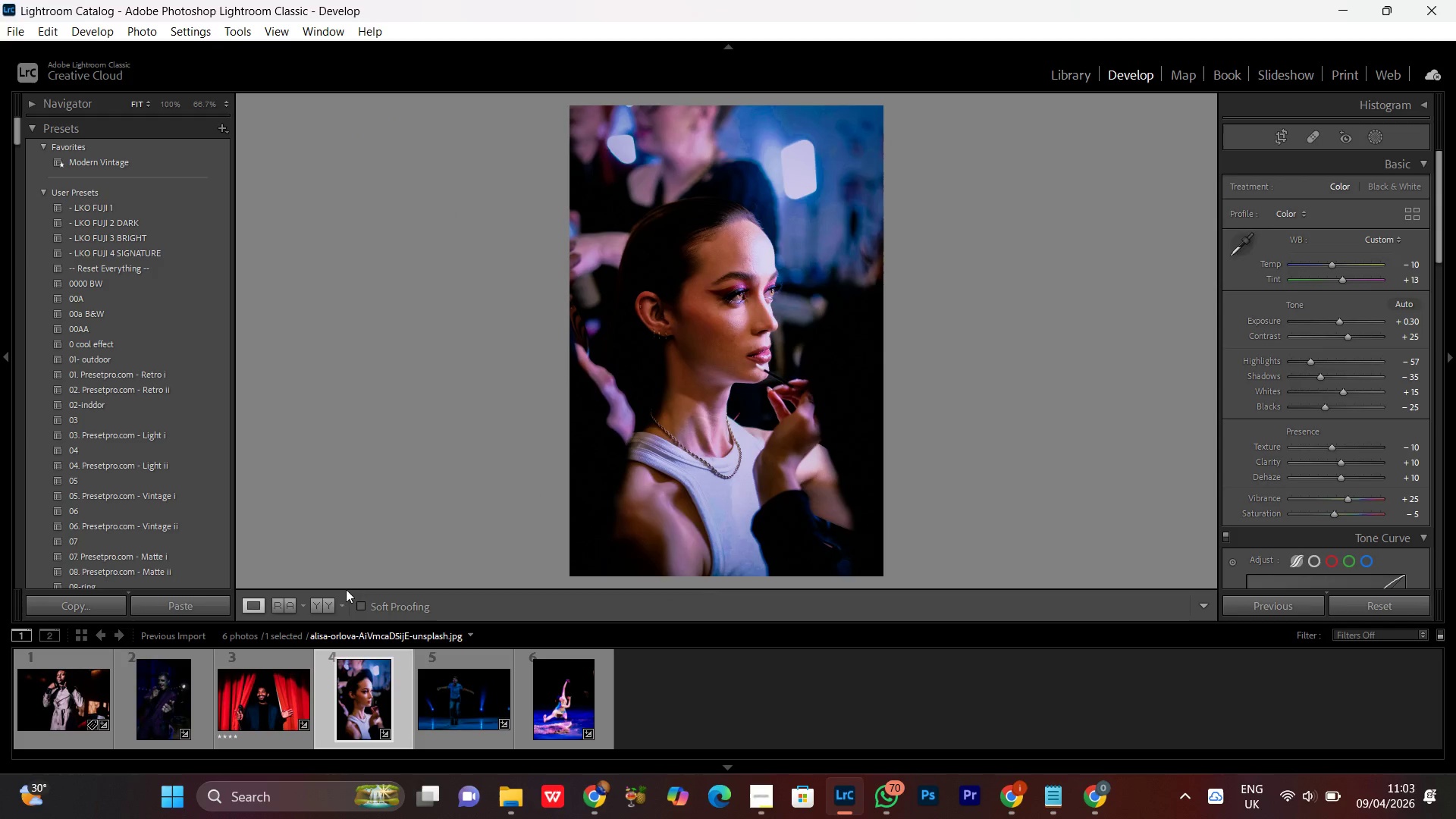 
left_click([325, 605])
 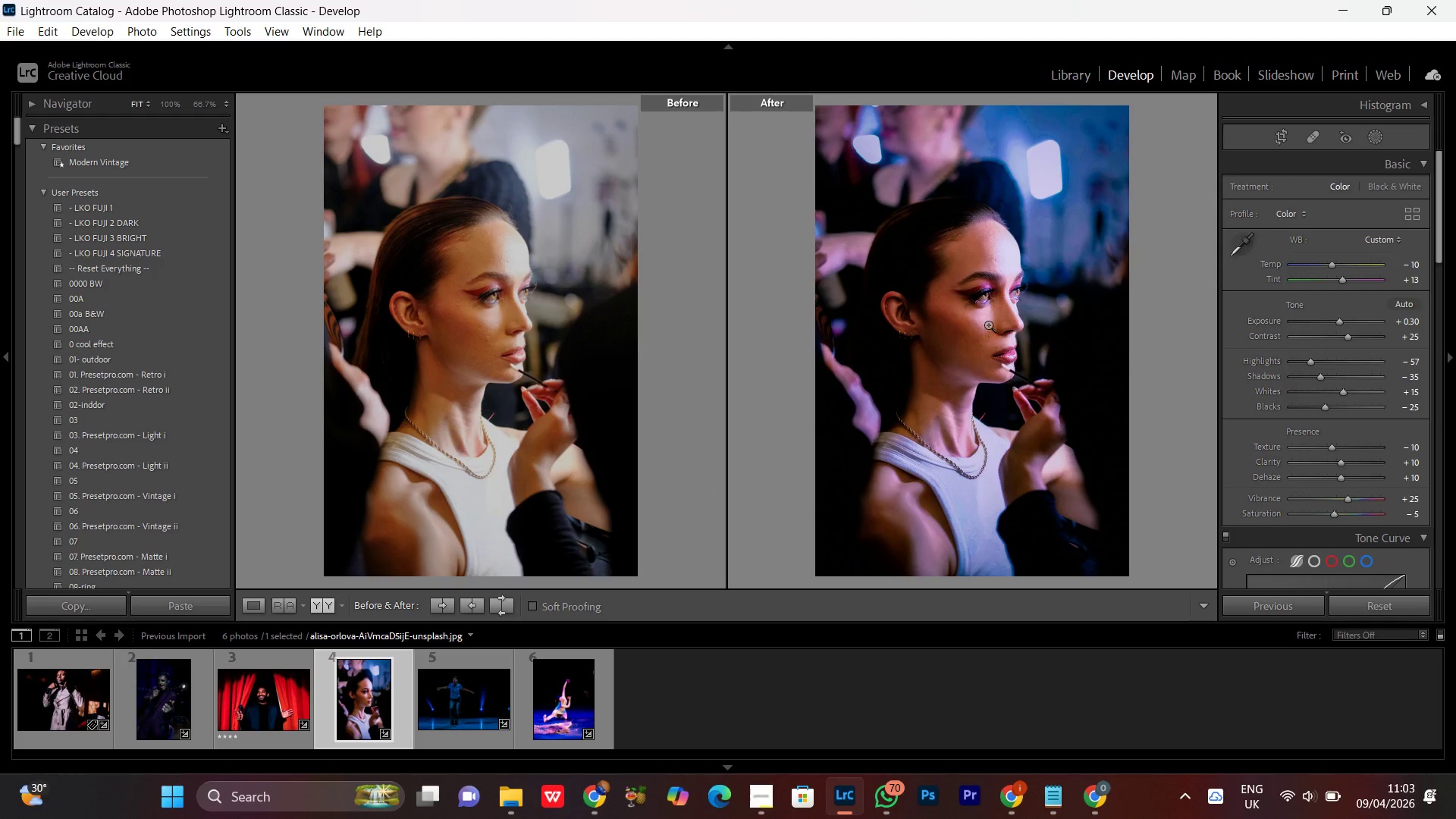 
double_click([988, 325])
 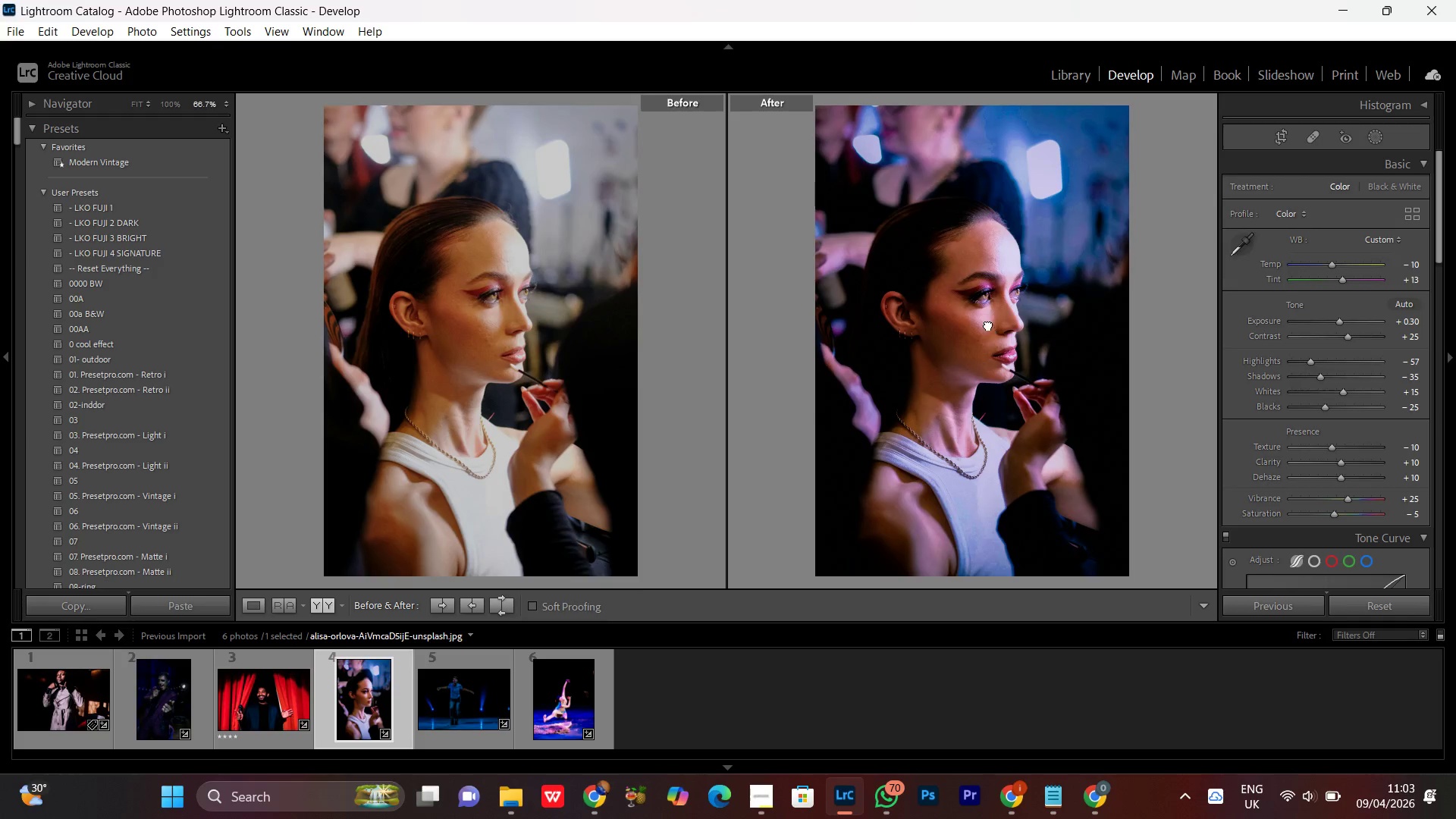 
double_click([988, 325])
 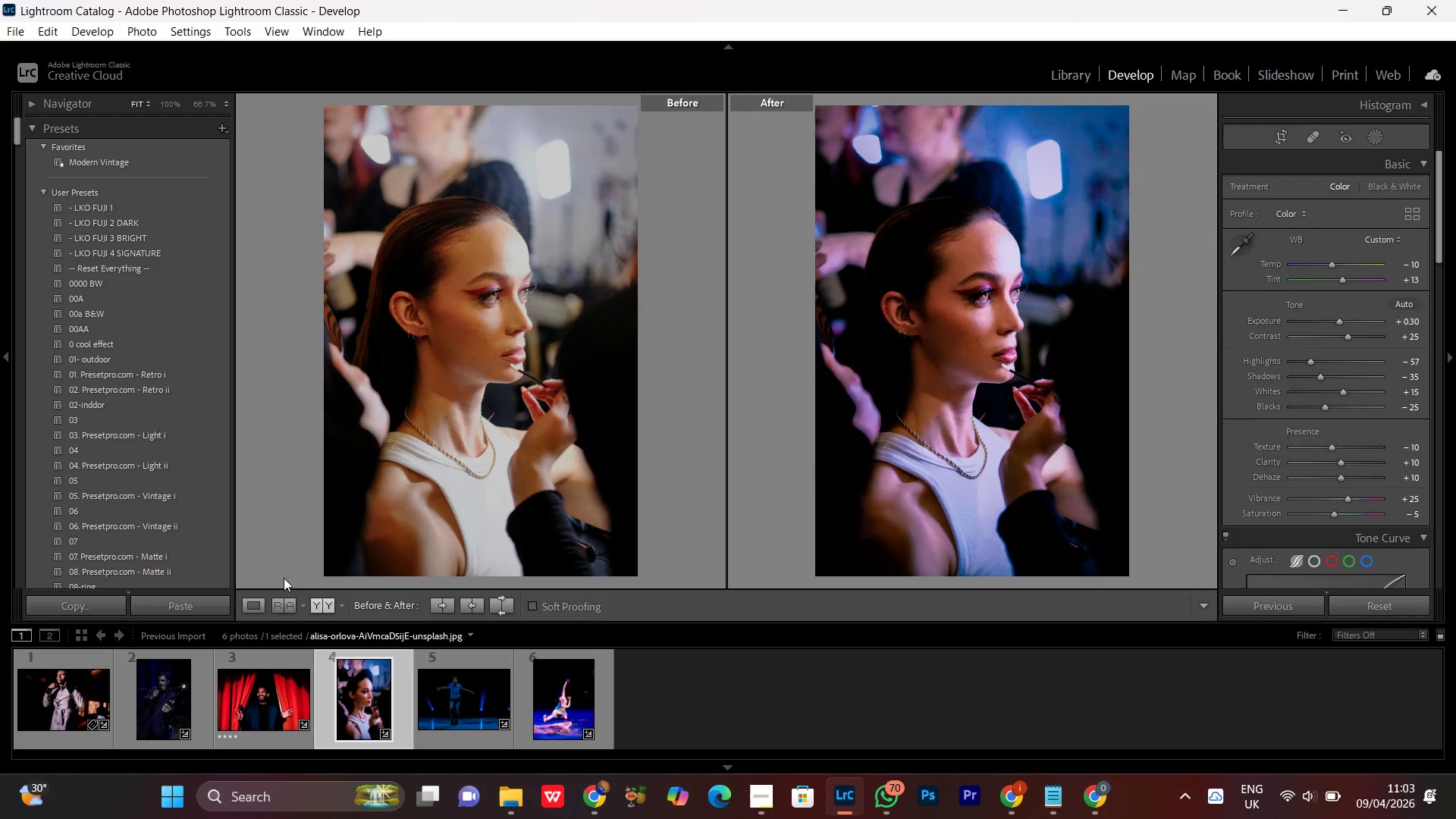 
left_click([255, 609])
 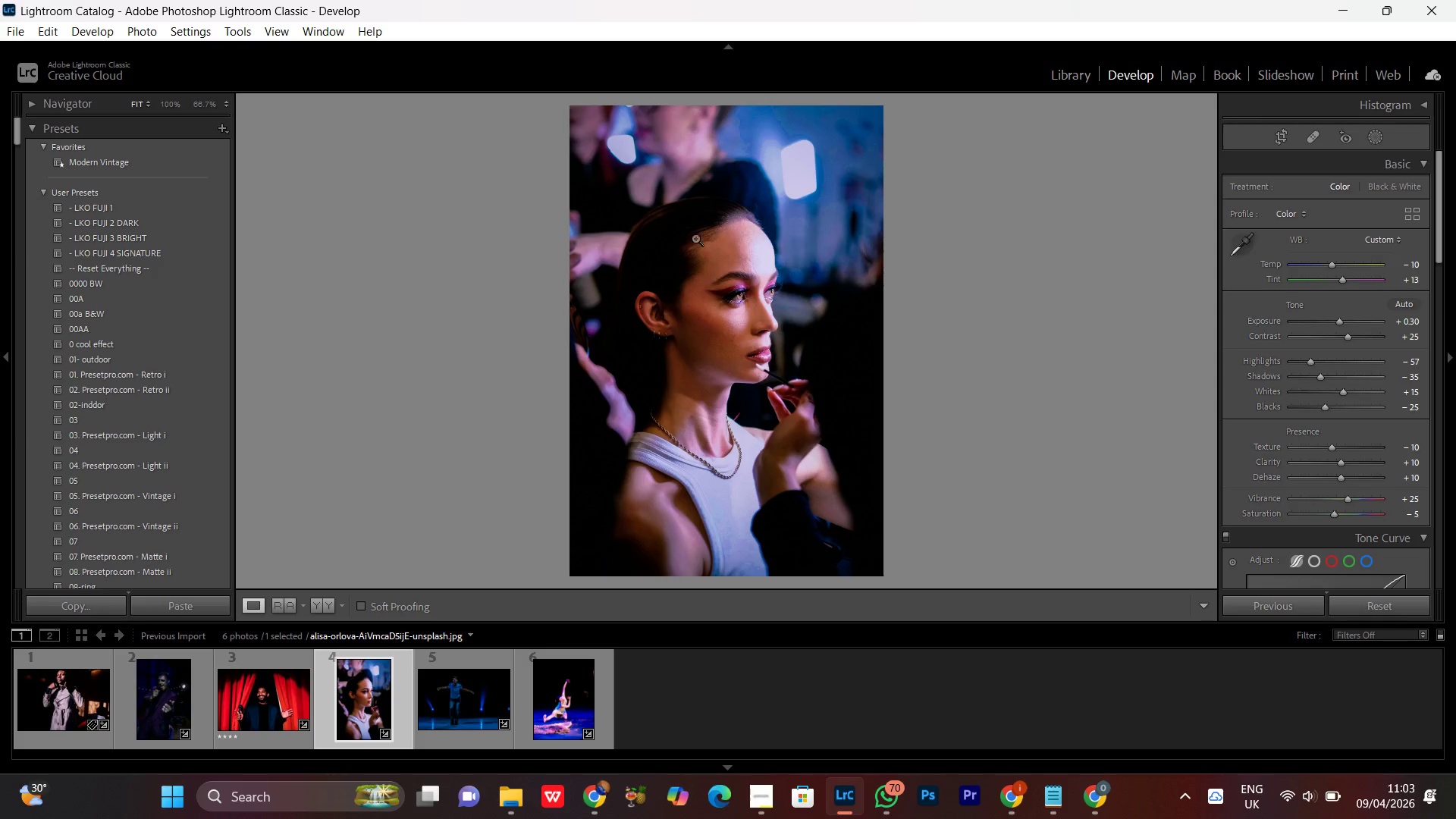 
left_click([620, 133])
 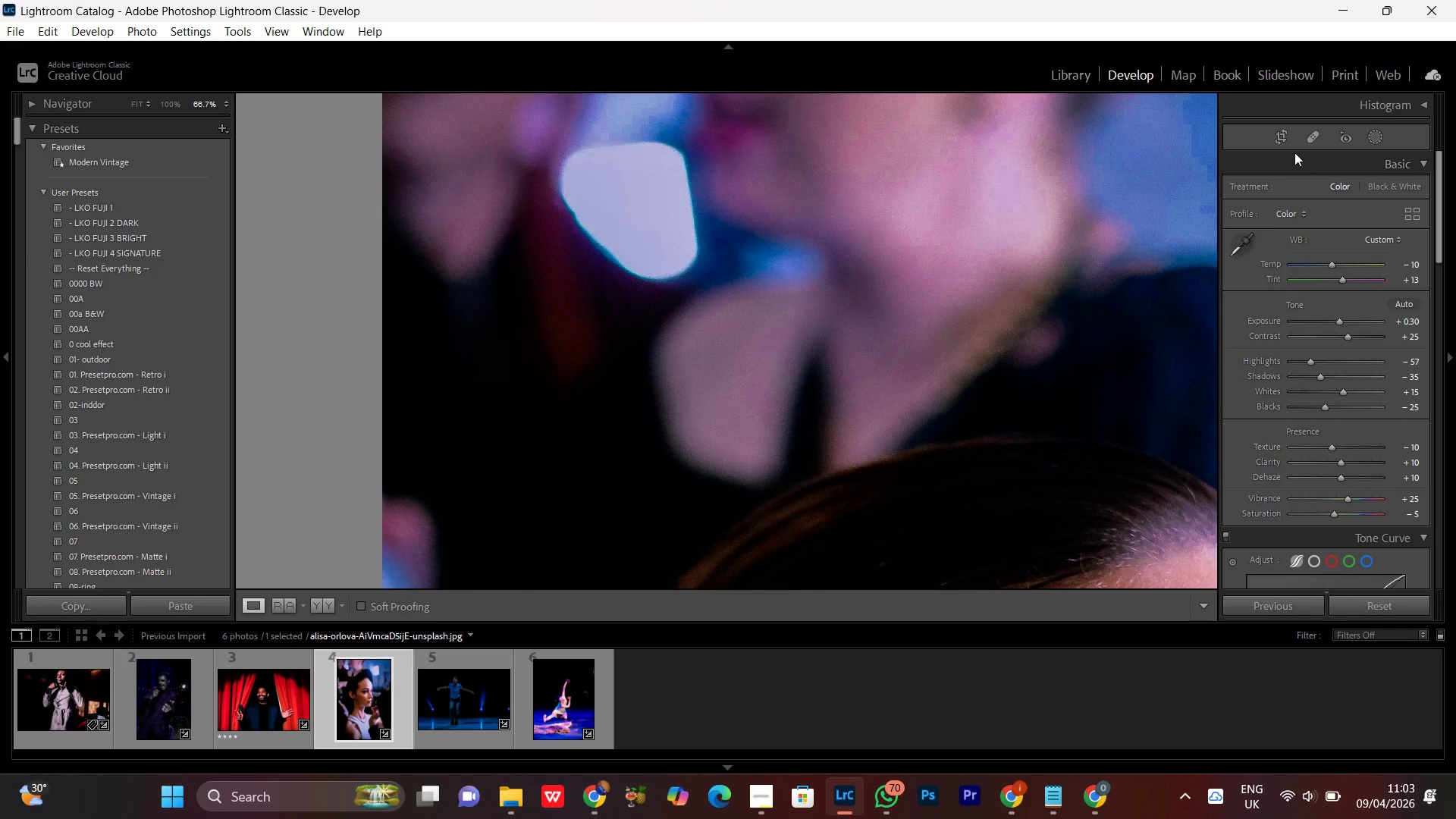 
left_click([1312, 136])
 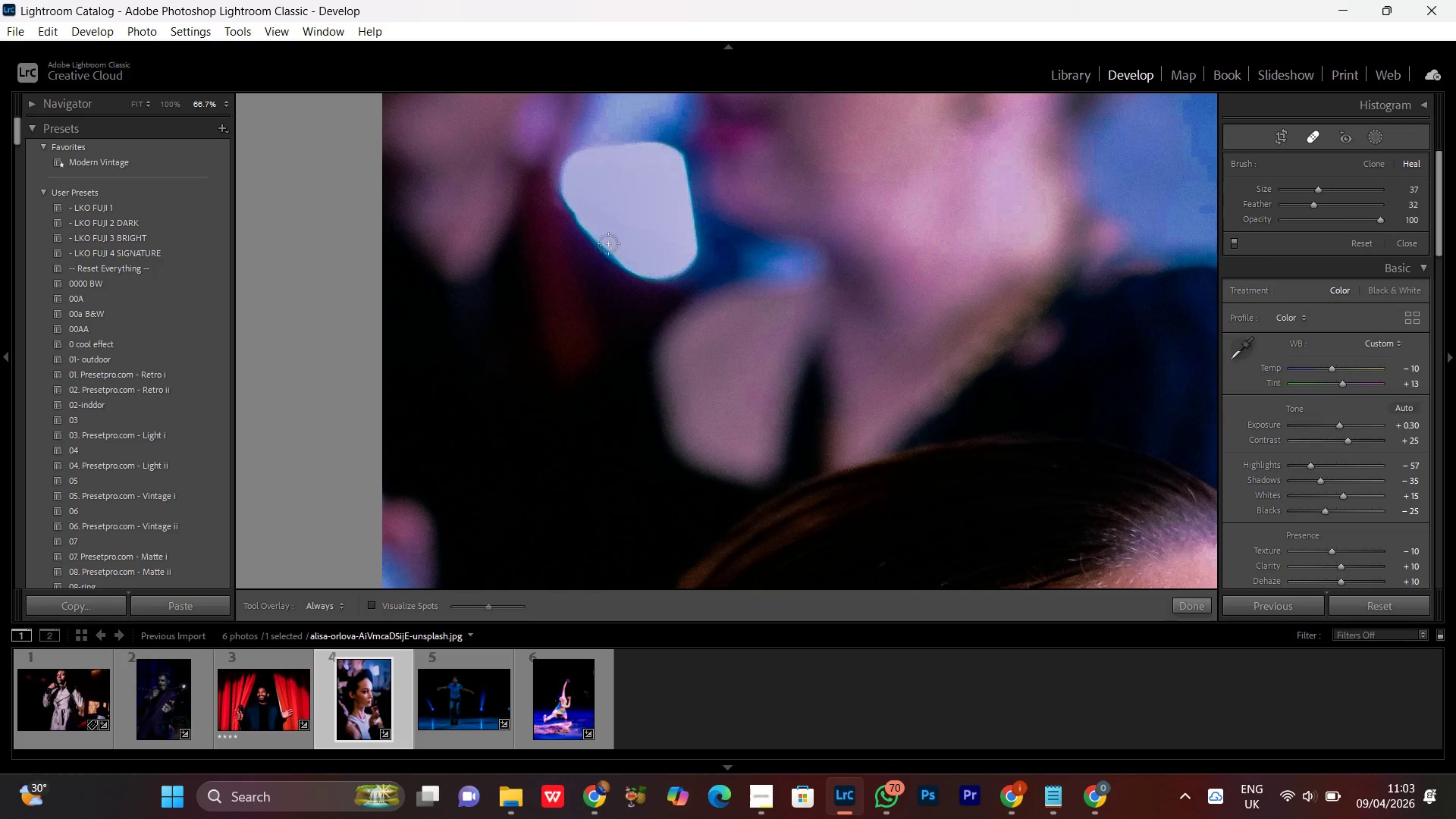 
left_click([573, 171])
 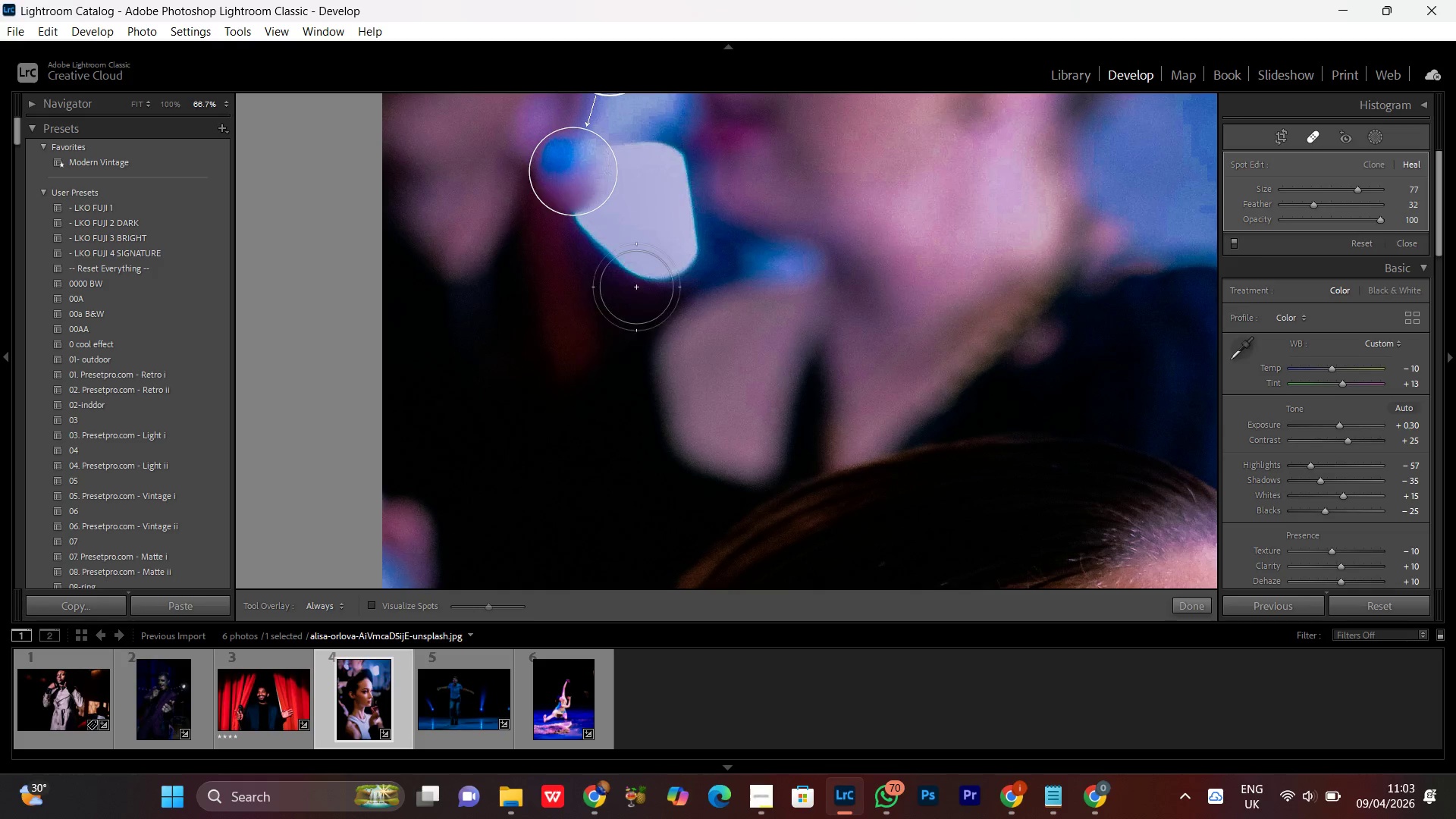 
scroll: coordinate [606, 210], scroll_direction: up, amount: 31.0
 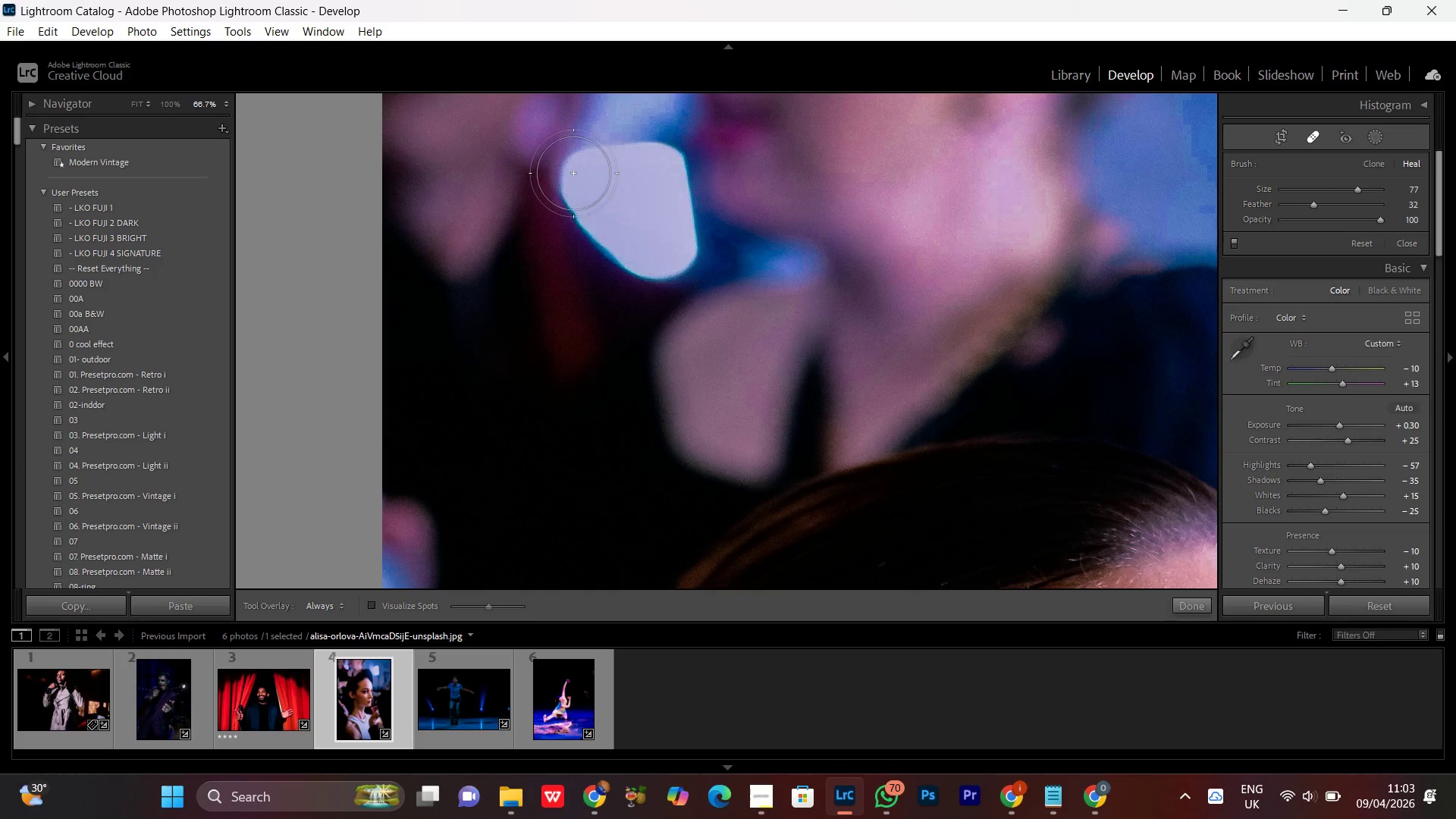 
left_click([606, 238])
 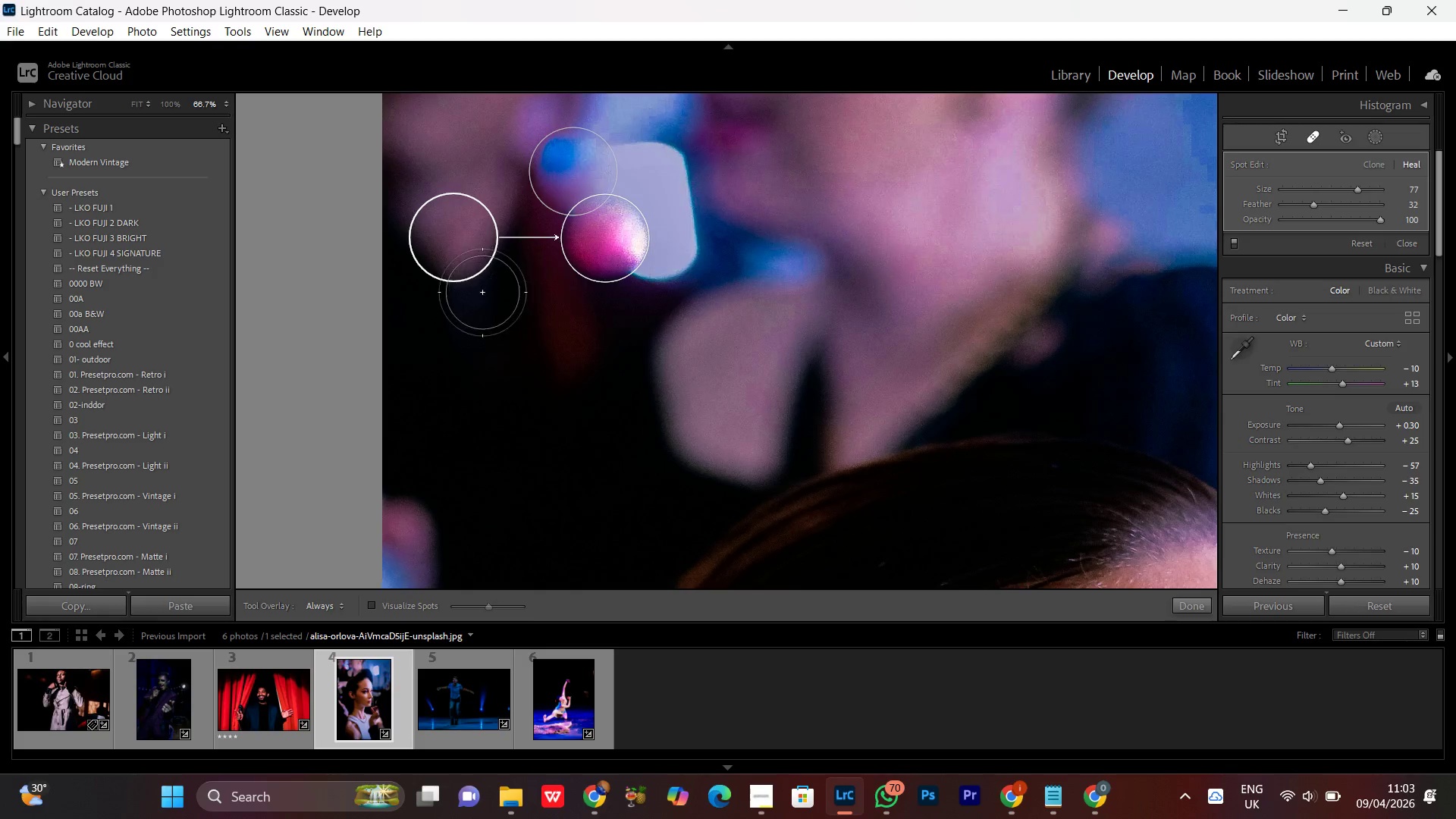 
left_click_drag(start_coordinate=[460, 240], to_coordinate=[610, 157])
 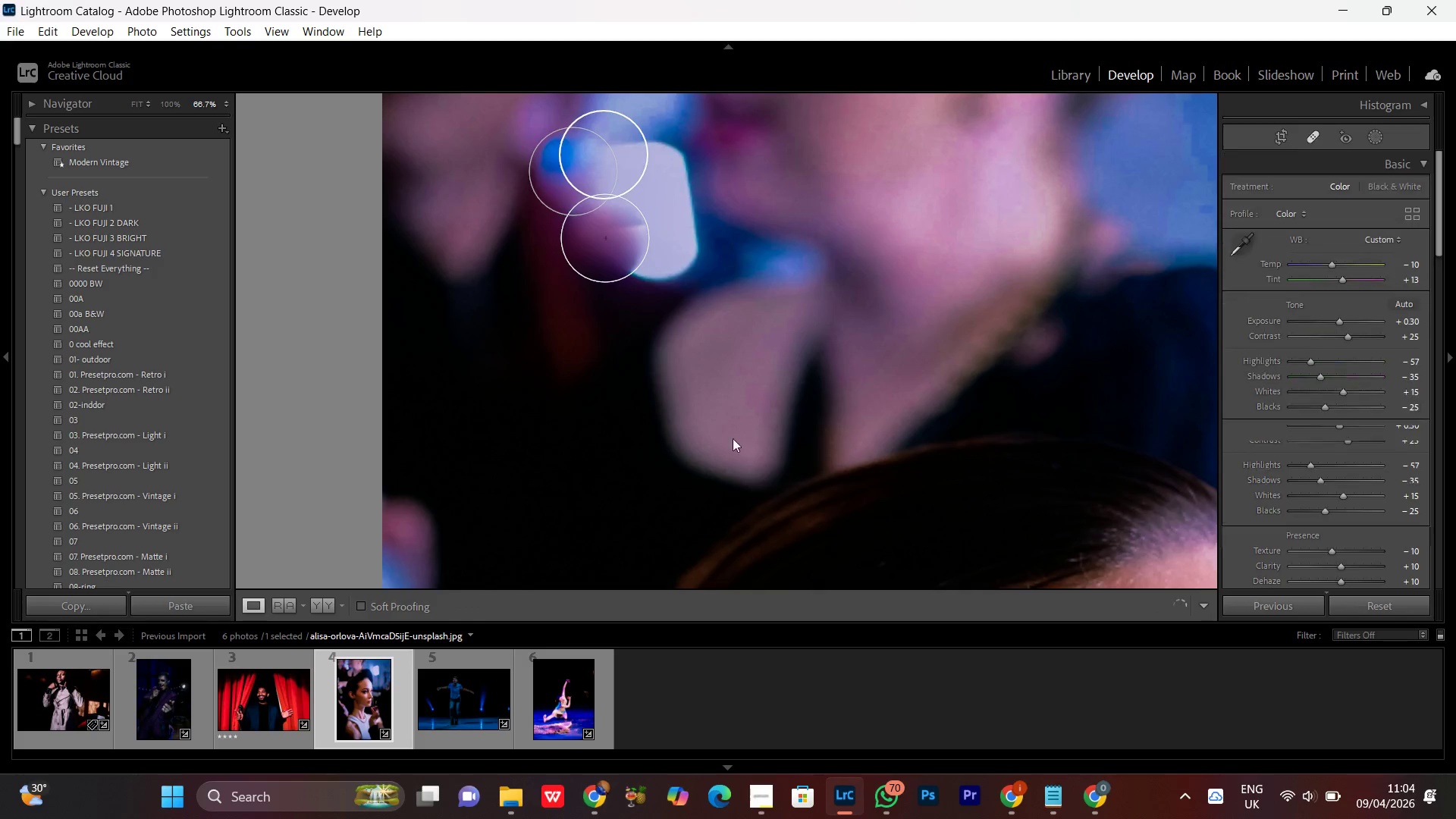 
left_click([742, 363])
 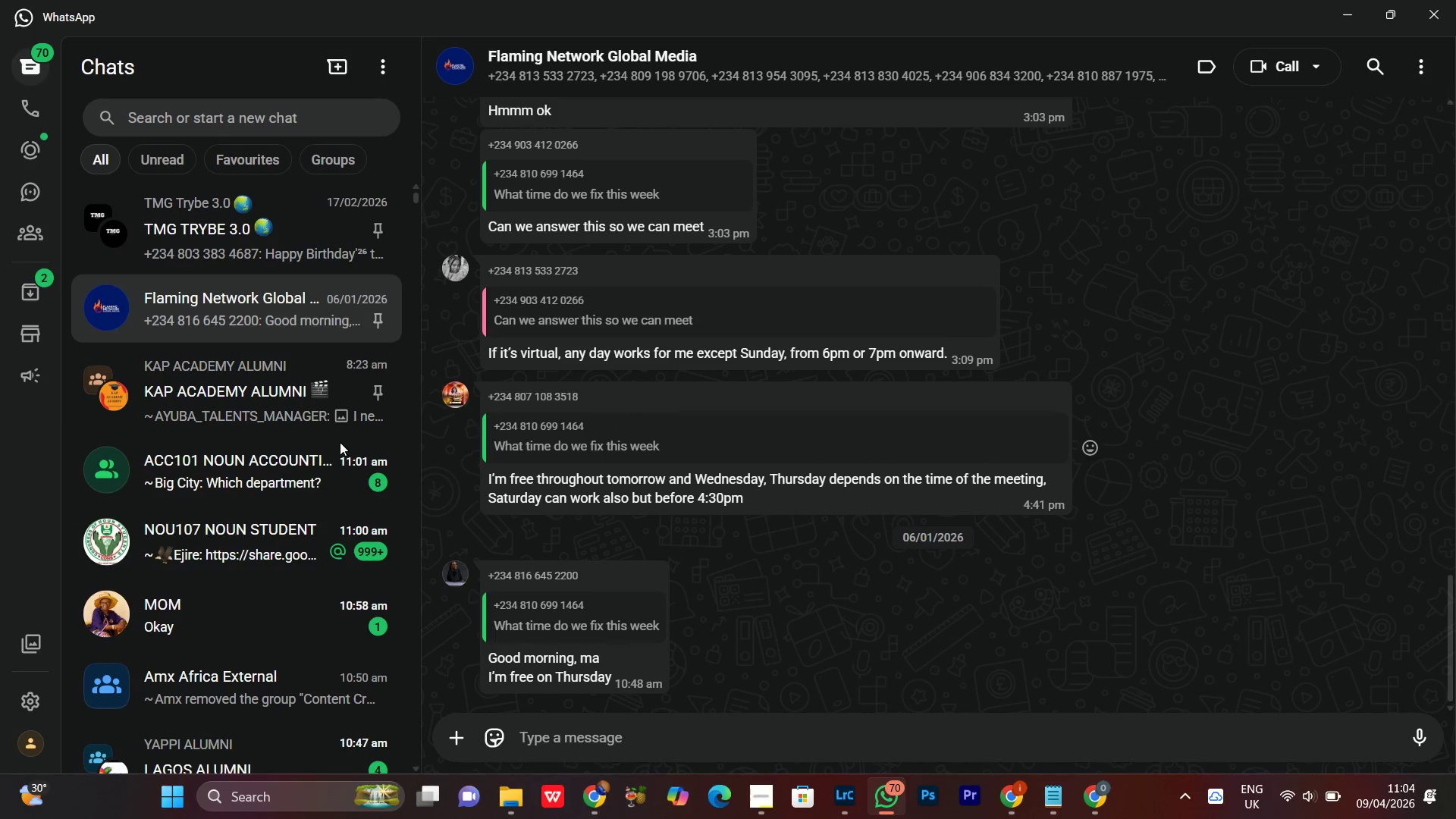 
scroll: coordinate [251, 571], scroll_direction: up, amount: 3.0
 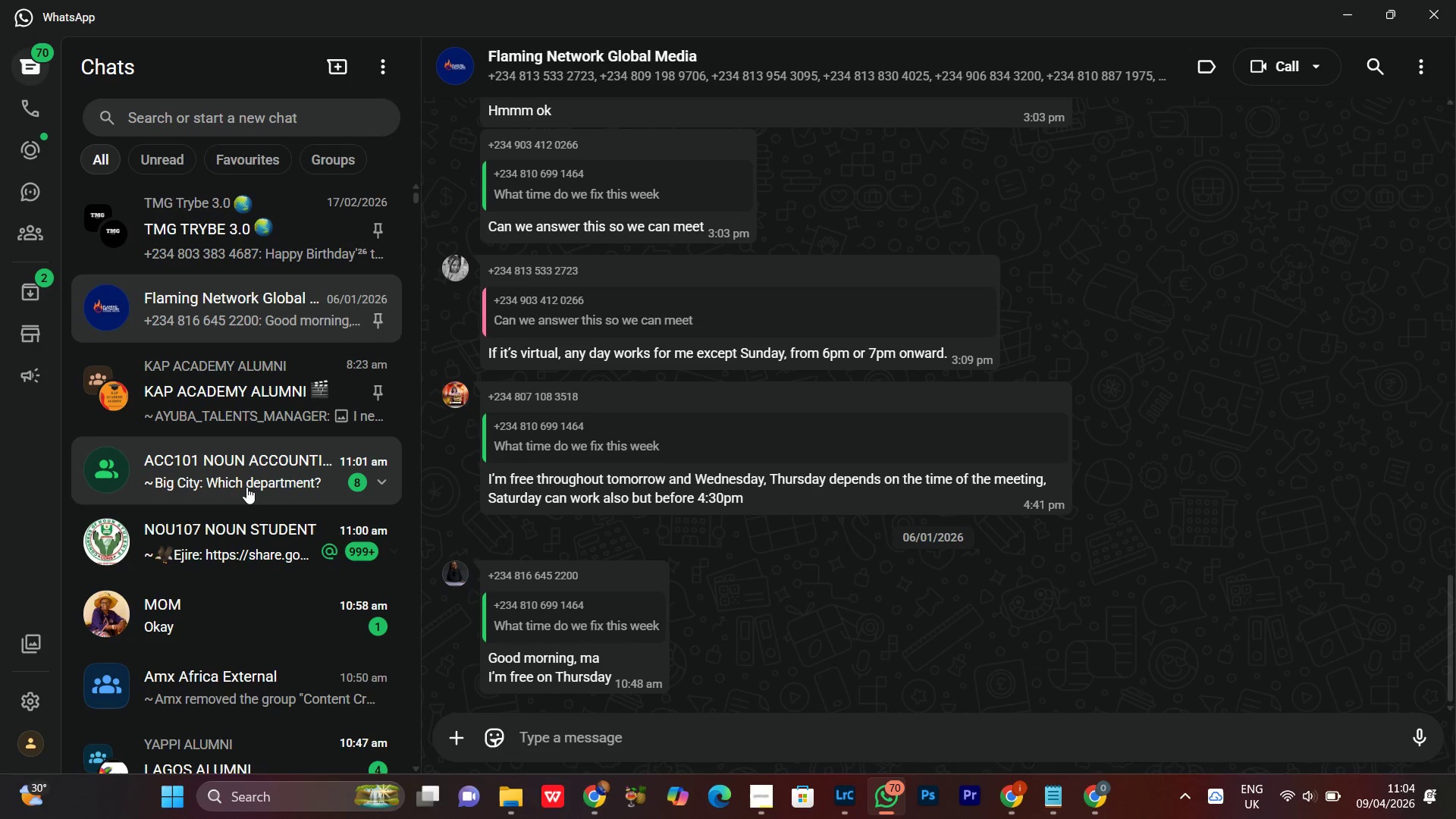 
left_click([240, 478])
 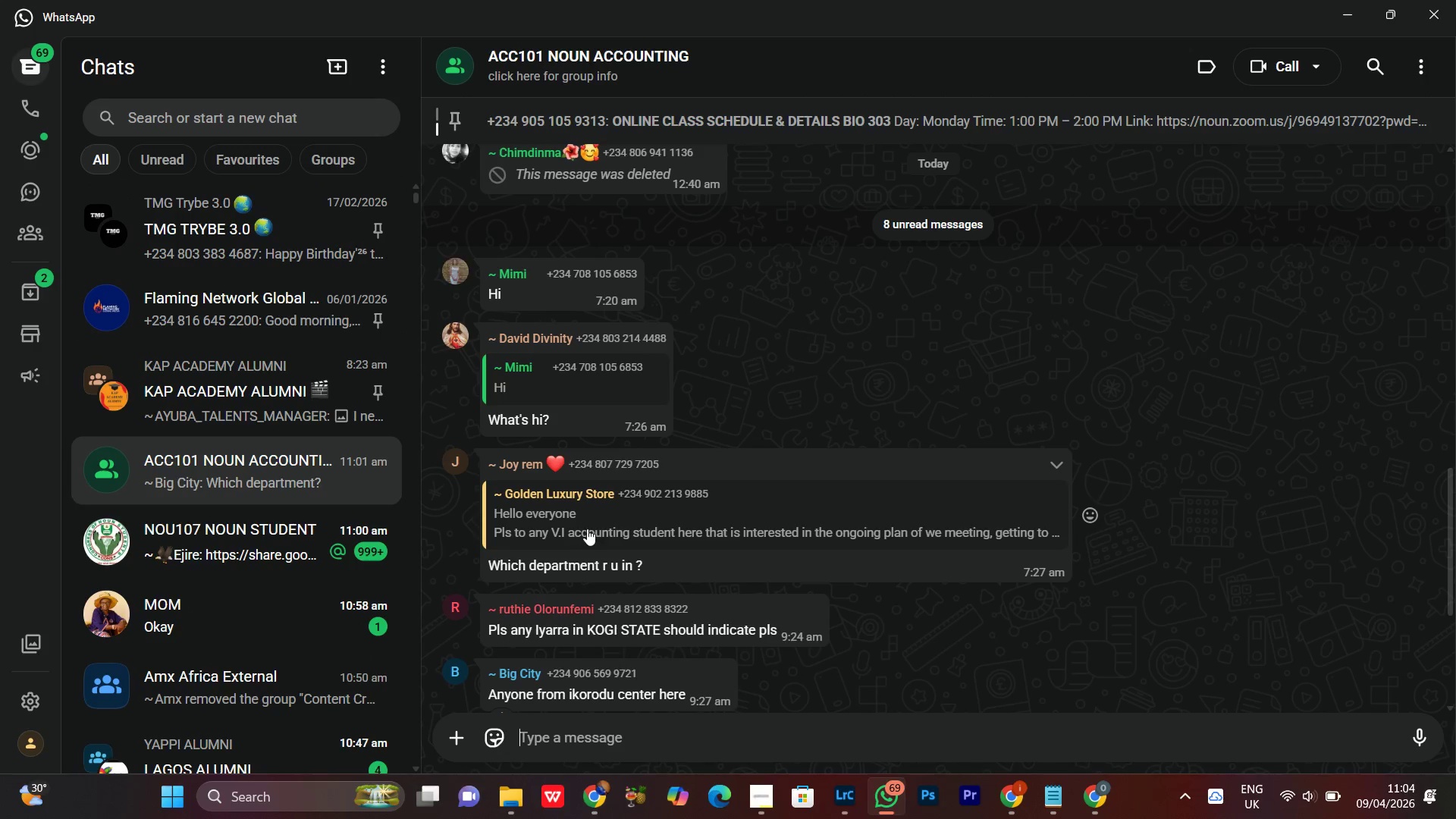 
scroll: coordinate [871, 599], scroll_direction: down, amount: 6.0
 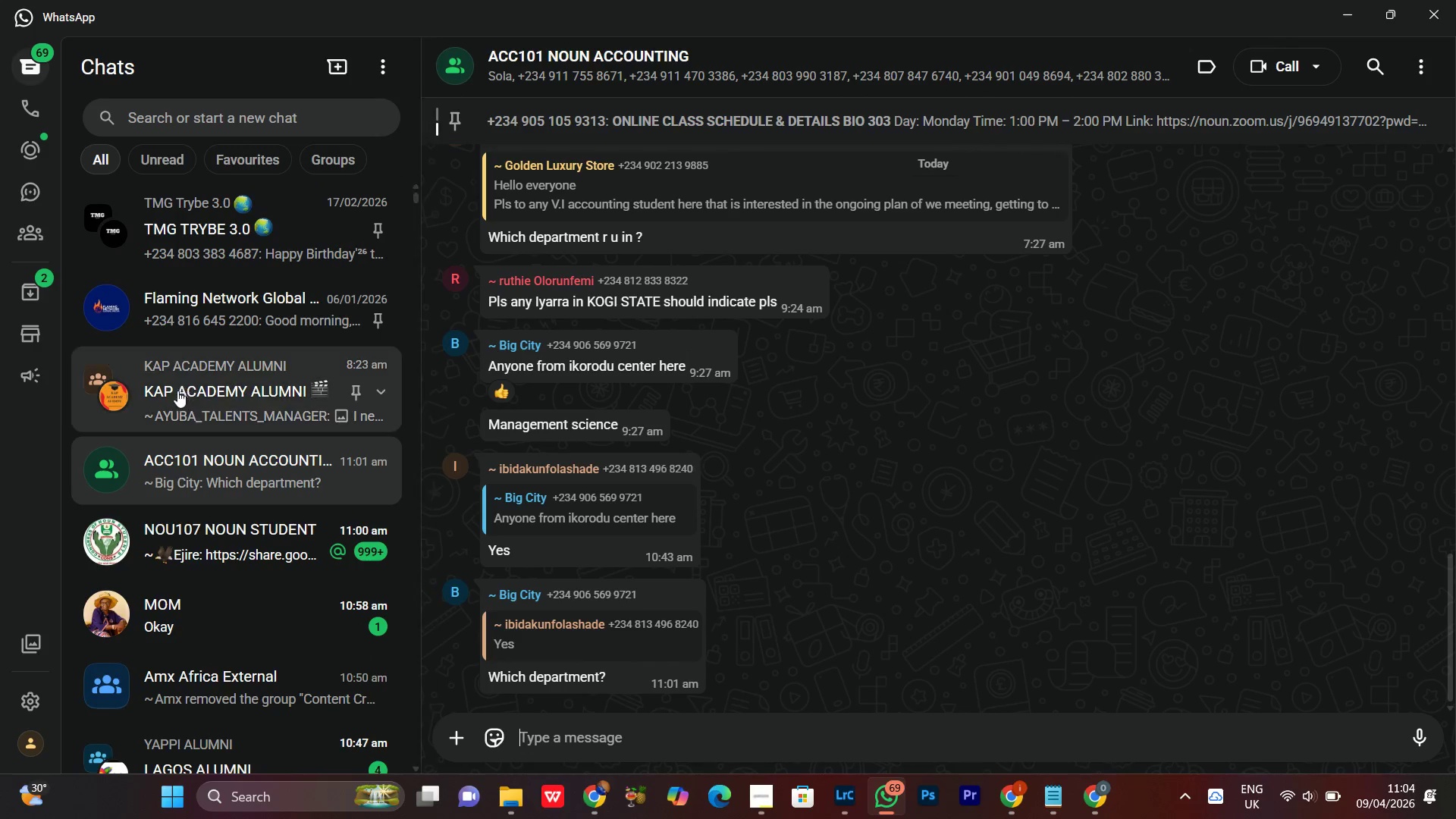 
left_click([223, 405])
 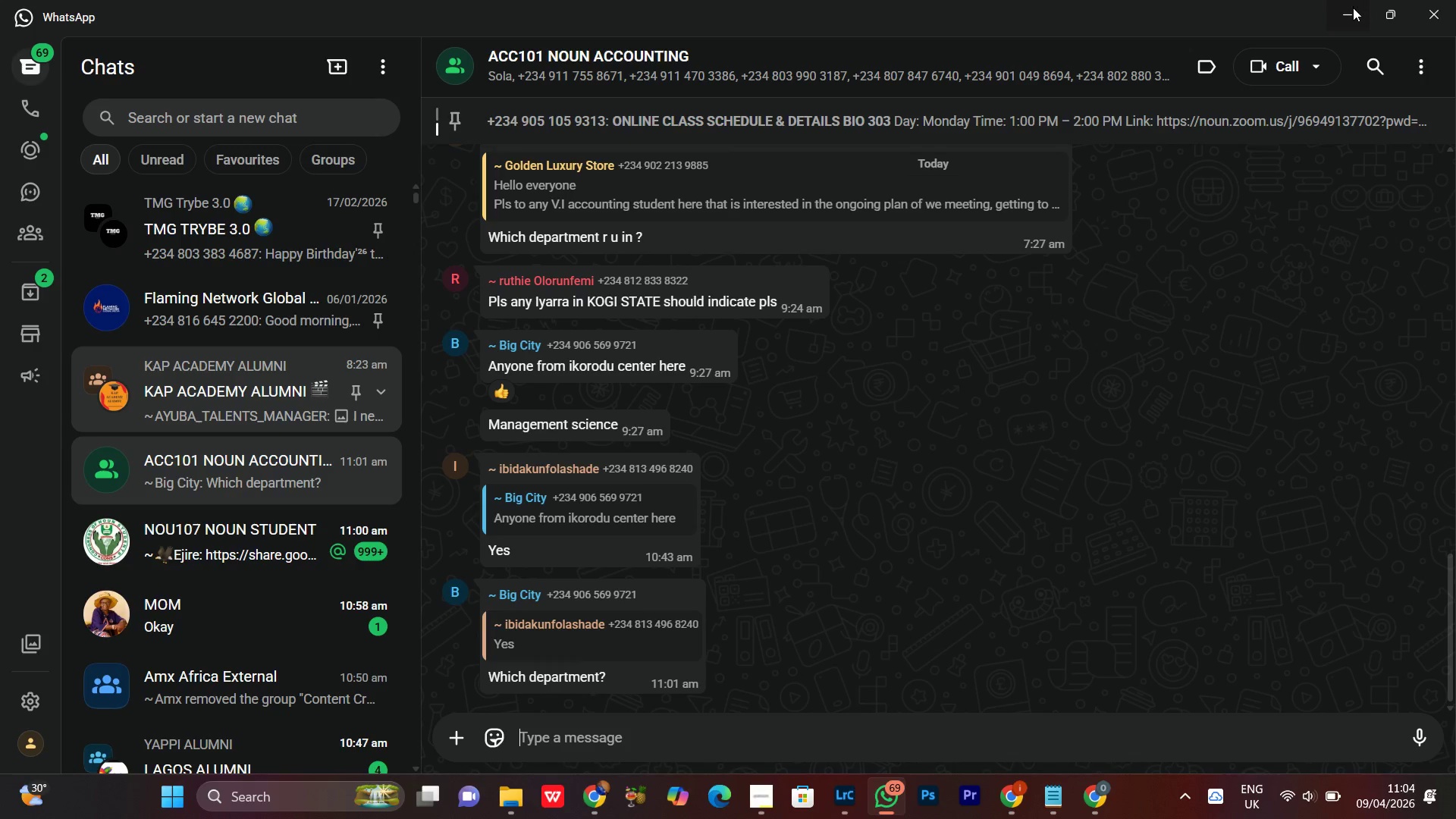 
left_click([1348, 13])
 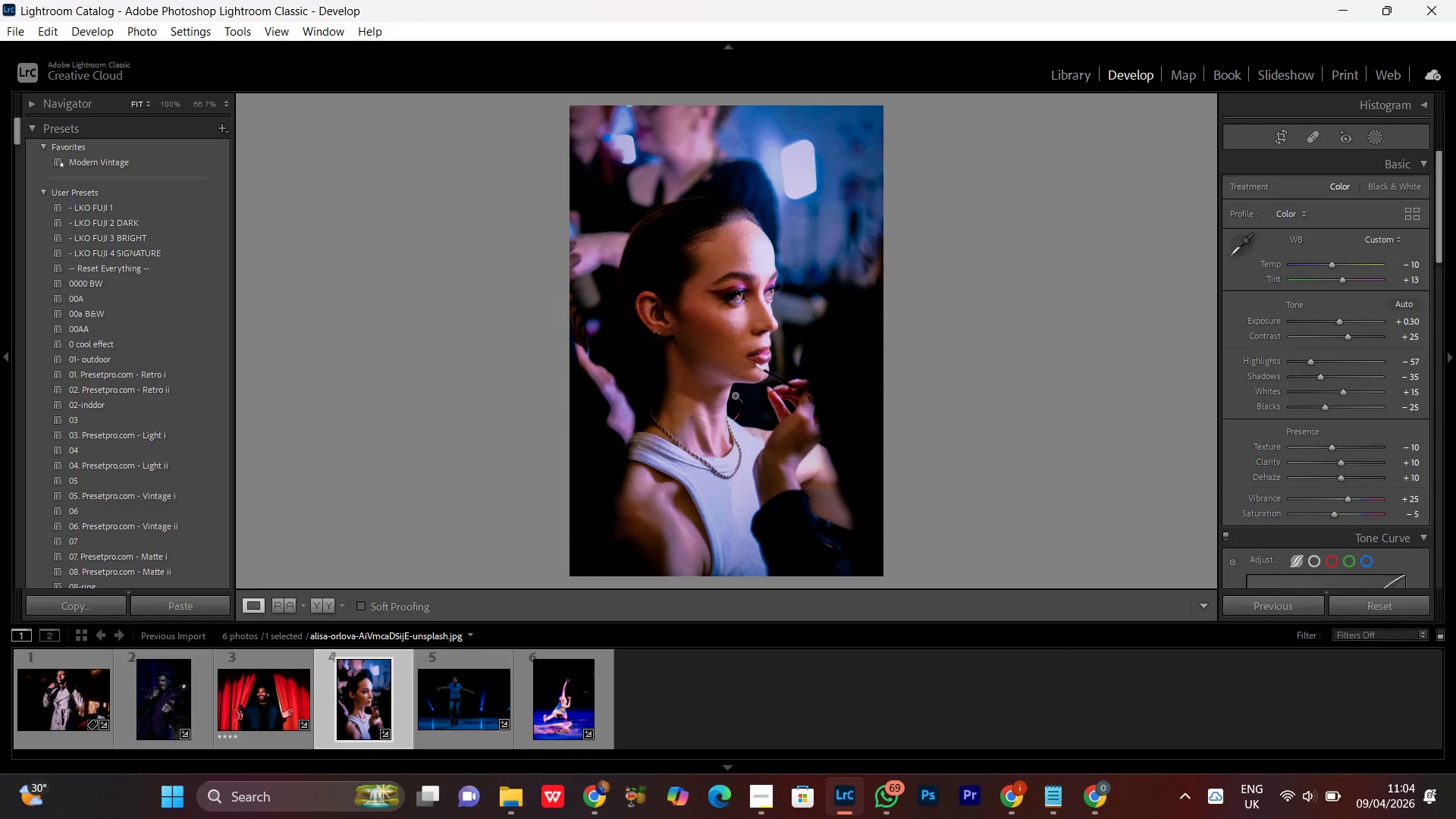 
double_click([742, 359])
 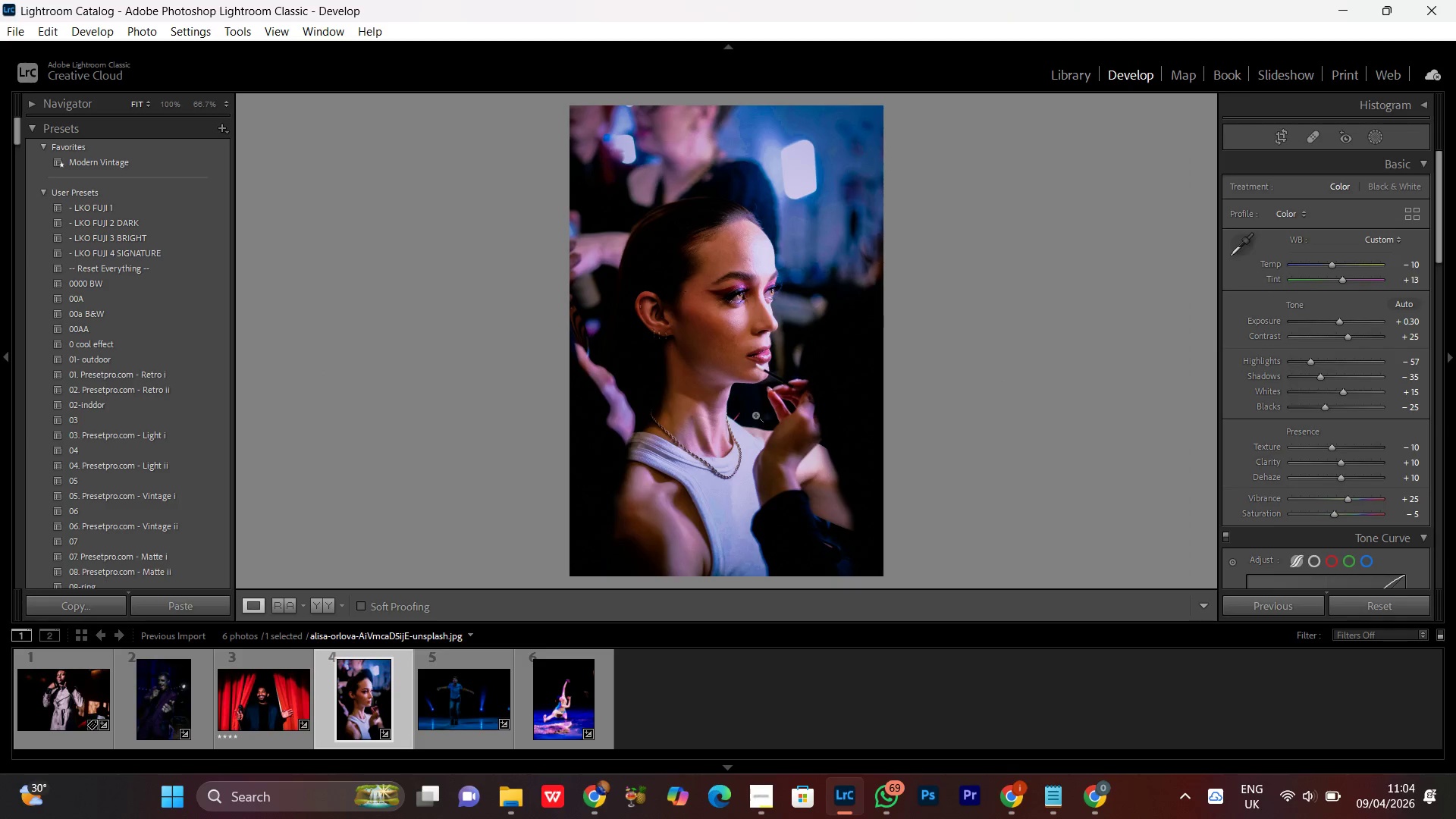 
double_click([743, 342])
 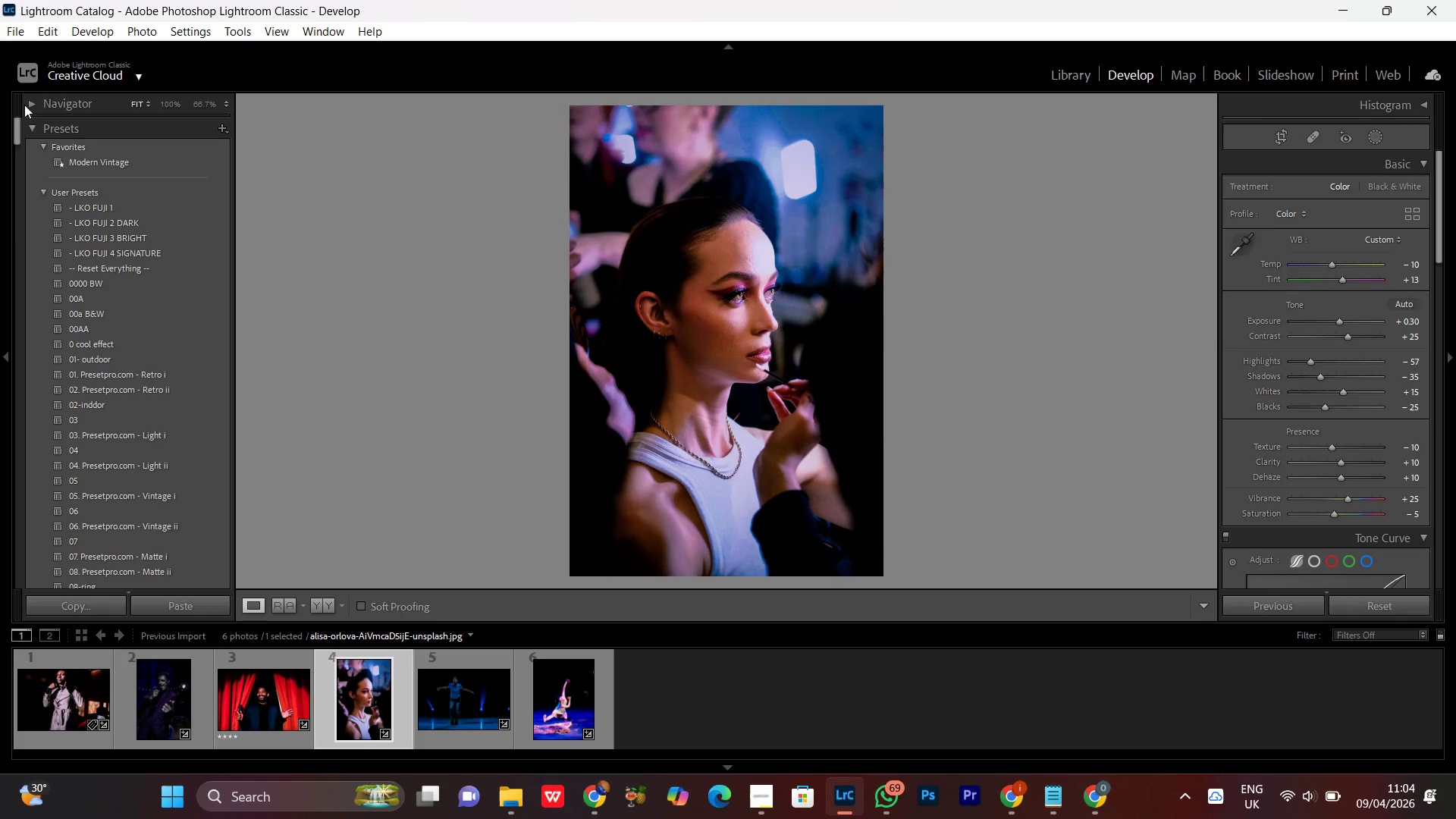 
left_click([30, 127])
 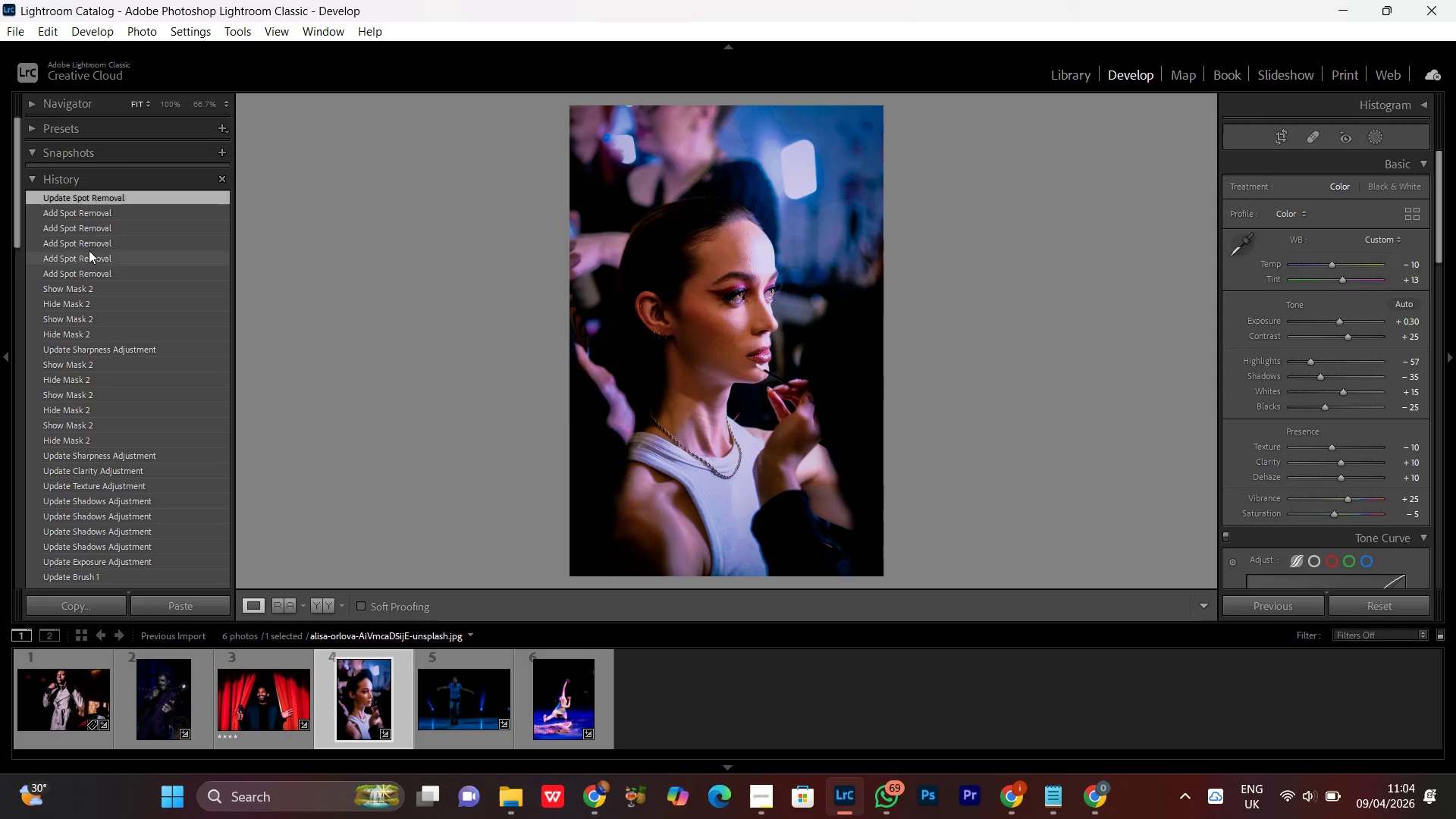 
left_click([92, 267])
 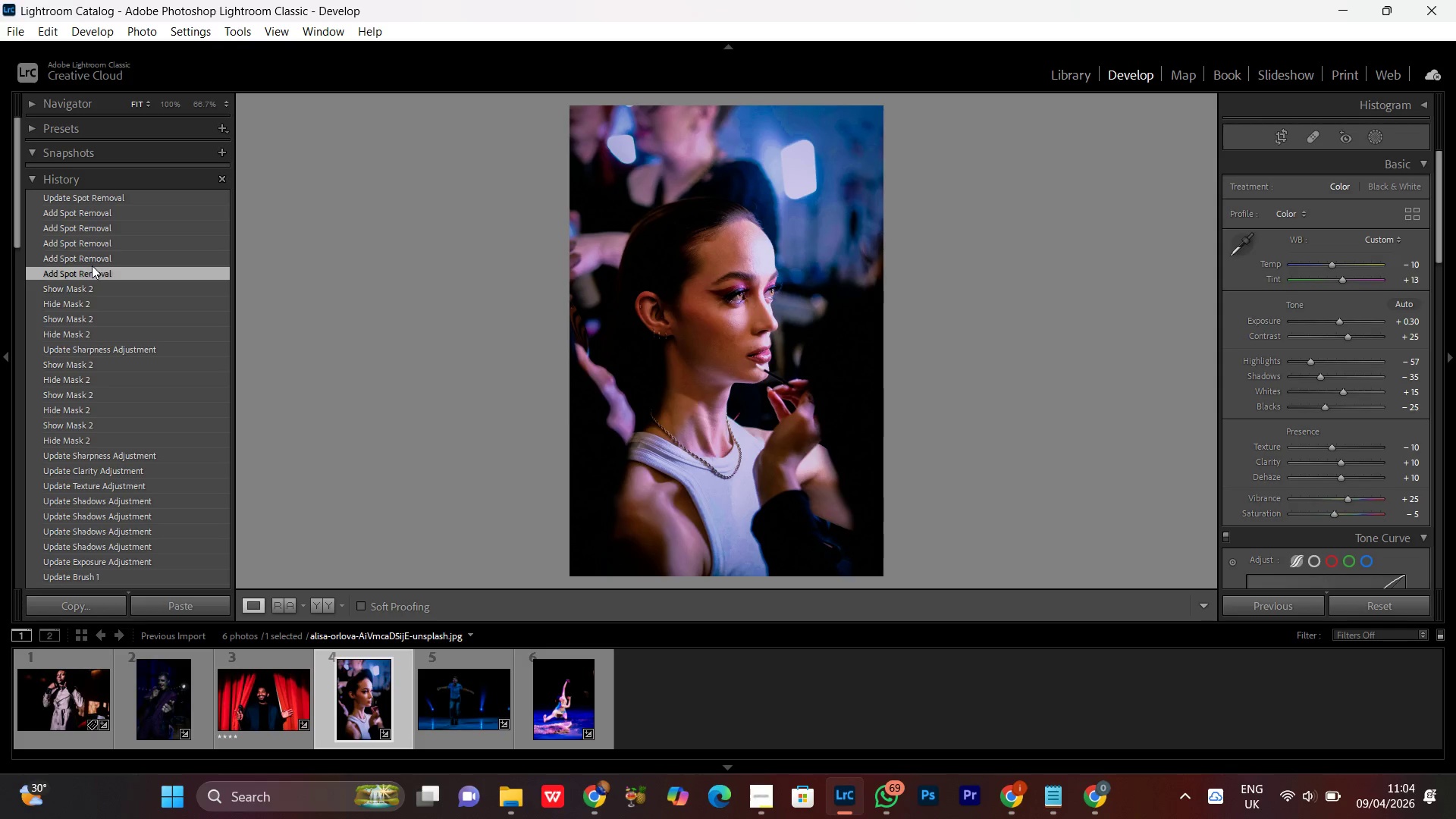 
left_click([100, 231])
 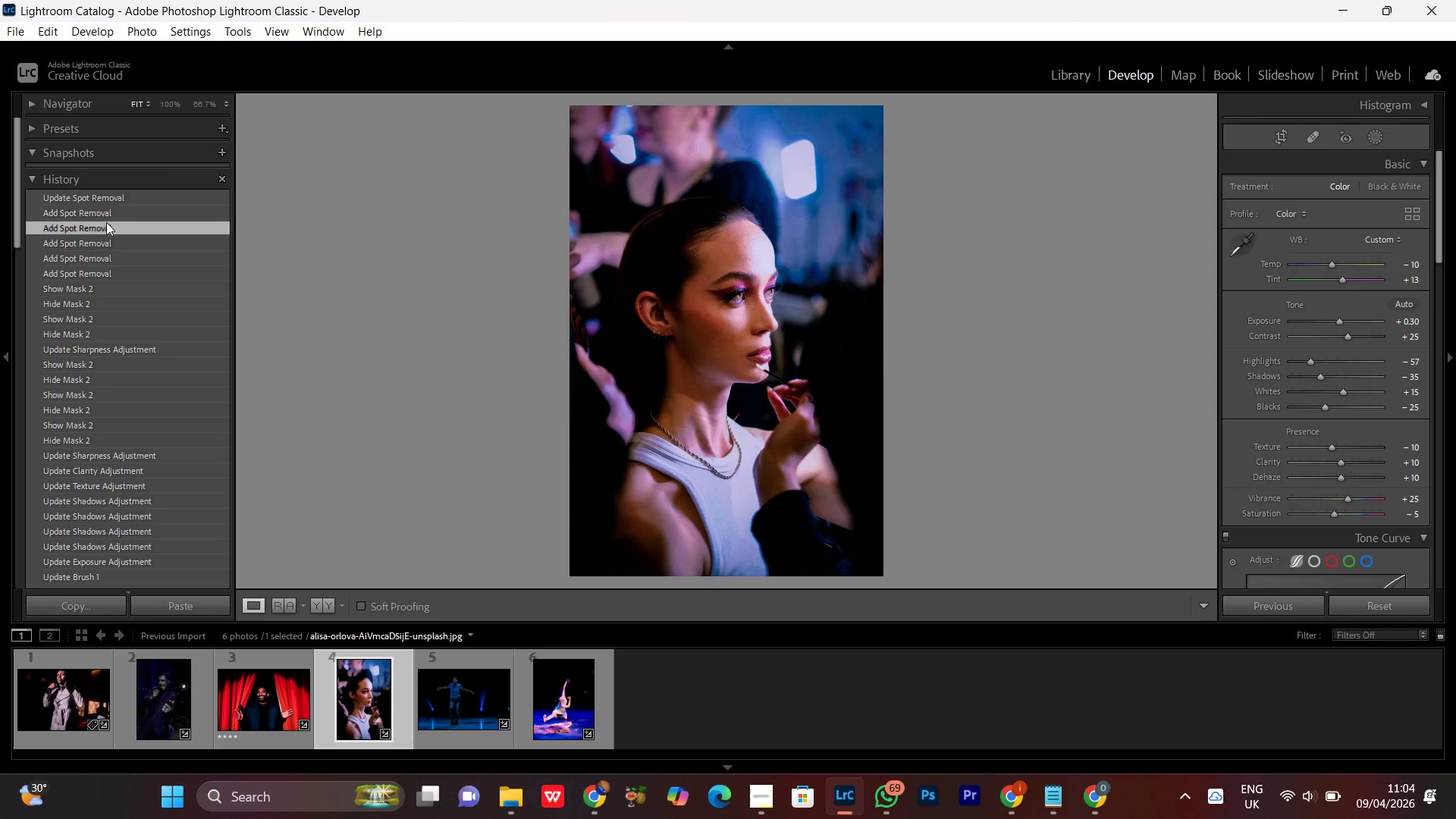 
left_click([108, 217])
 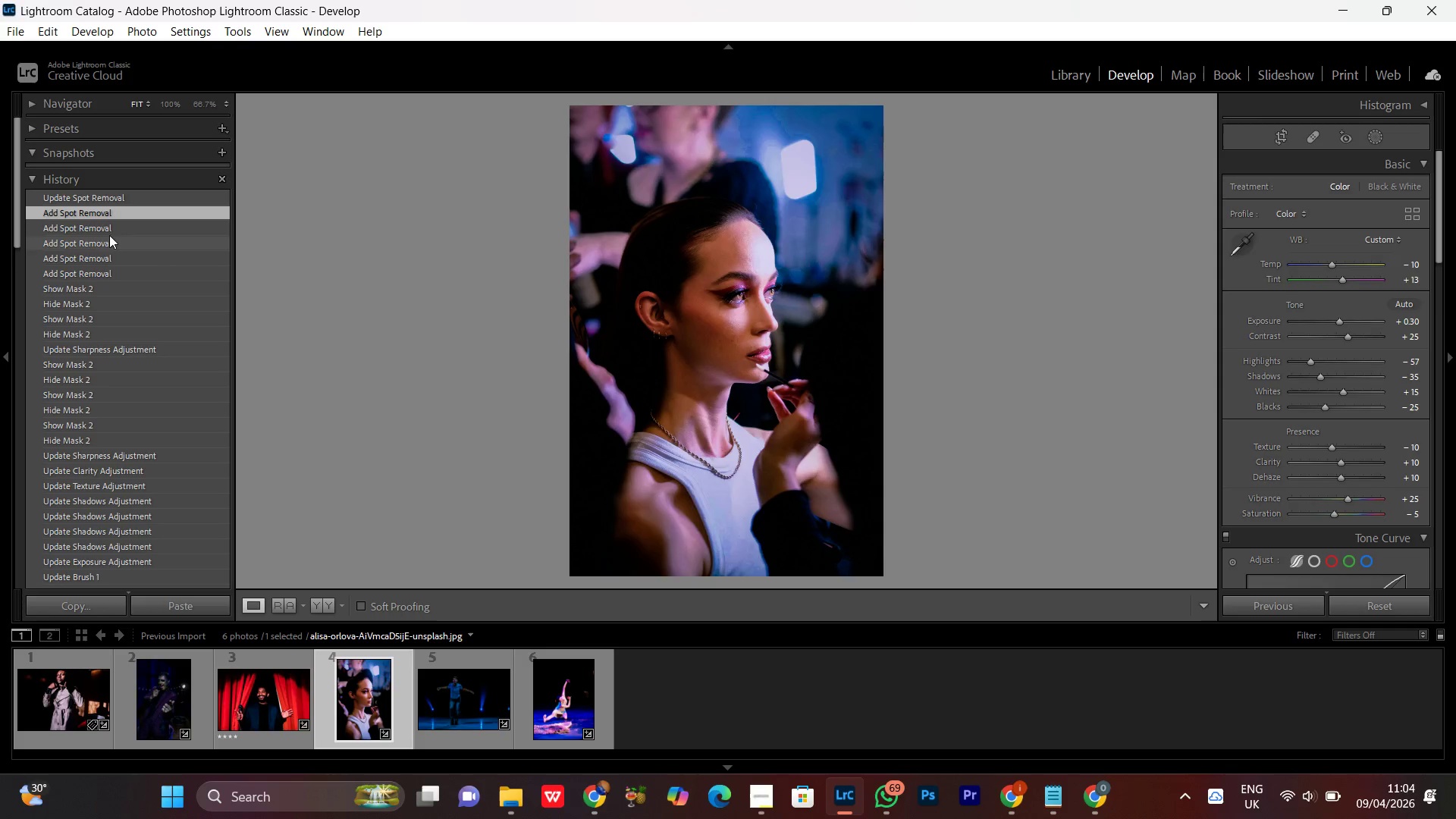 
left_click([112, 227])
 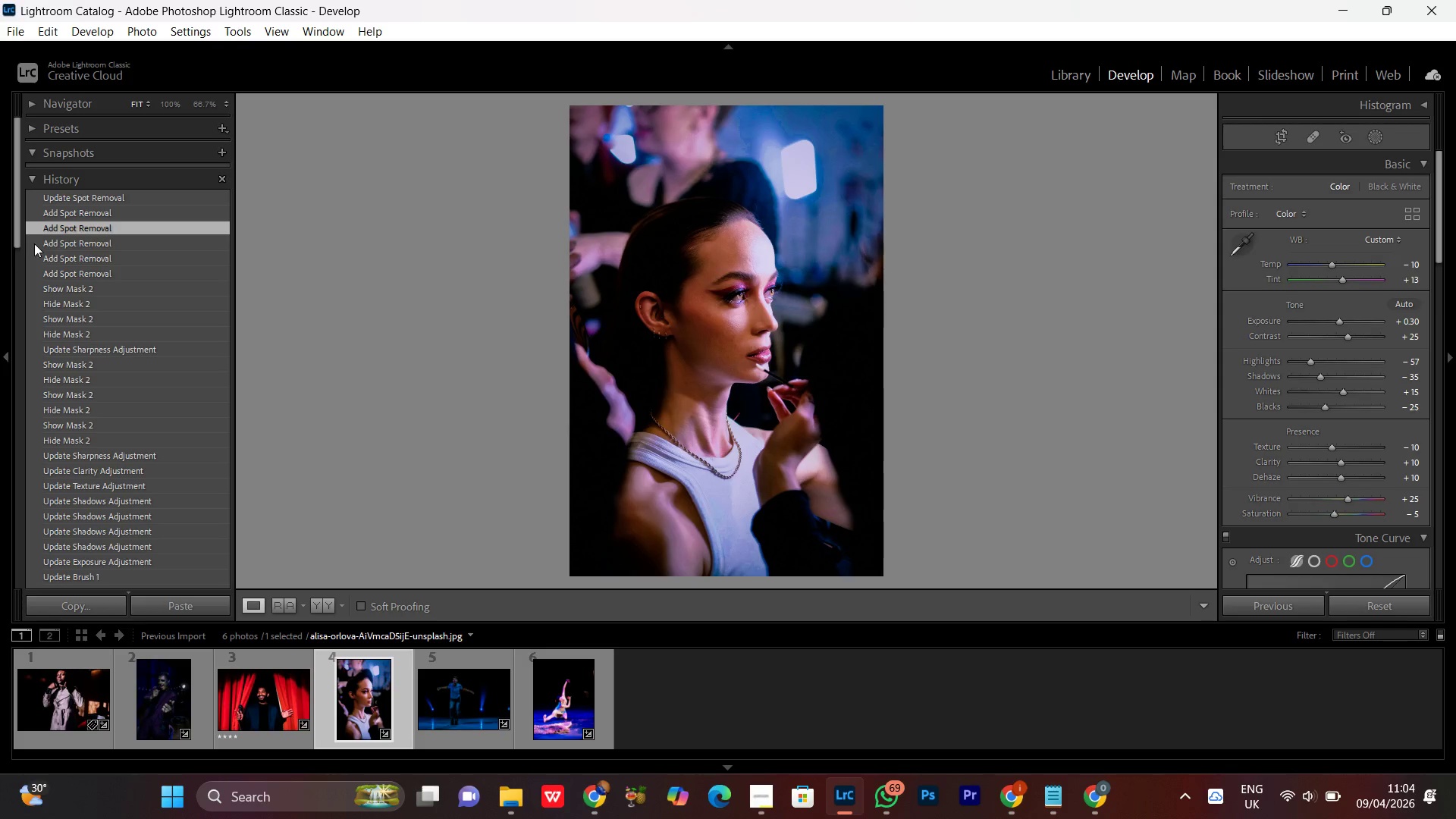 
left_click([89, 241])
 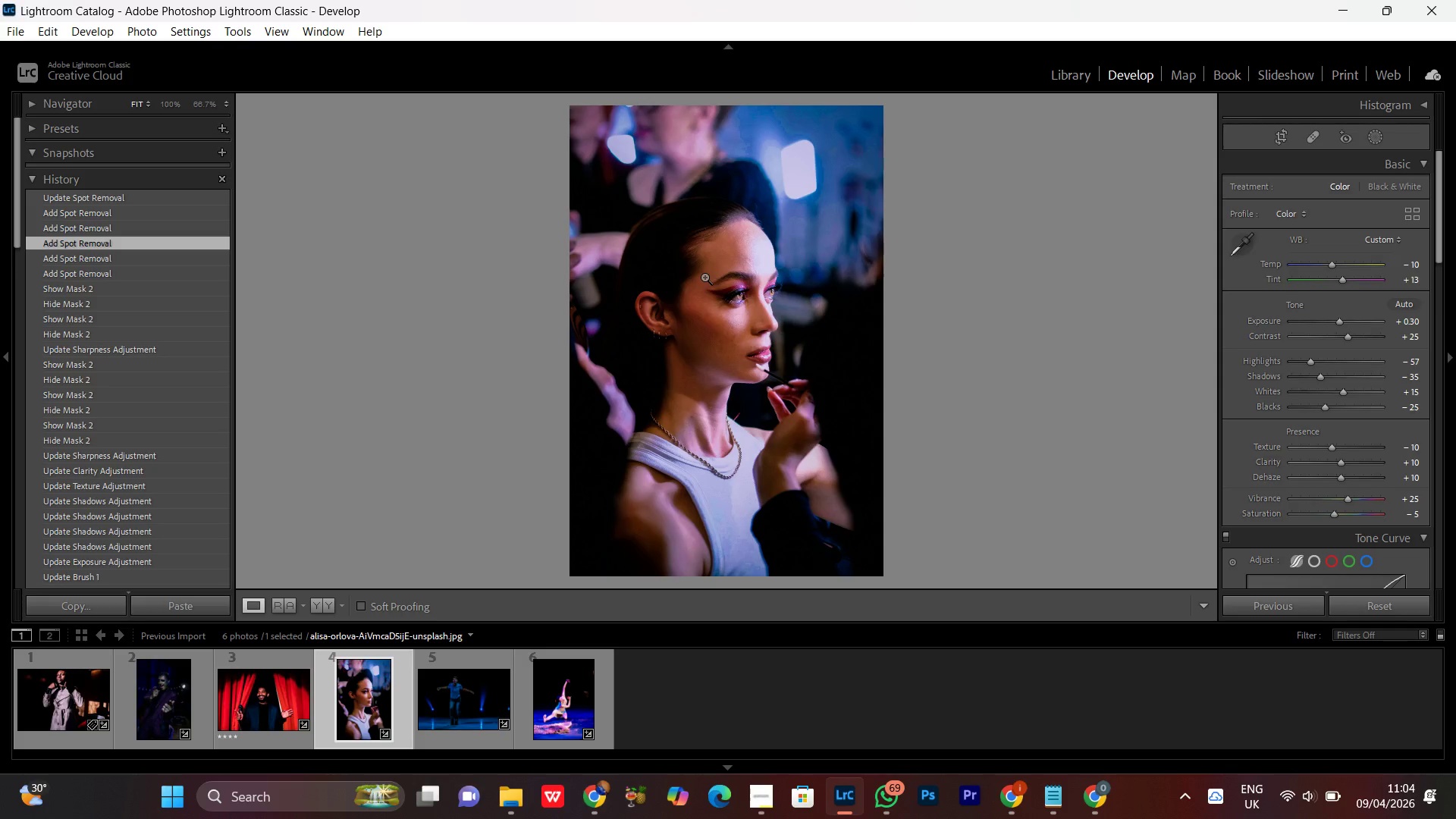 
left_click([720, 300])
 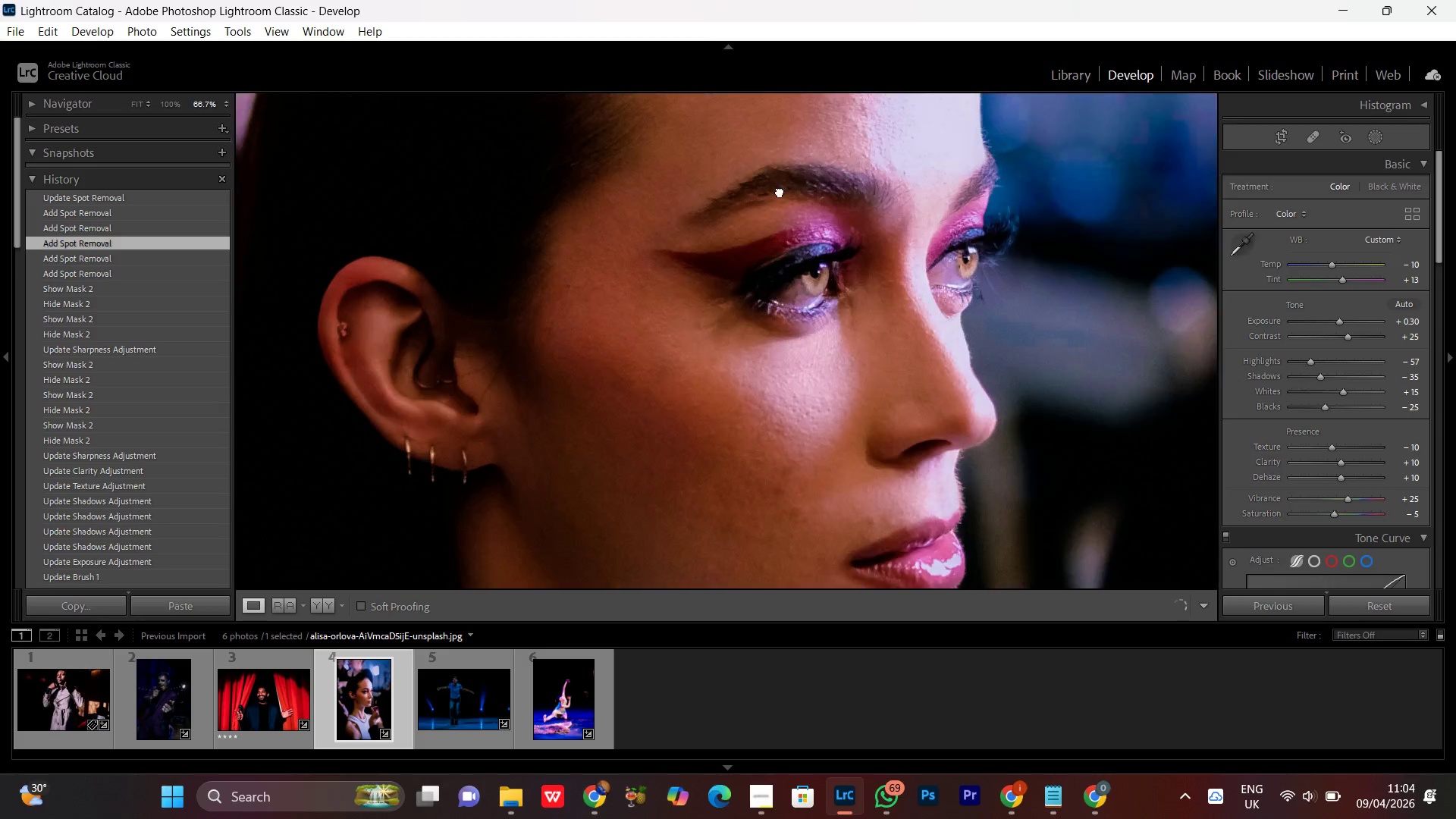 
left_click_drag(start_coordinate=[779, 191], to_coordinate=[671, 330])
 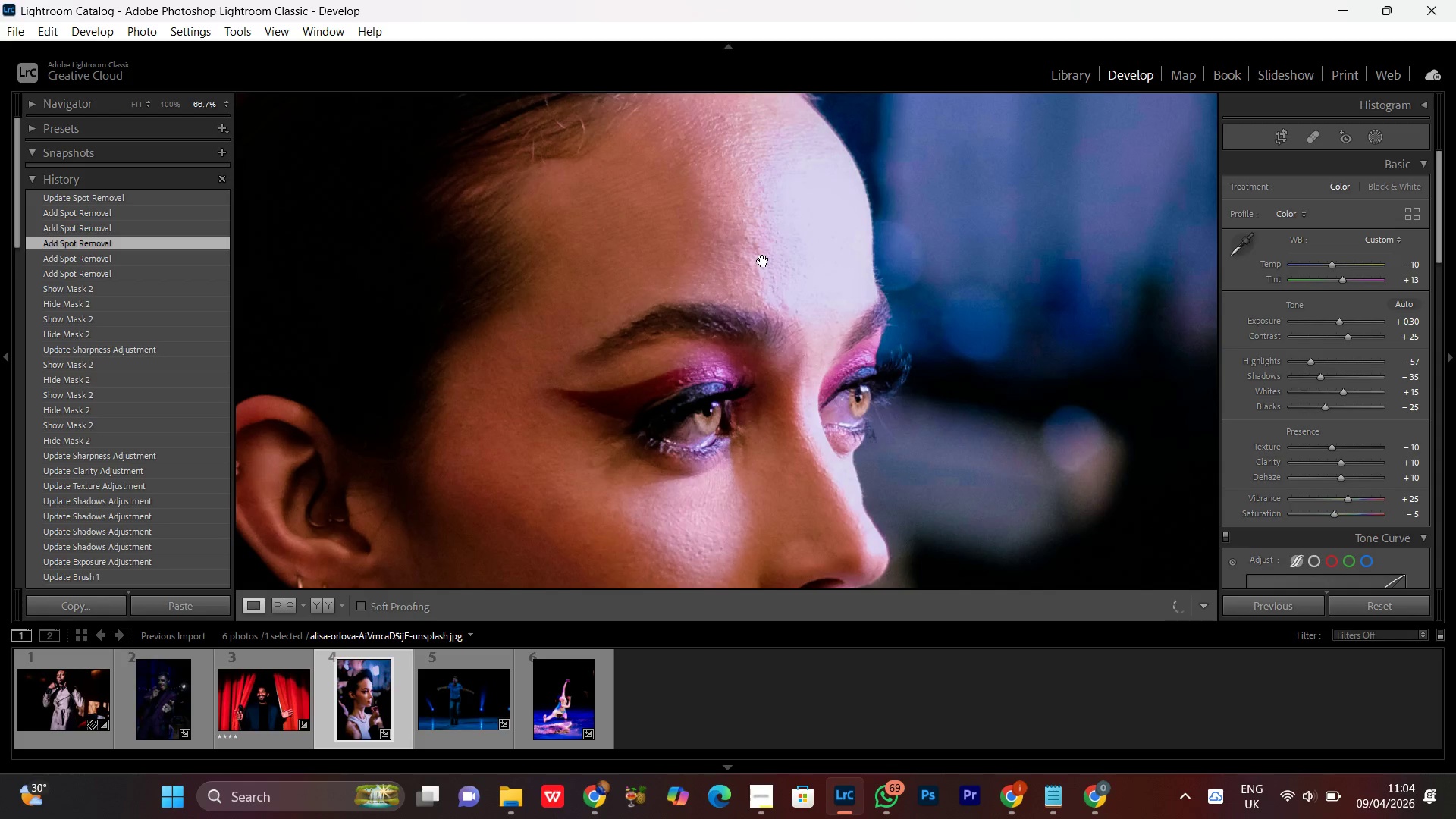 
left_click([763, 261])
 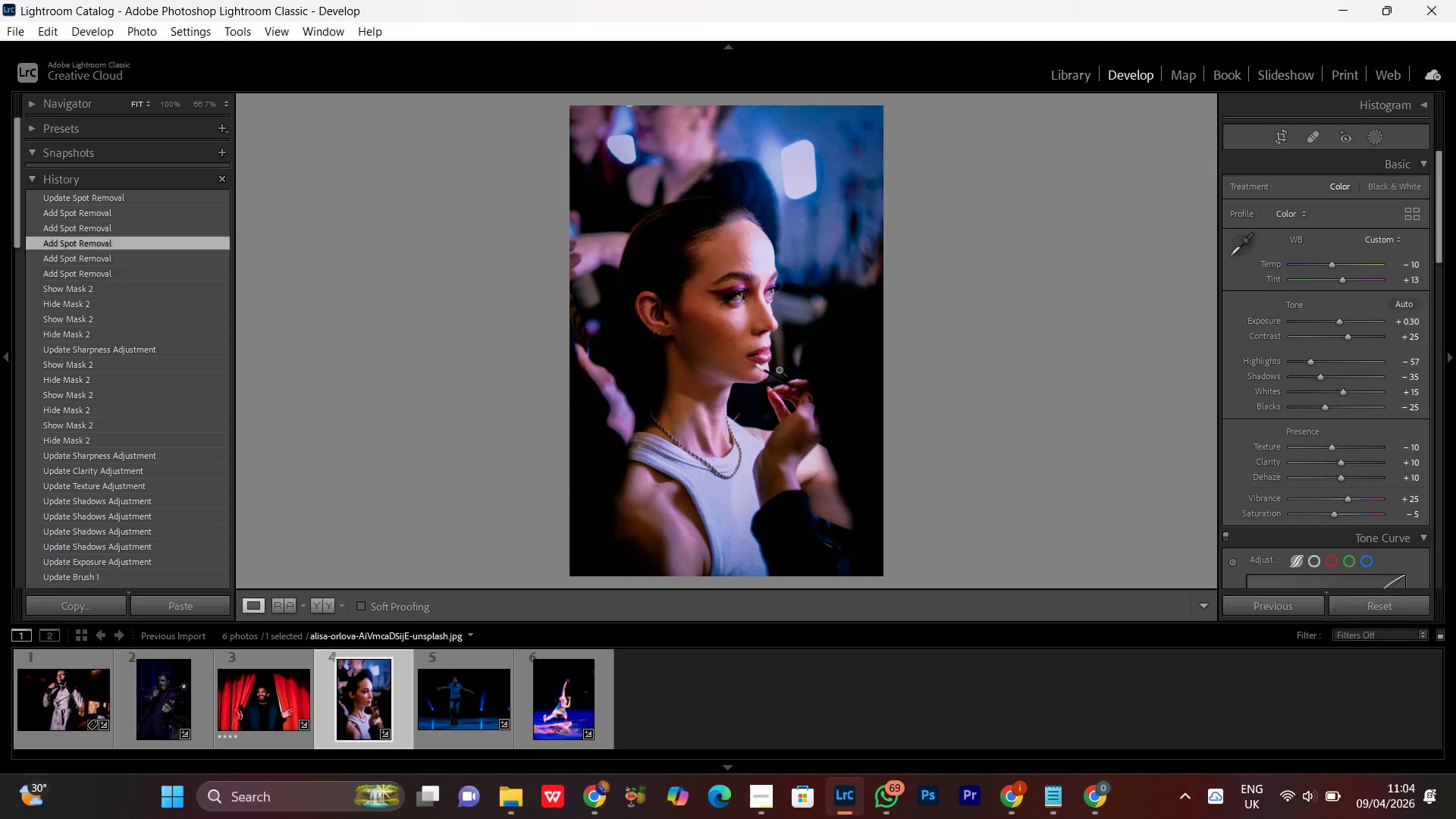 
double_click([780, 362])
 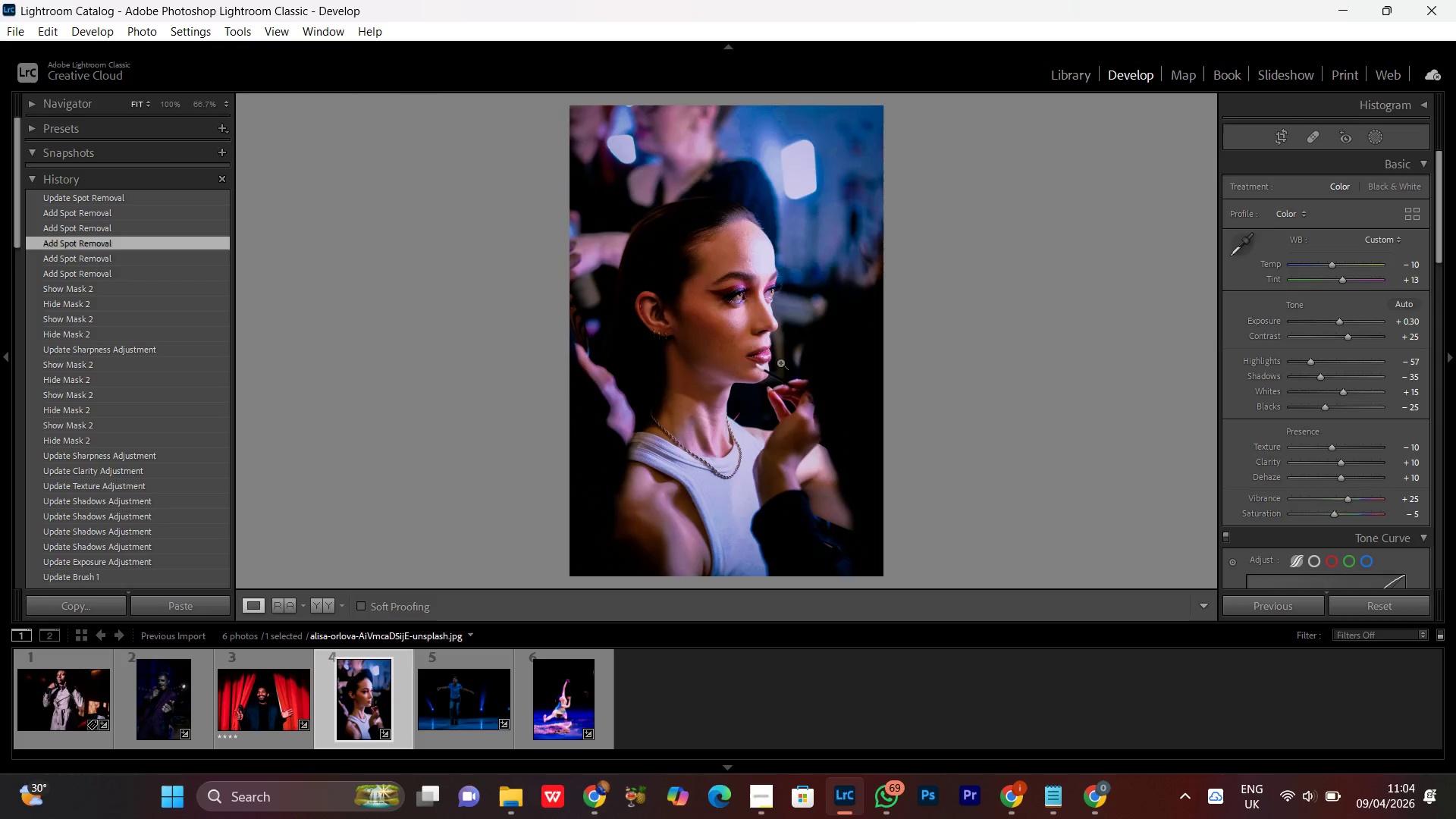 
left_click([780, 362])
 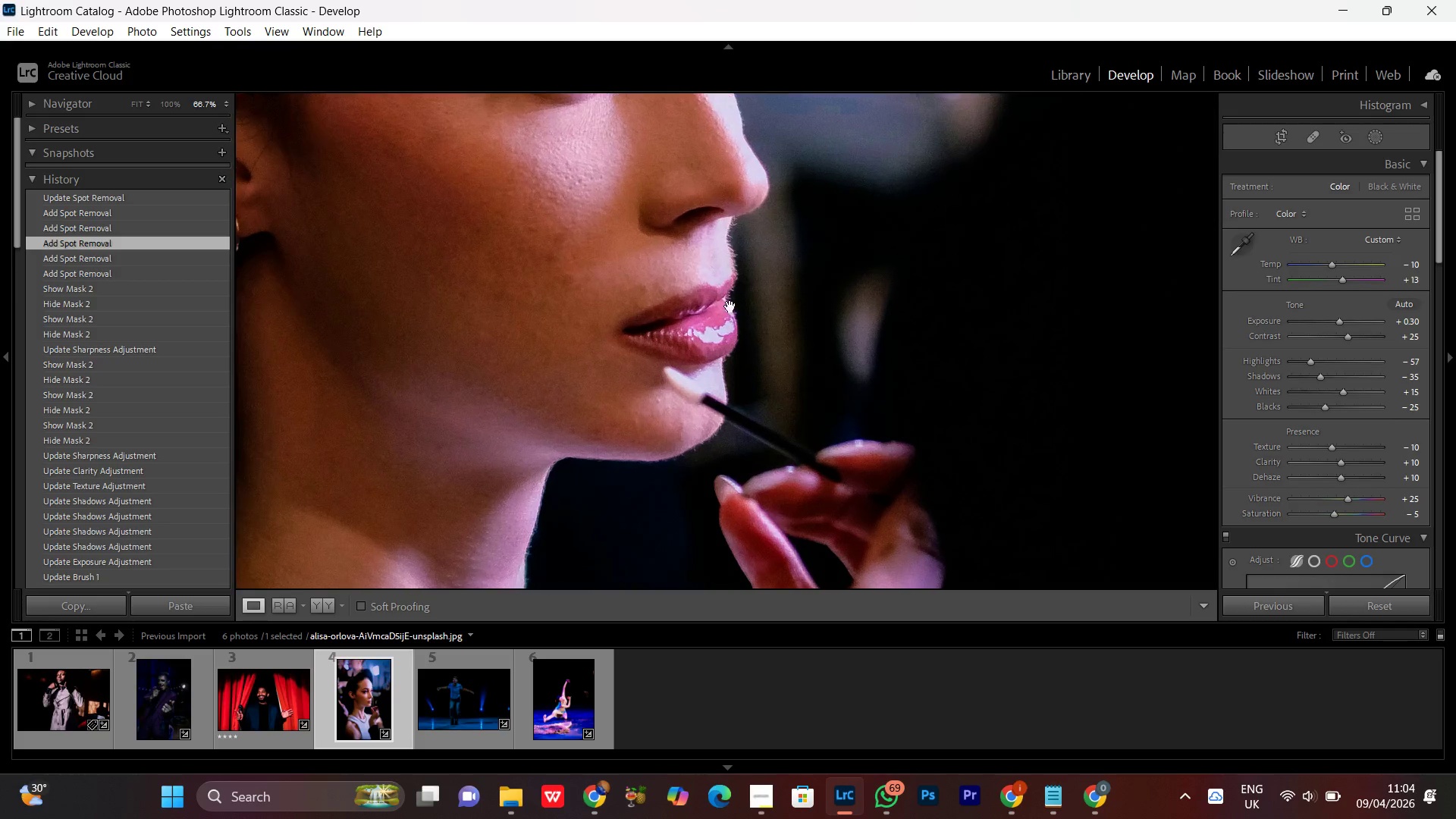 
left_click_drag(start_coordinate=[720, 256], to_coordinate=[749, 403])
 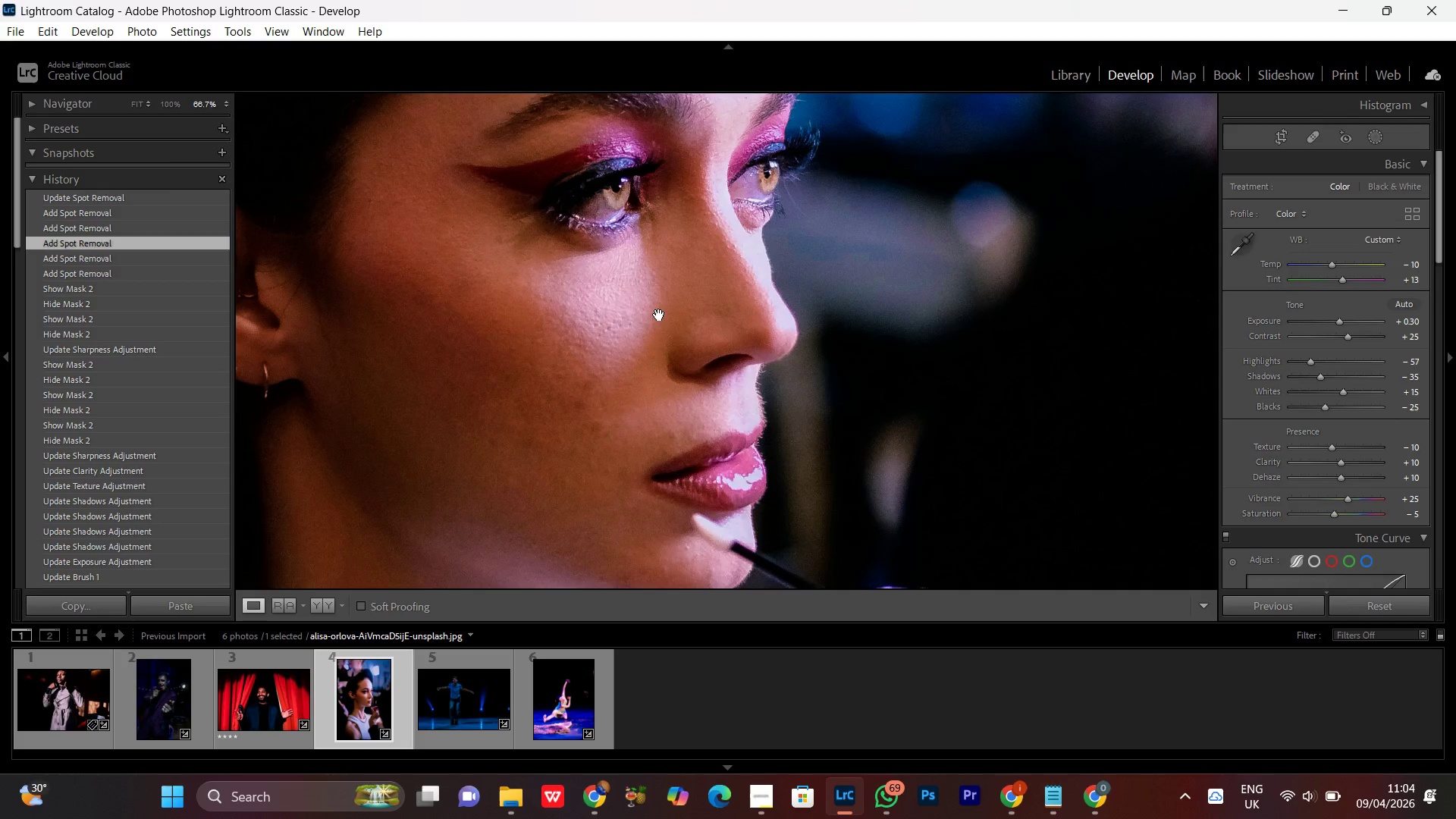 
left_click_drag(start_coordinate=[661, 324], to_coordinate=[776, 356])
 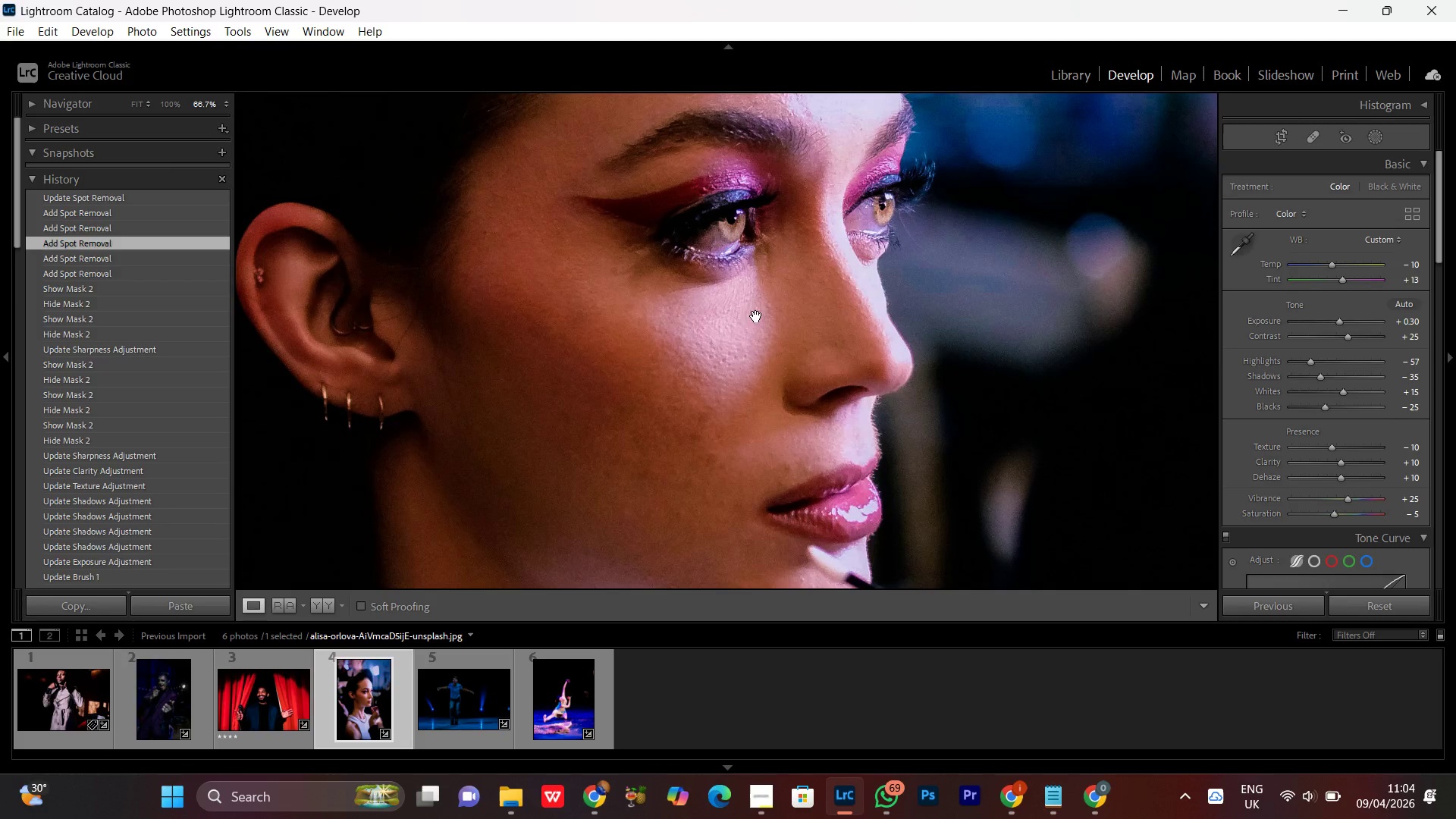 
triple_click([755, 287])
 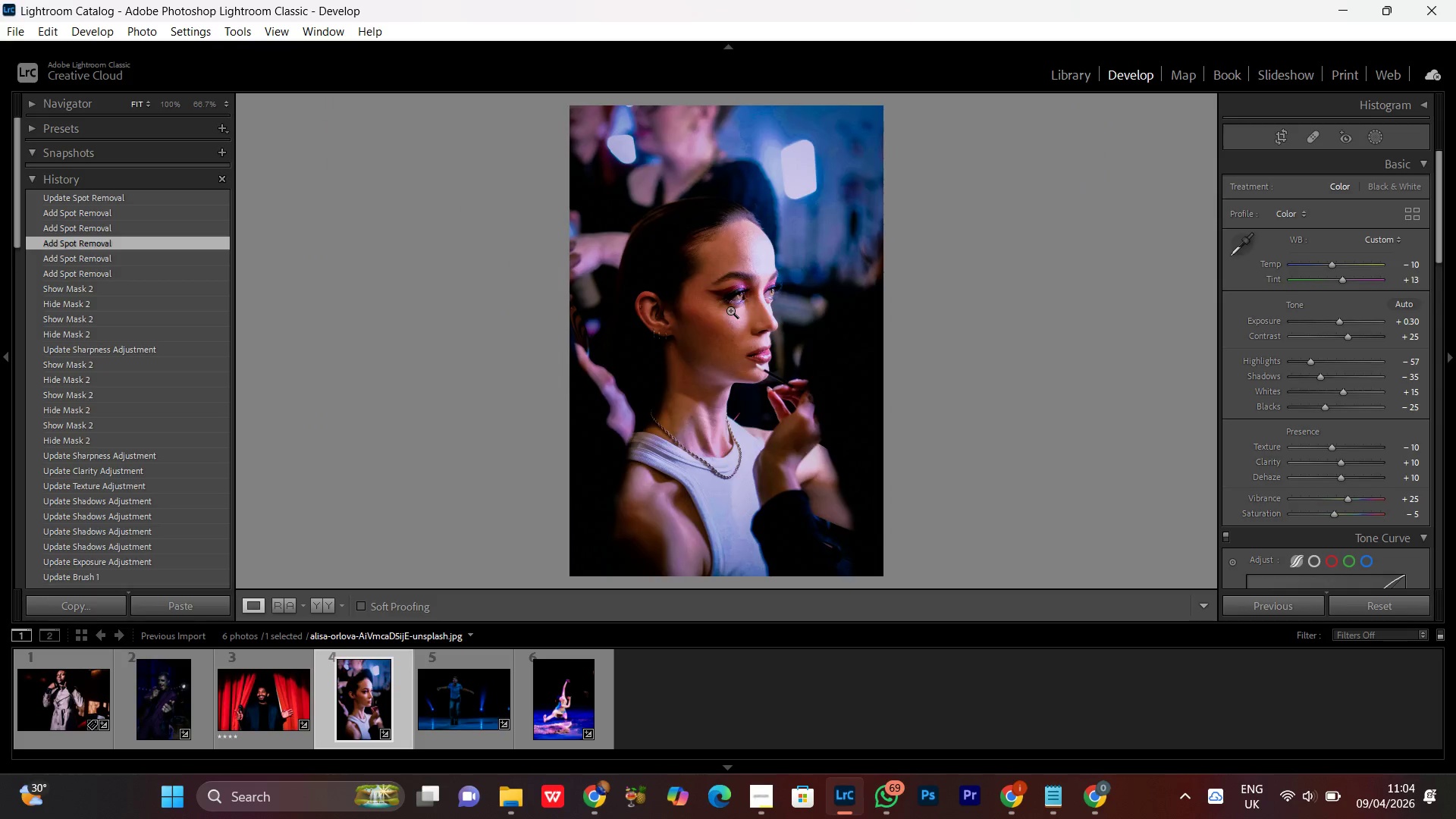 
double_click([730, 309])
 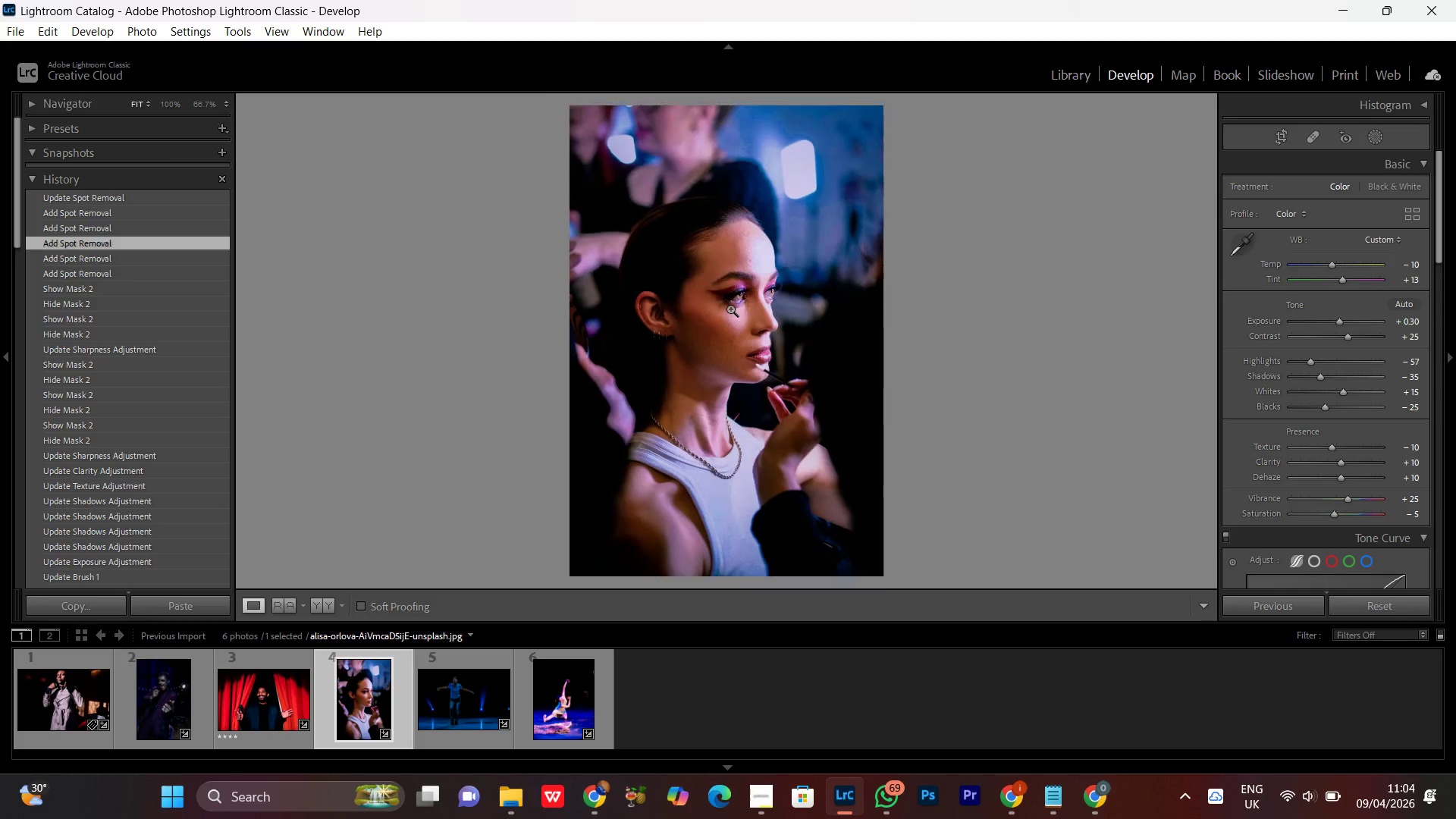 
triple_click([730, 309])
 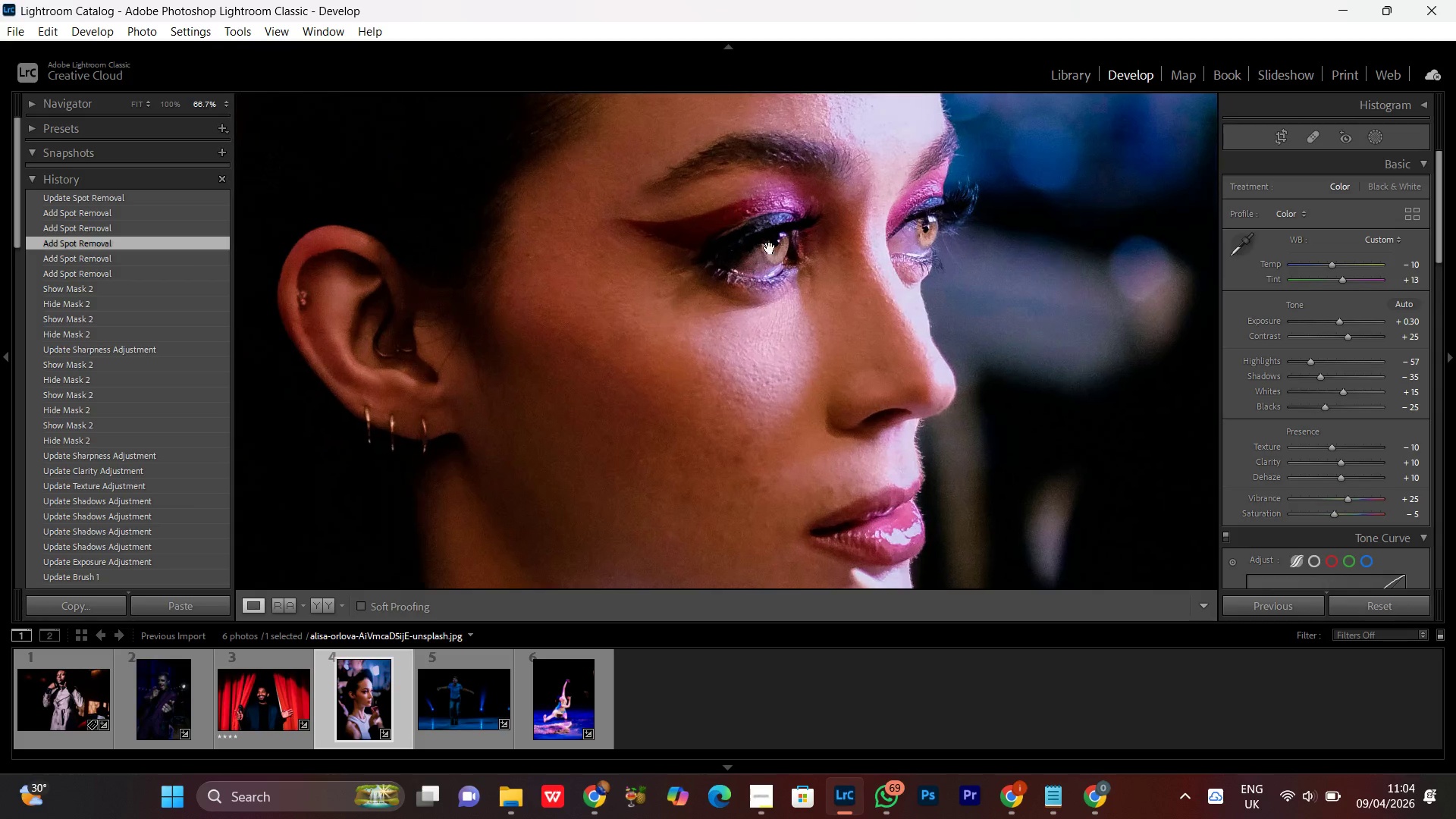 
left_click_drag(start_coordinate=[770, 248], to_coordinate=[703, 376])
 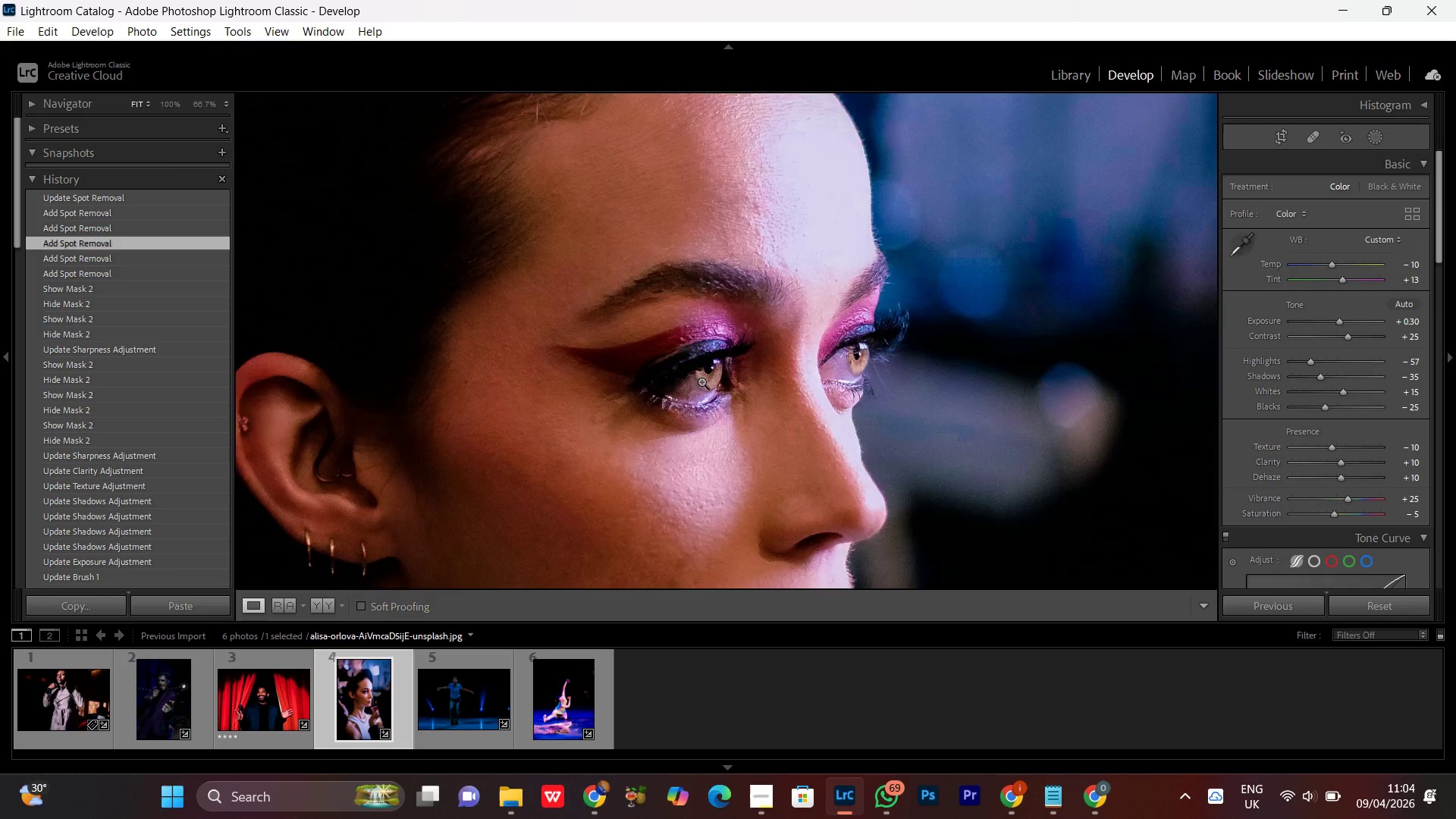 
double_click([701, 381])
 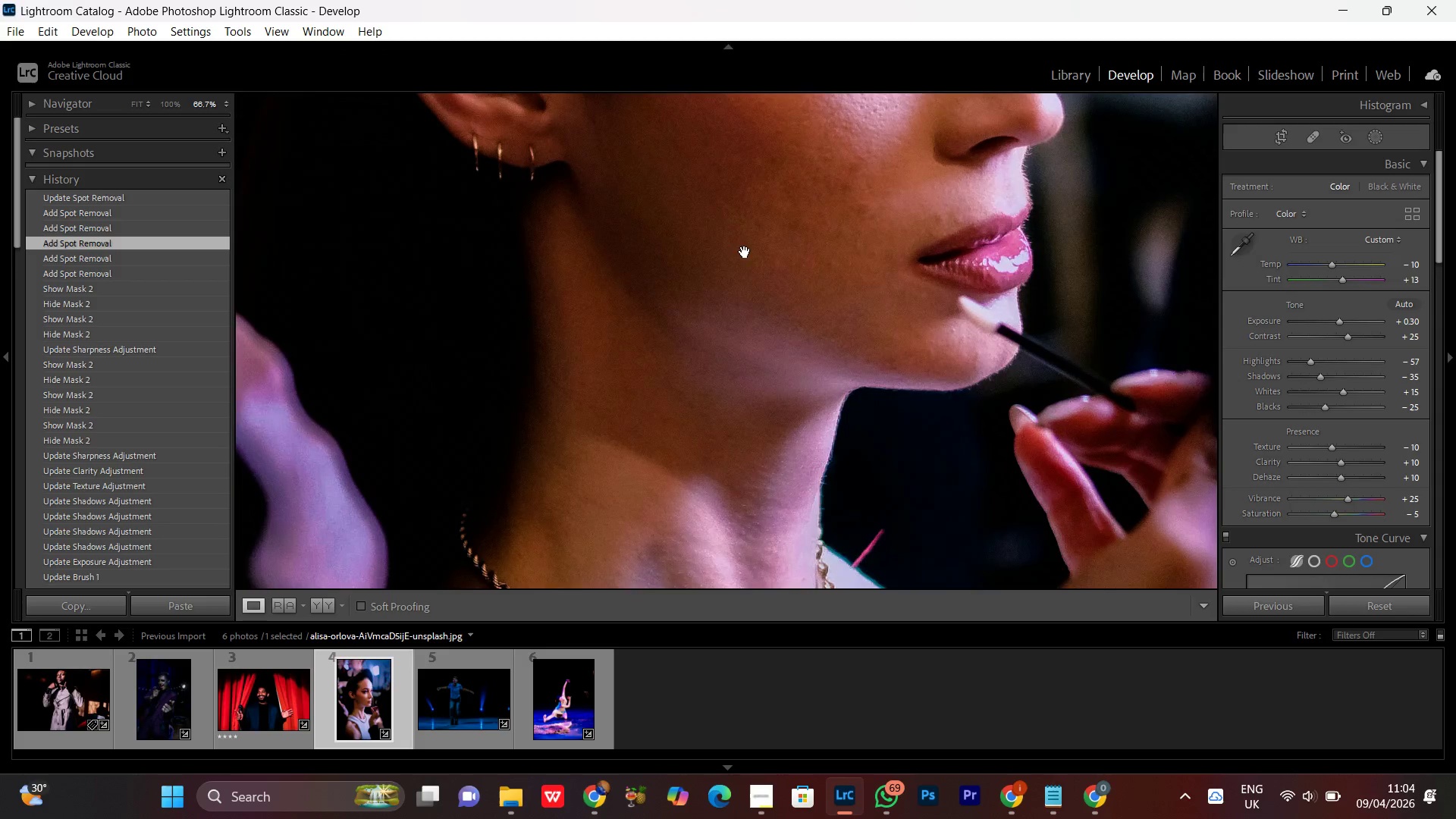 
left_click_drag(start_coordinate=[745, 252], to_coordinate=[645, 460])
 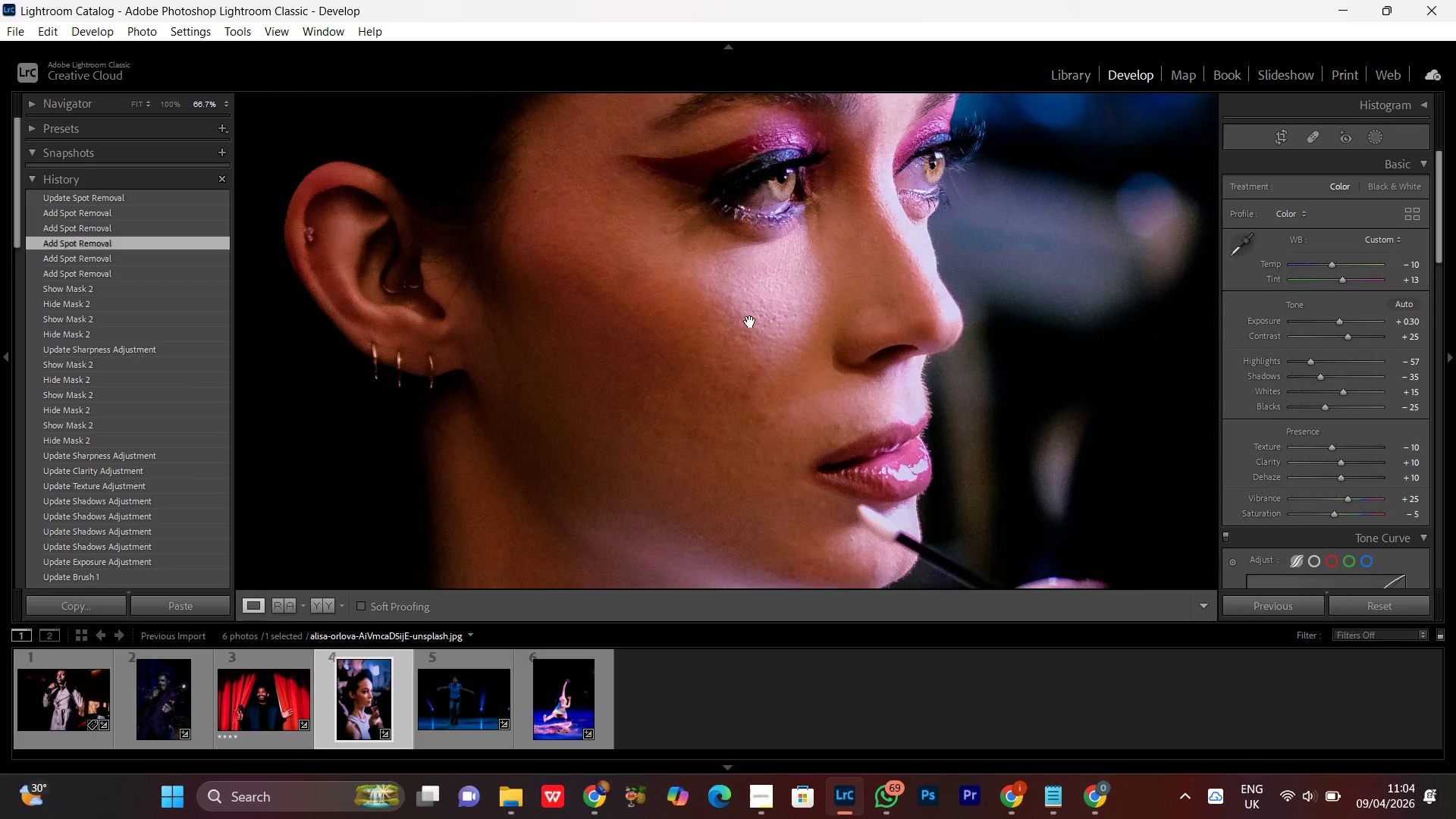 
left_click_drag(start_coordinate=[750, 322], to_coordinate=[705, 465])
 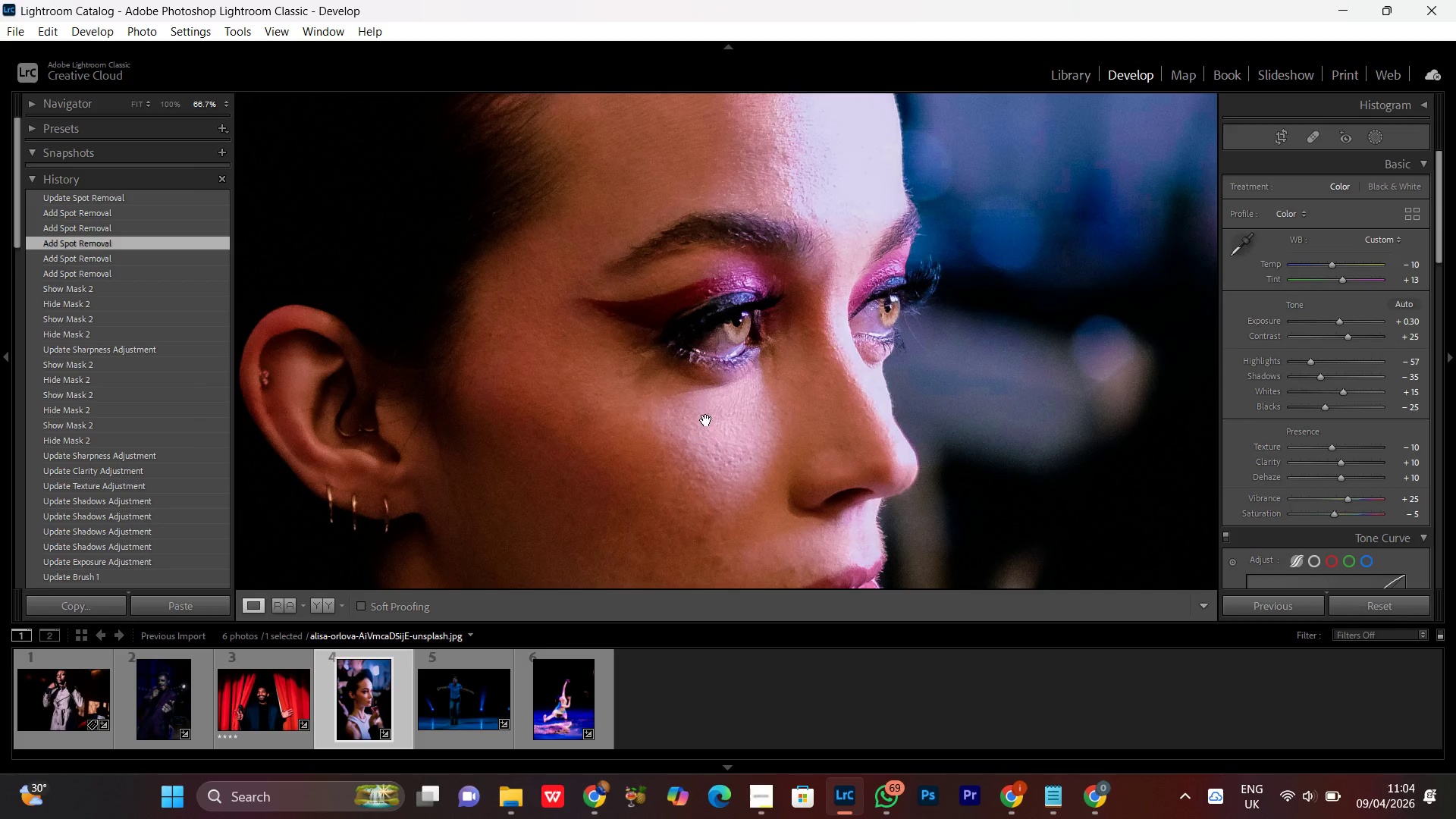 
left_click_drag(start_coordinate=[706, 416], to_coordinate=[717, 541])
 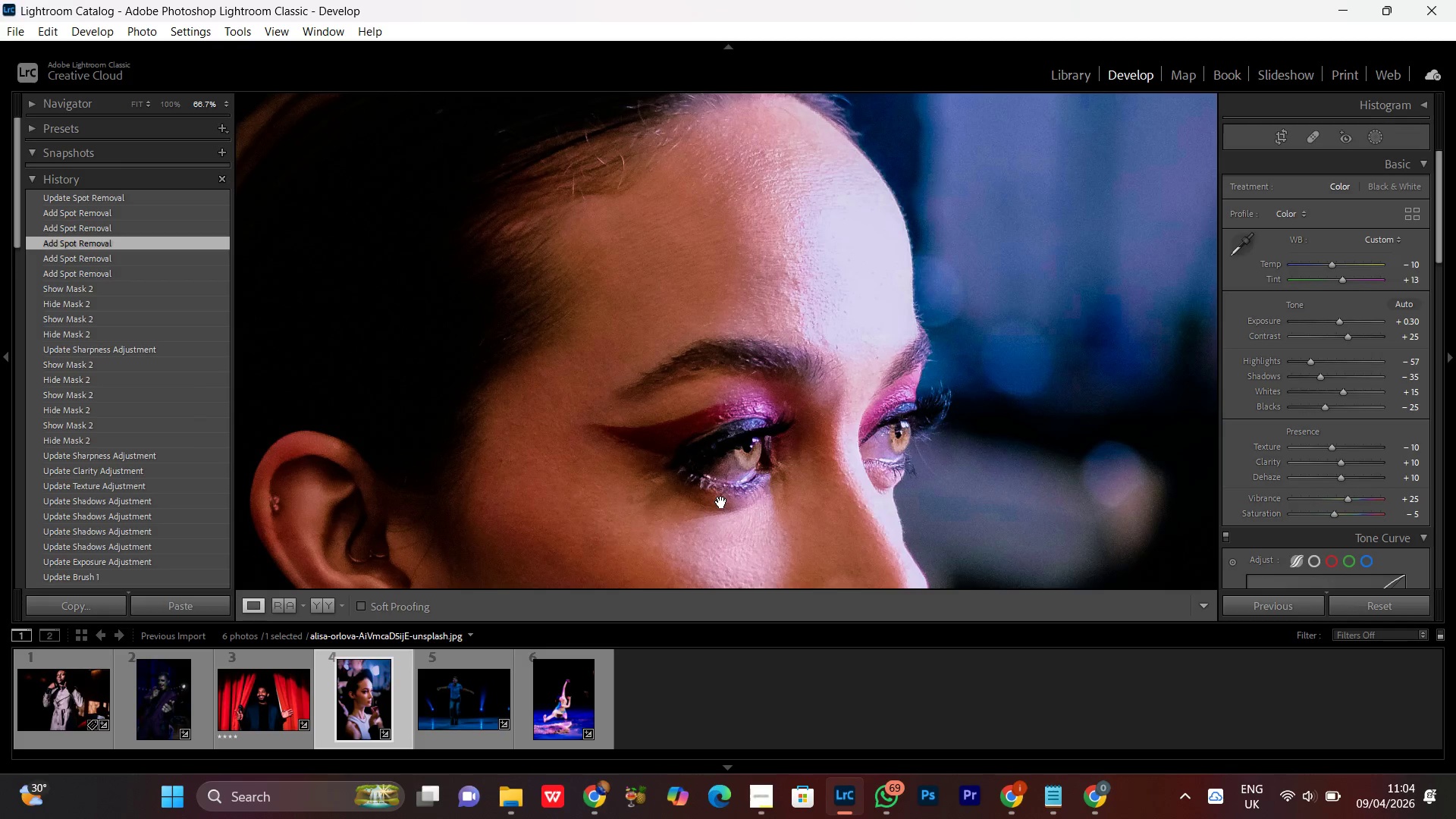 
left_click_drag(start_coordinate=[721, 502], to_coordinate=[723, 509])
 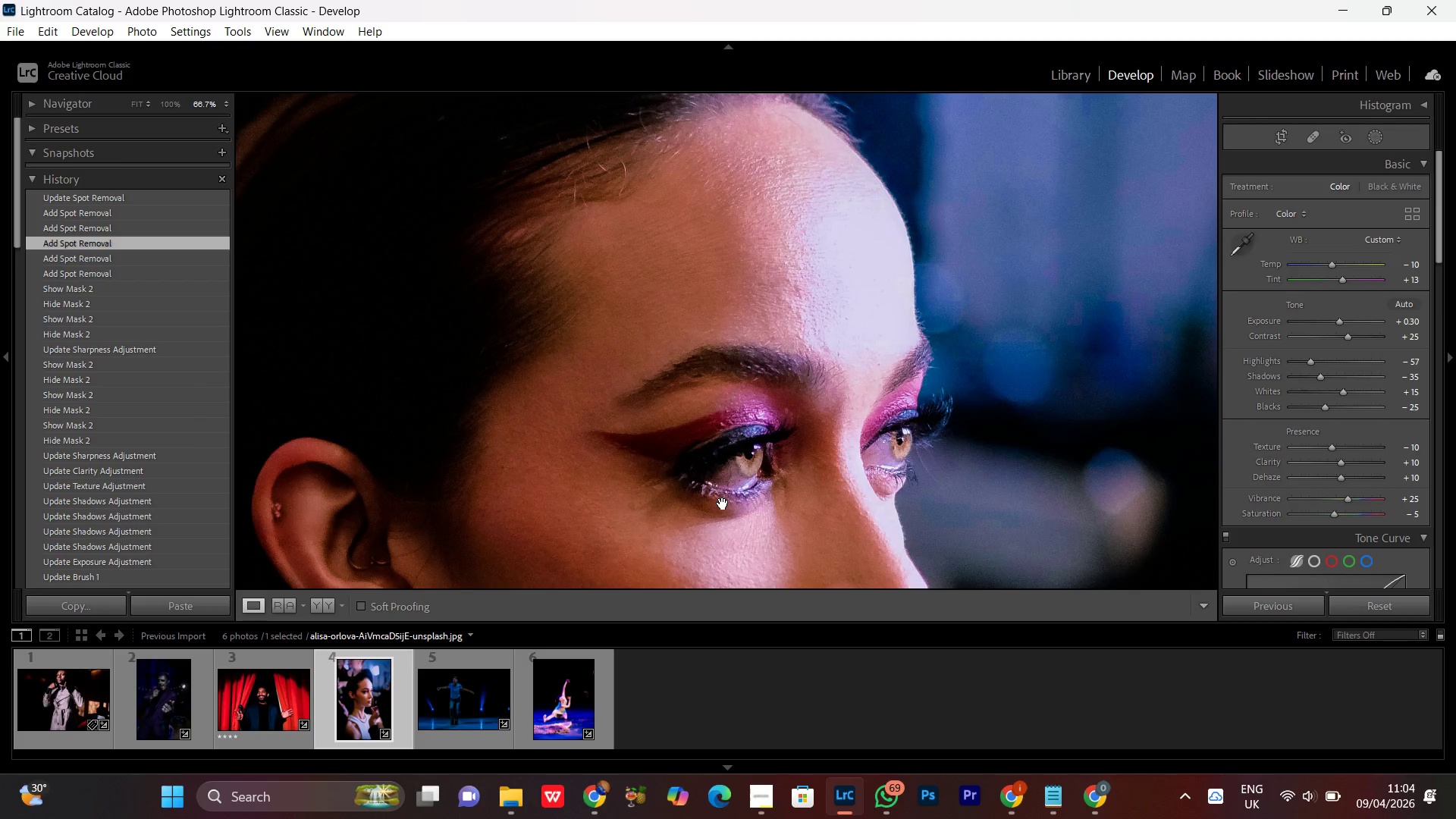 
left_click([723, 503])
 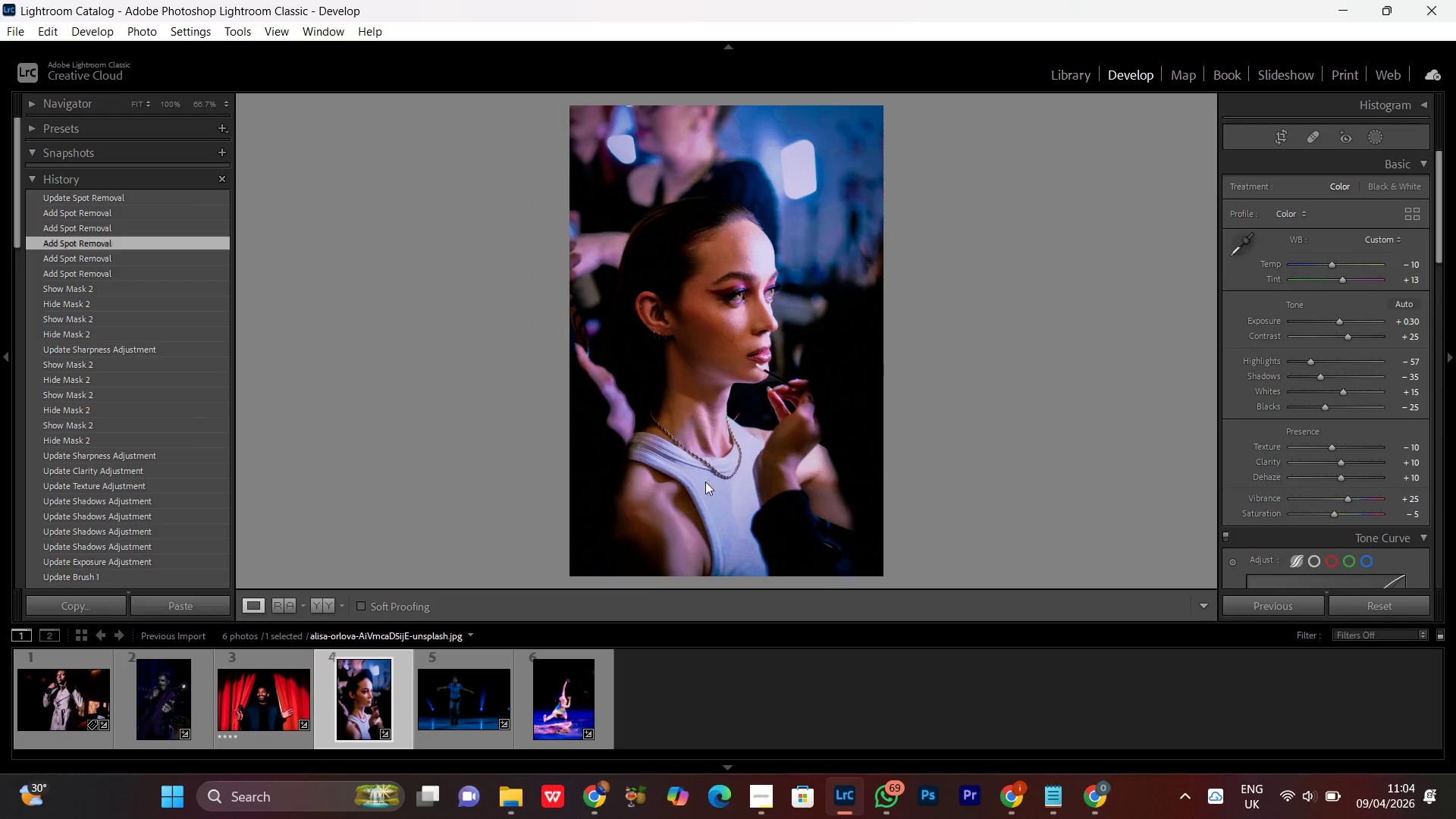 
double_click([704, 469])
 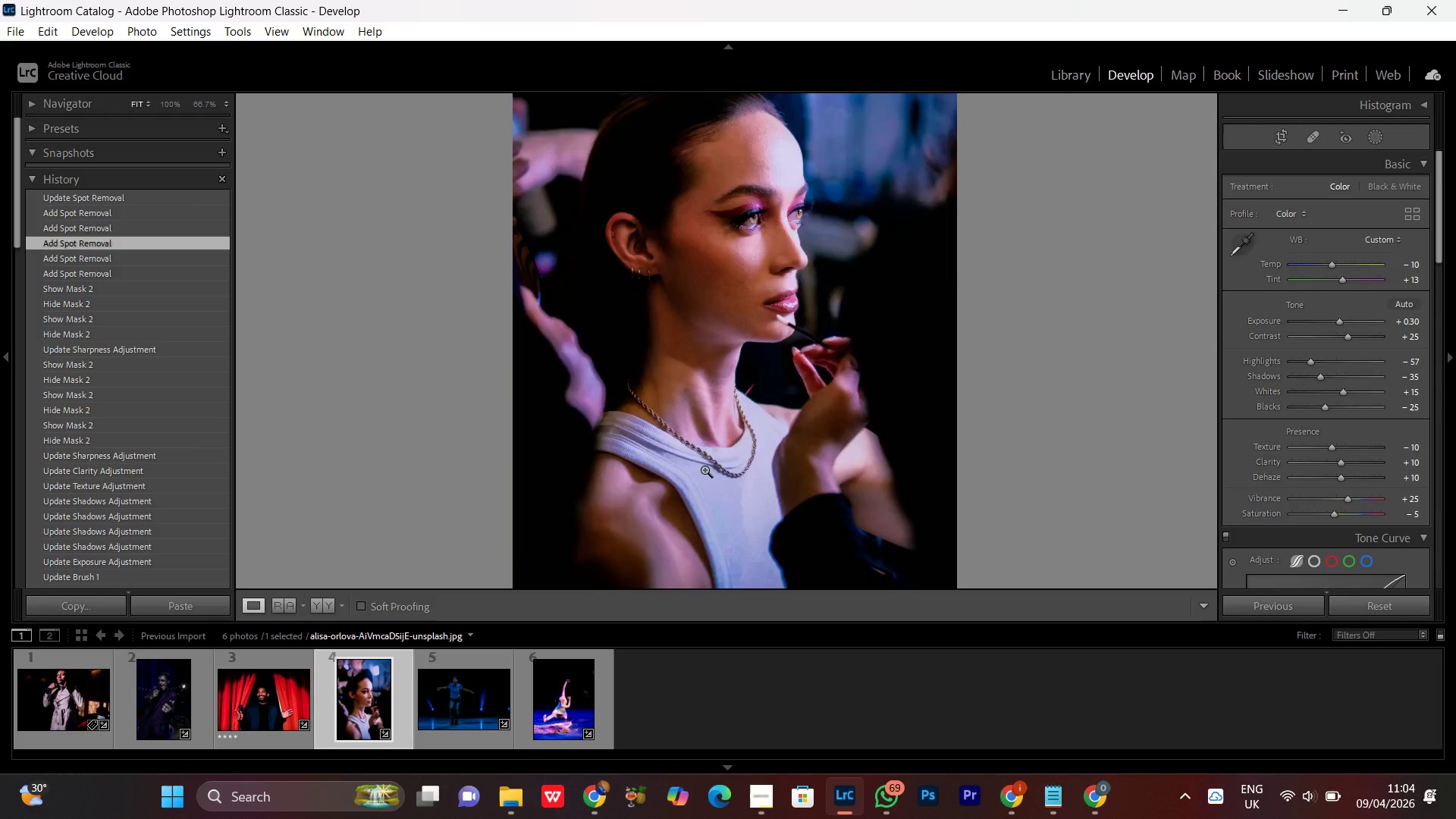 
triple_click([704, 469])
 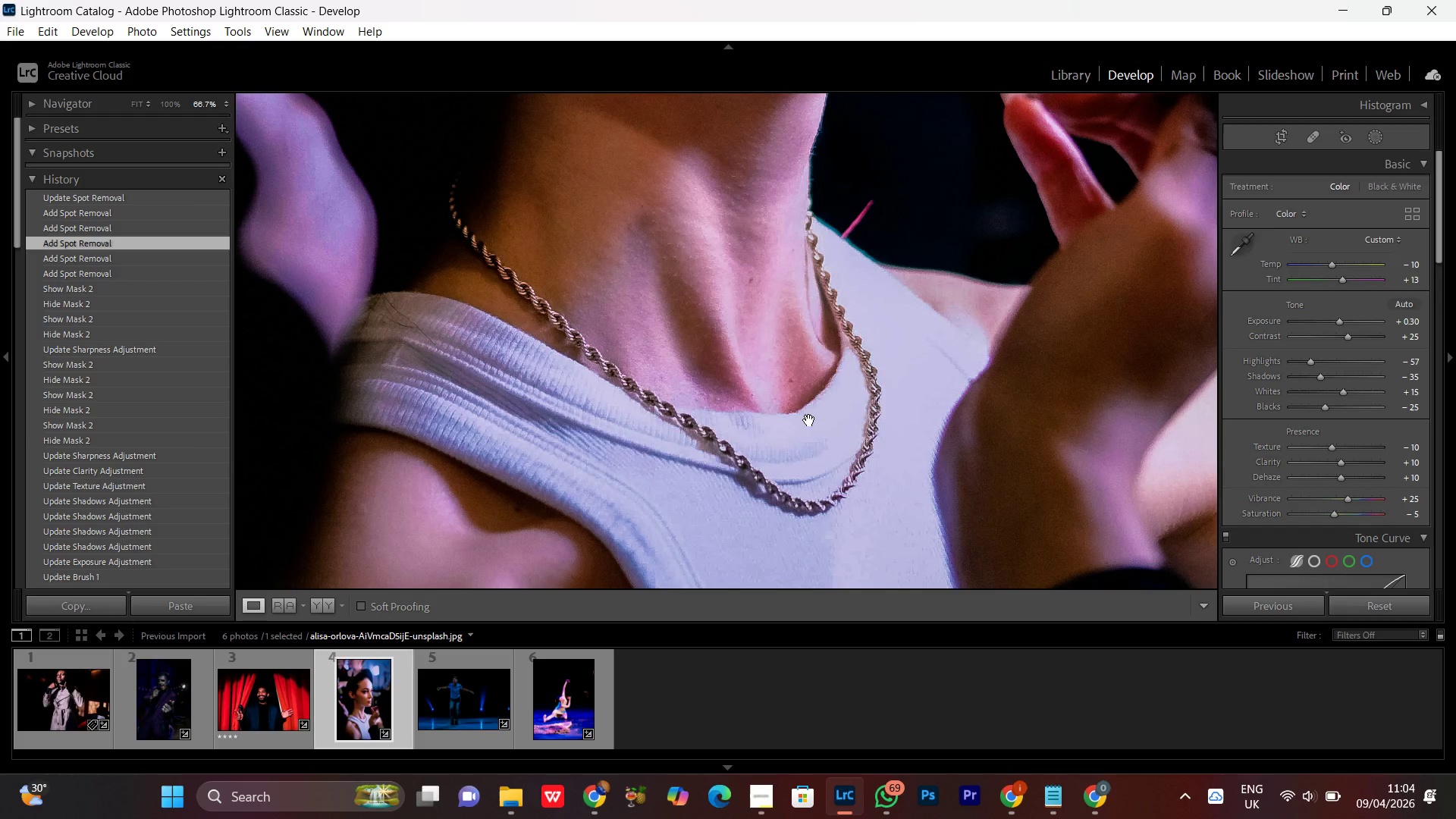 
left_click_drag(start_coordinate=[819, 374], to_coordinate=[761, 458])
 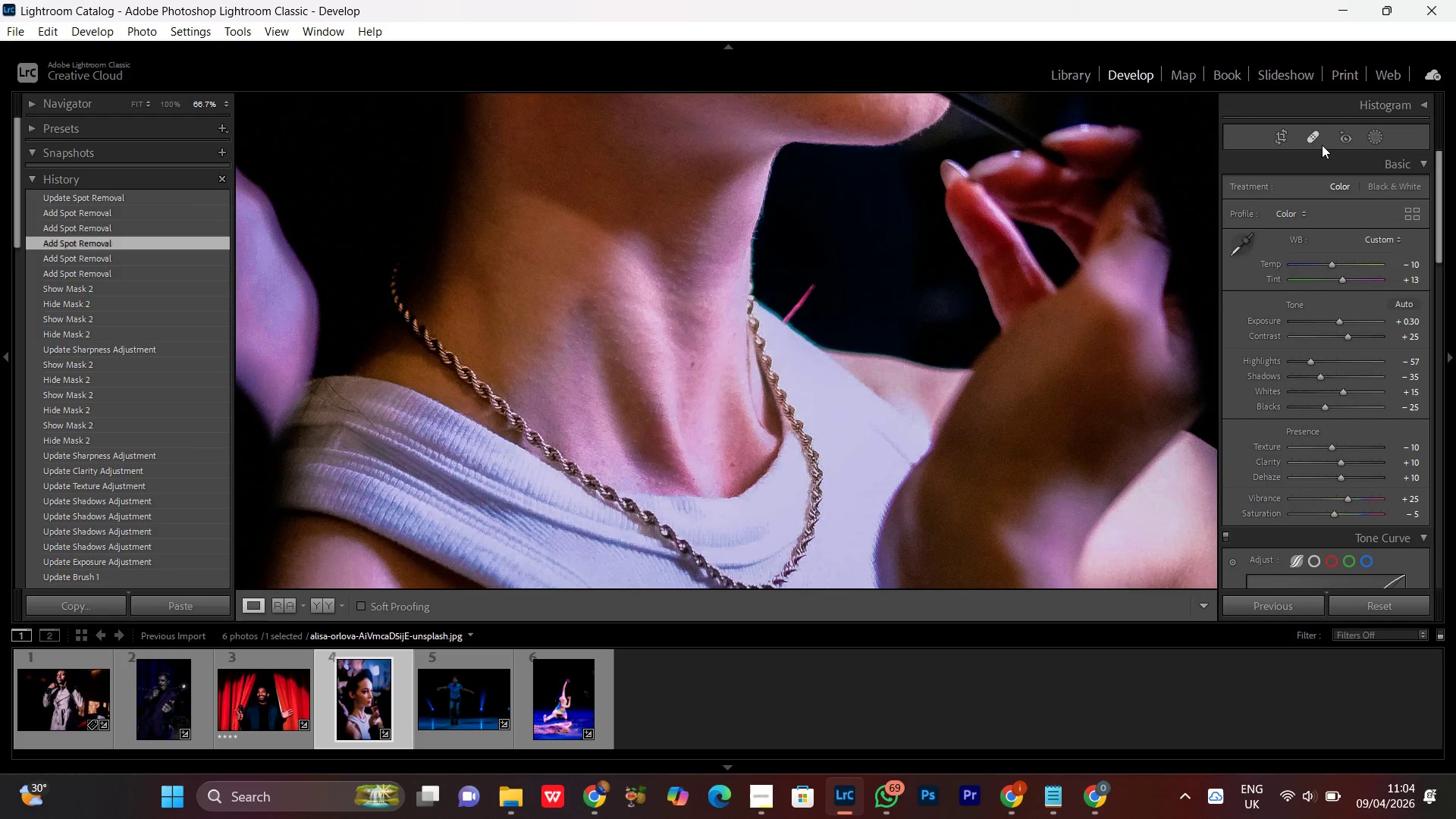 
left_click([1319, 140])
 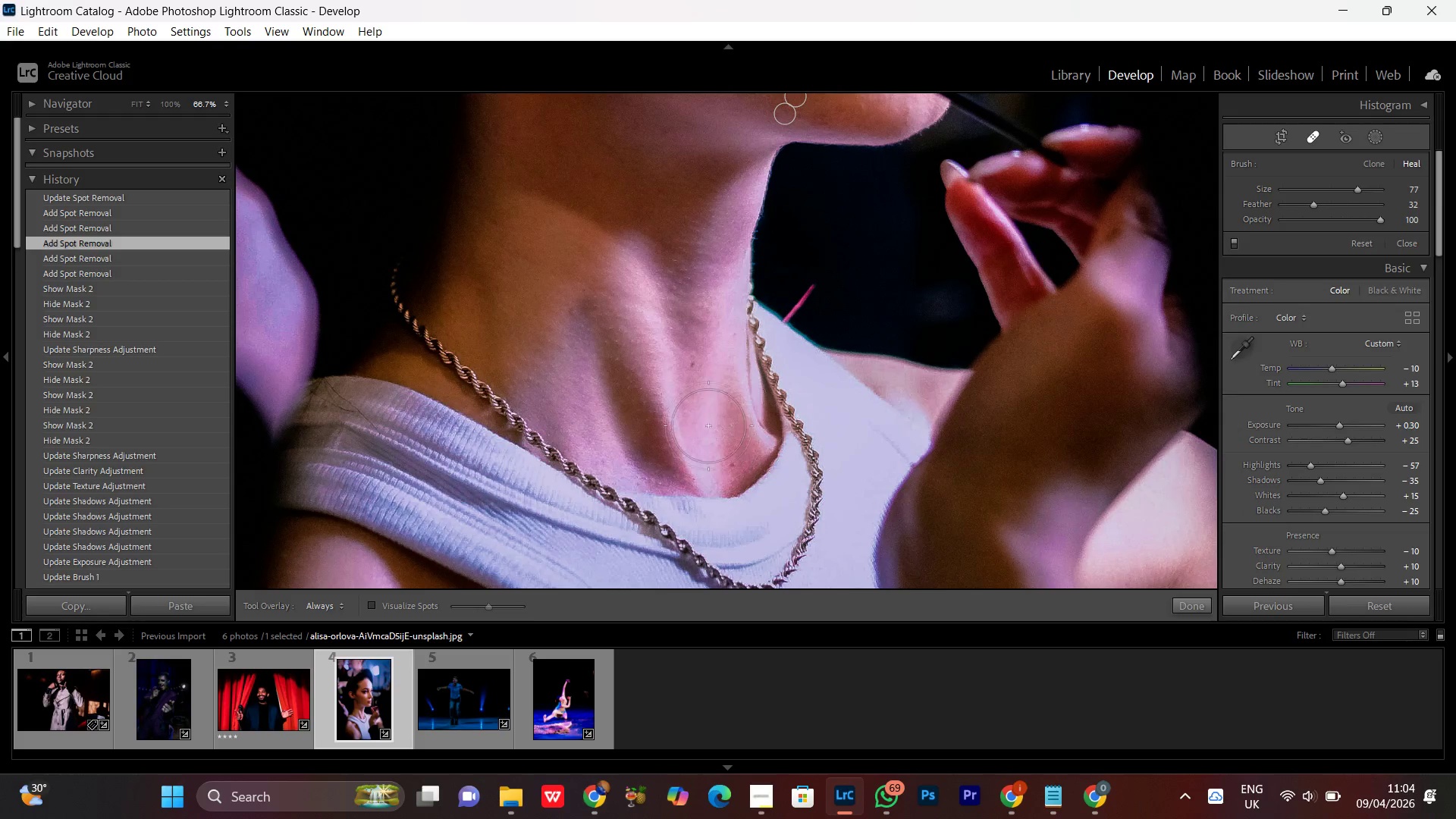 
scroll: coordinate [692, 370], scroll_direction: down, amount: 29.0
 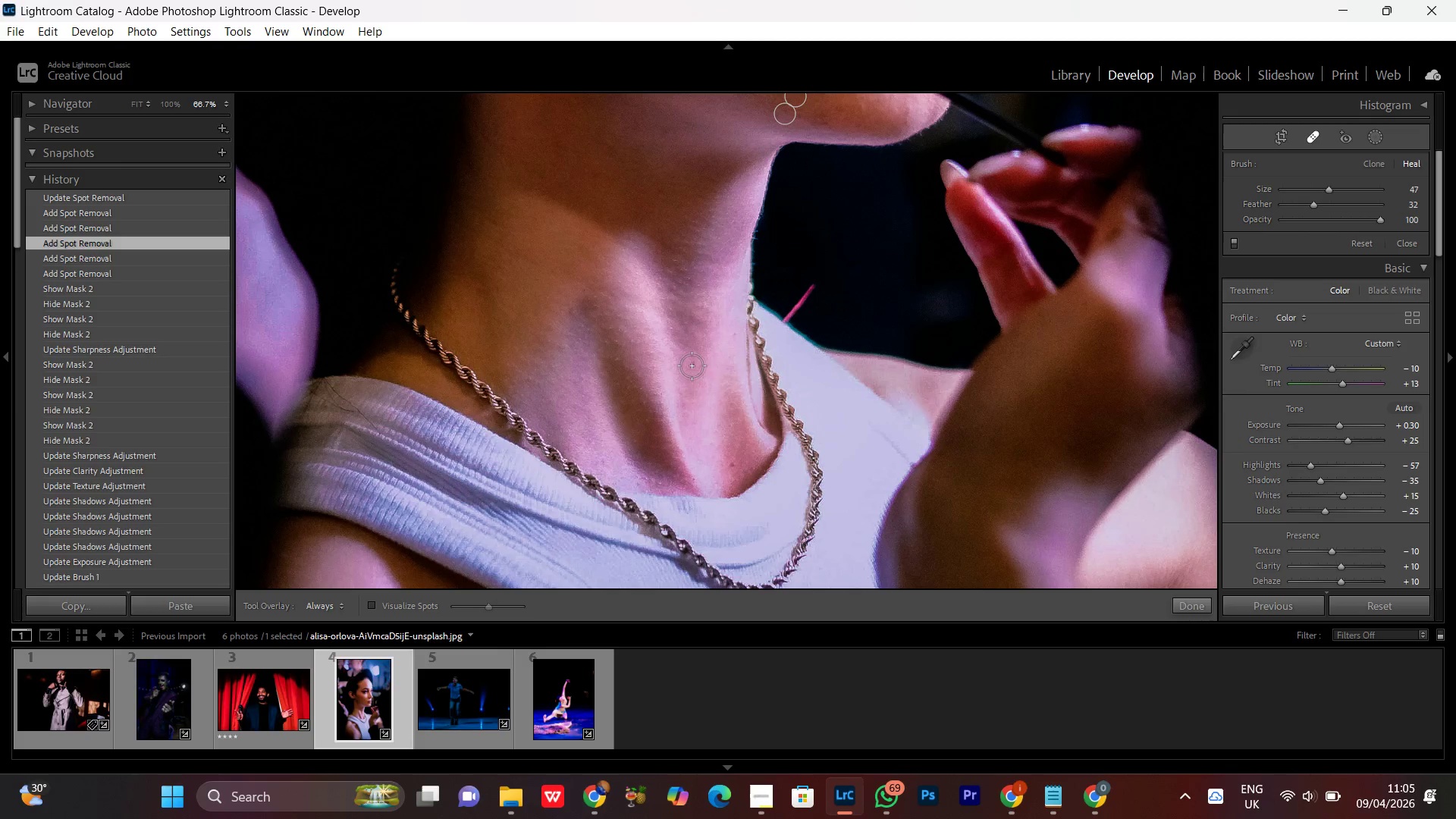 
scroll: coordinate [696, 366], scroll_direction: none, amount: 0.0
 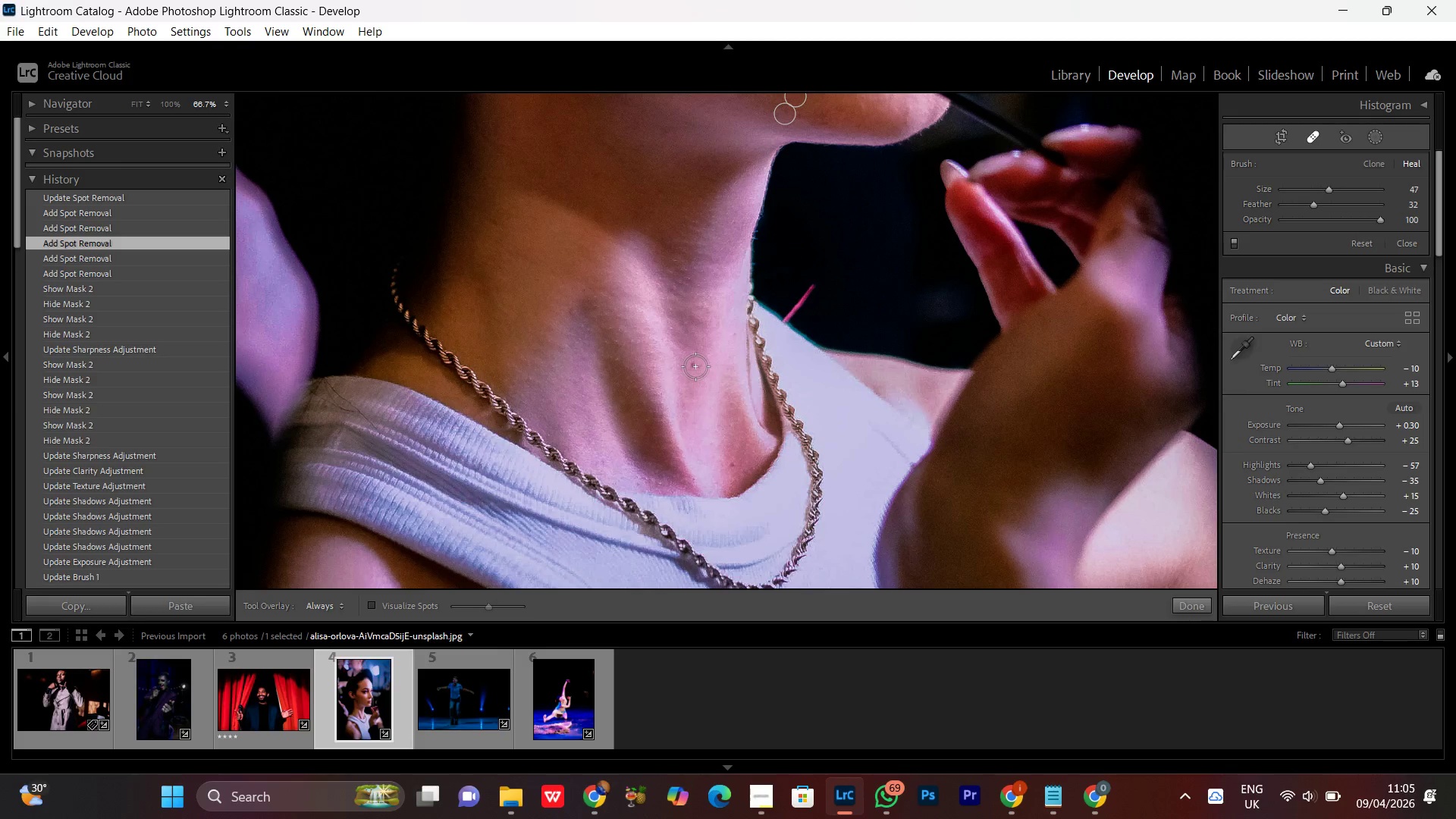 
scroll: coordinate [695, 366], scroll_direction: down, amount: 1.0
 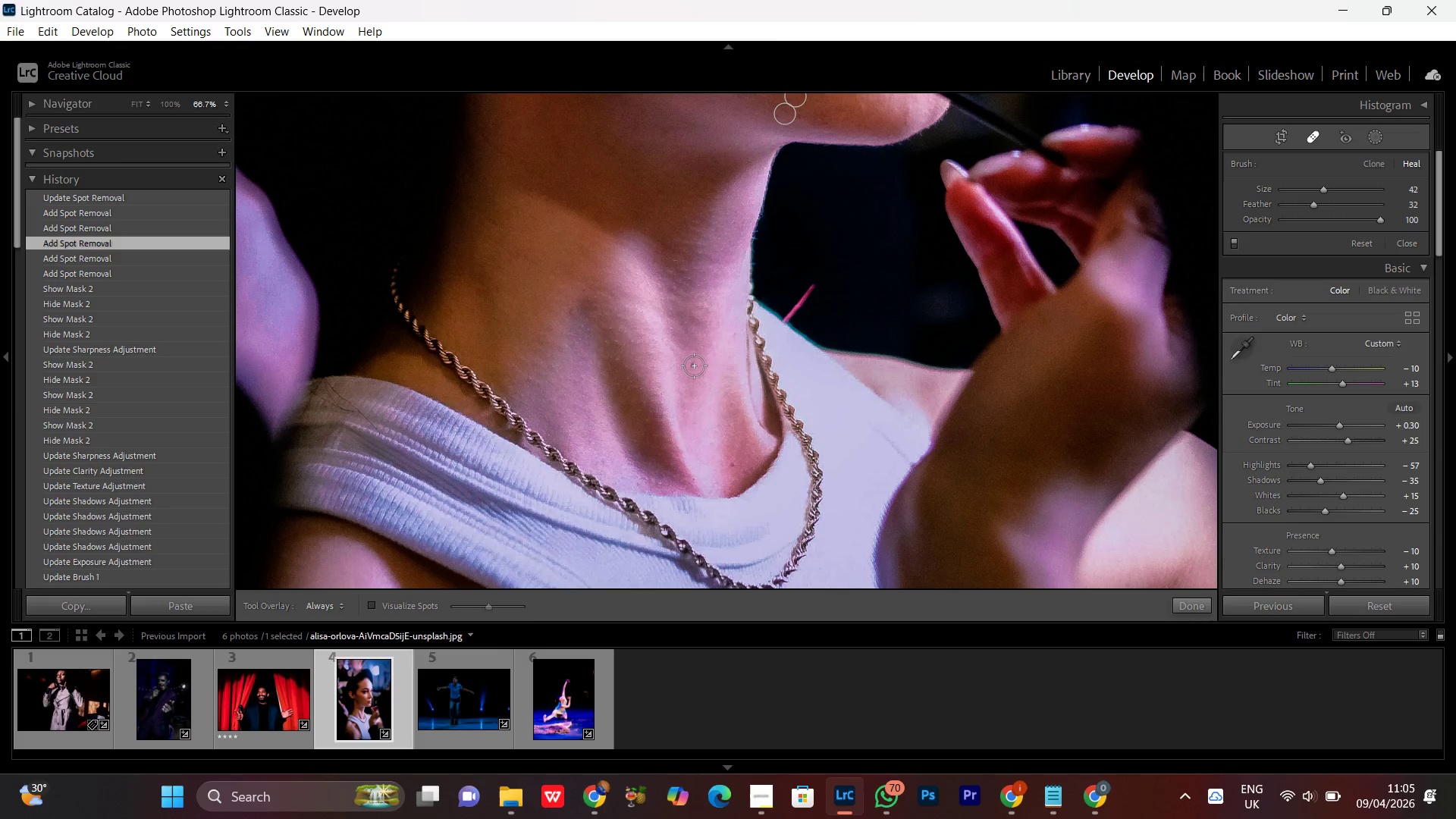 
left_click([694, 365])
 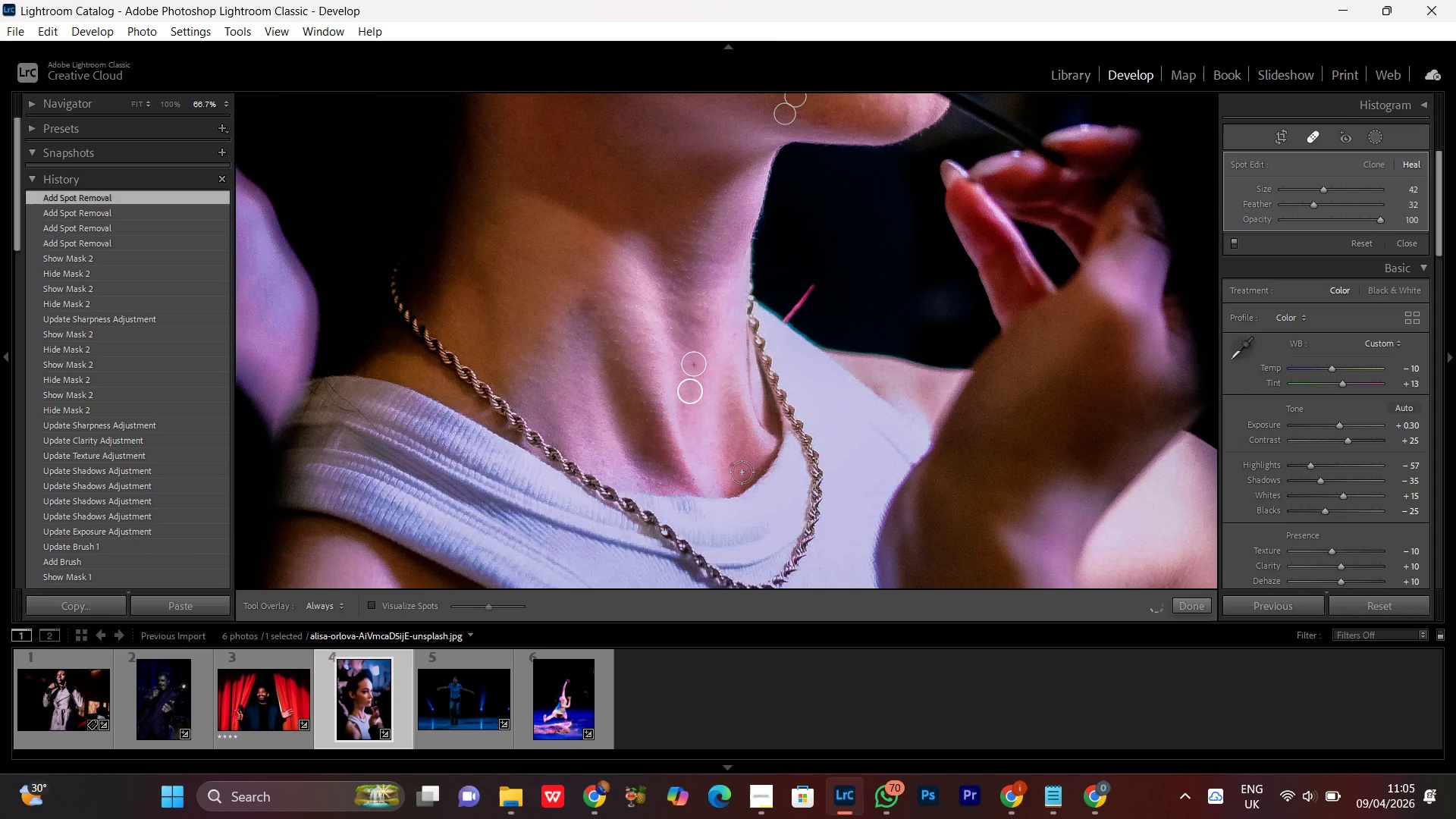 
left_click([733, 463])
 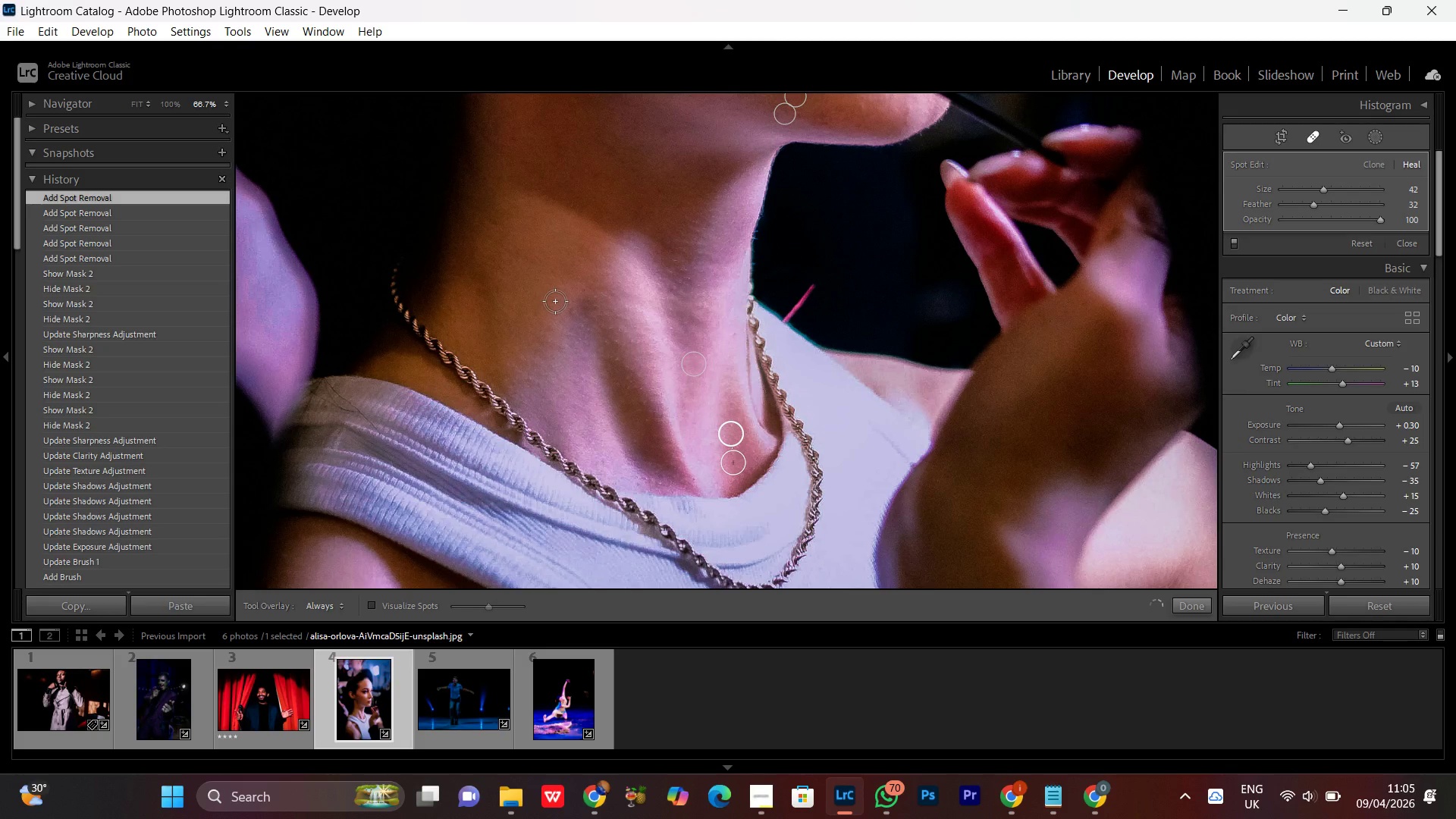 
left_click([575, 314])
 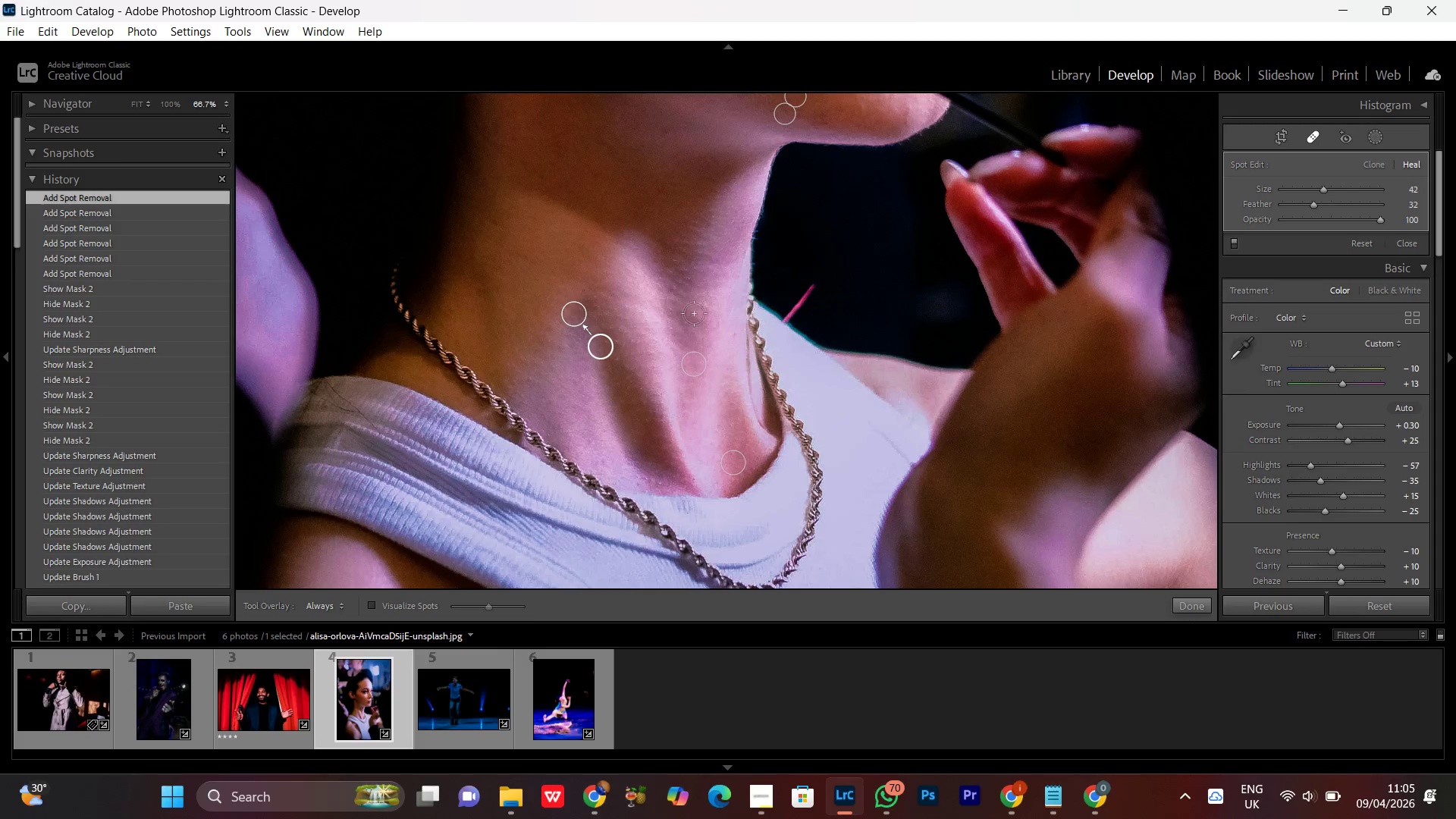 
left_click([732, 334])
 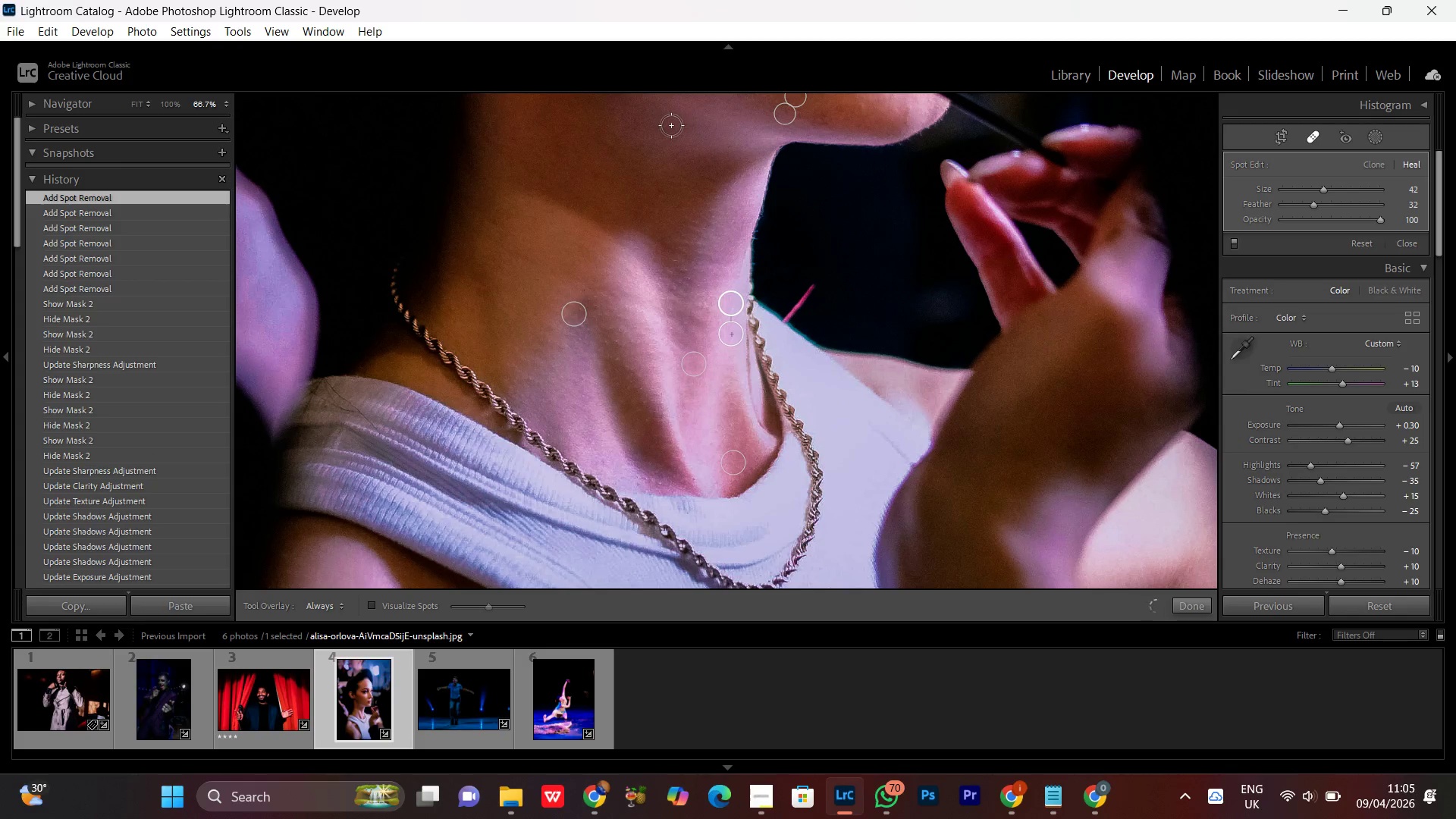 
left_click([667, 133])
 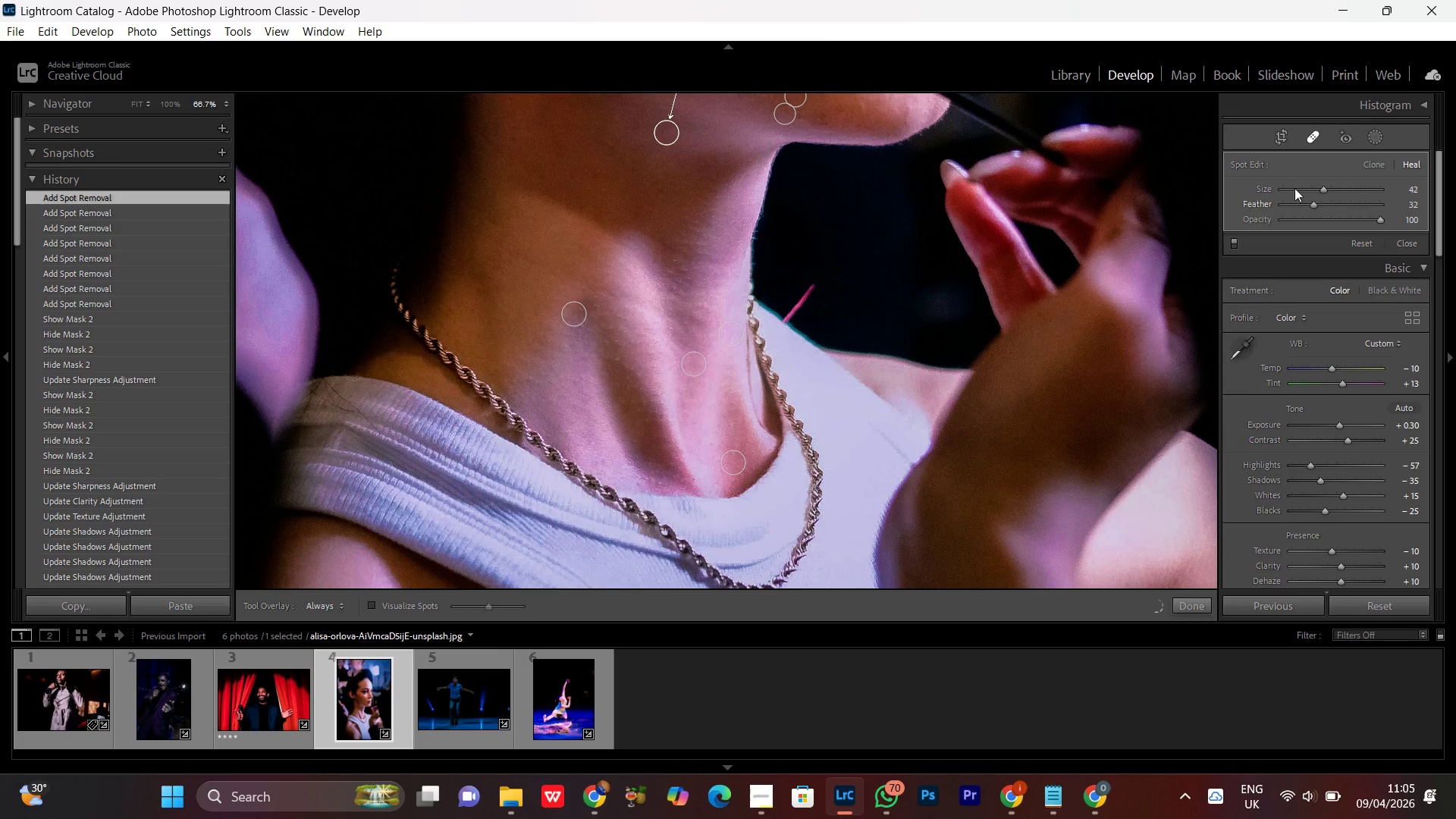 
left_click([1316, 136])
 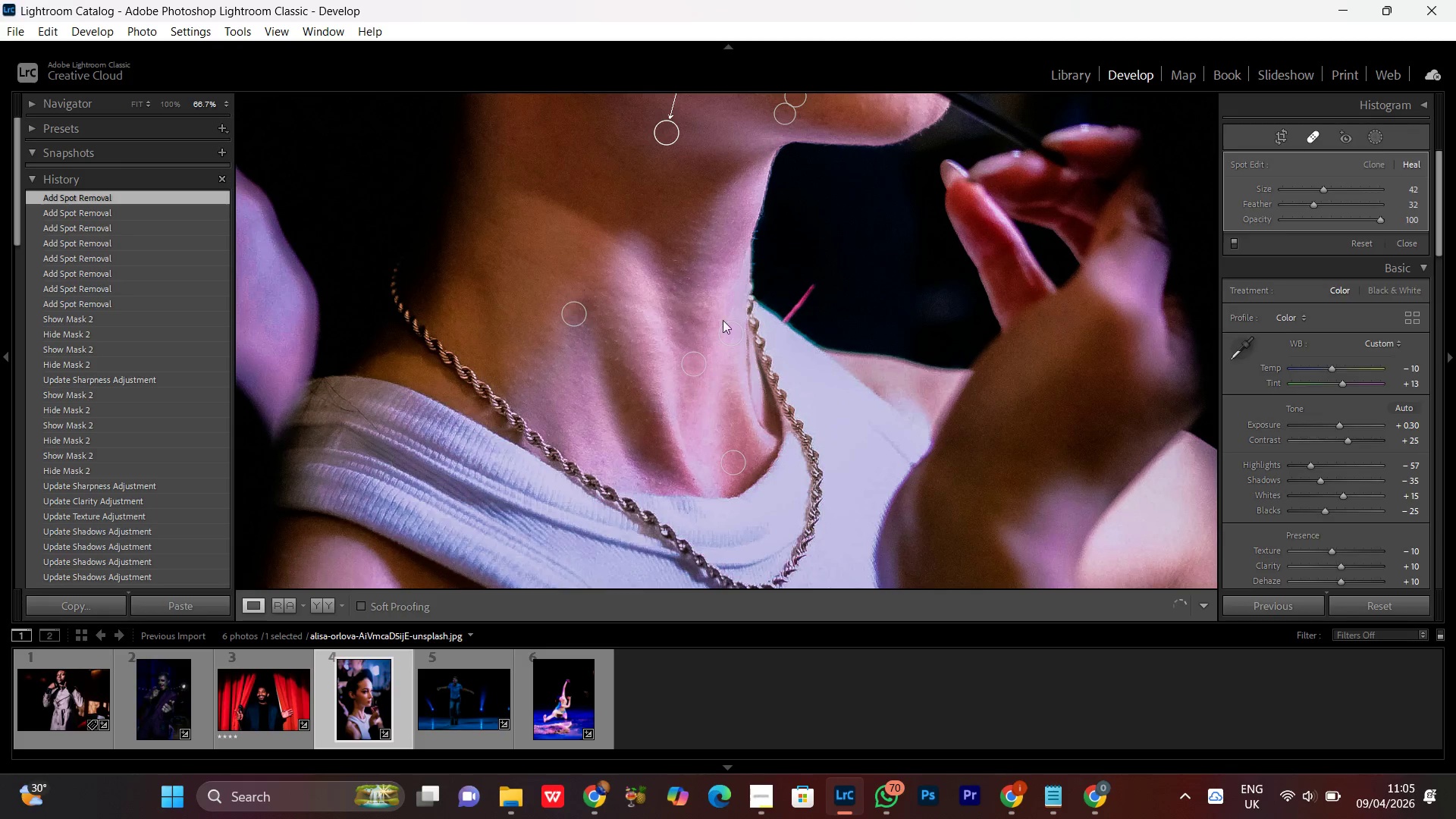 
left_click([713, 335])
 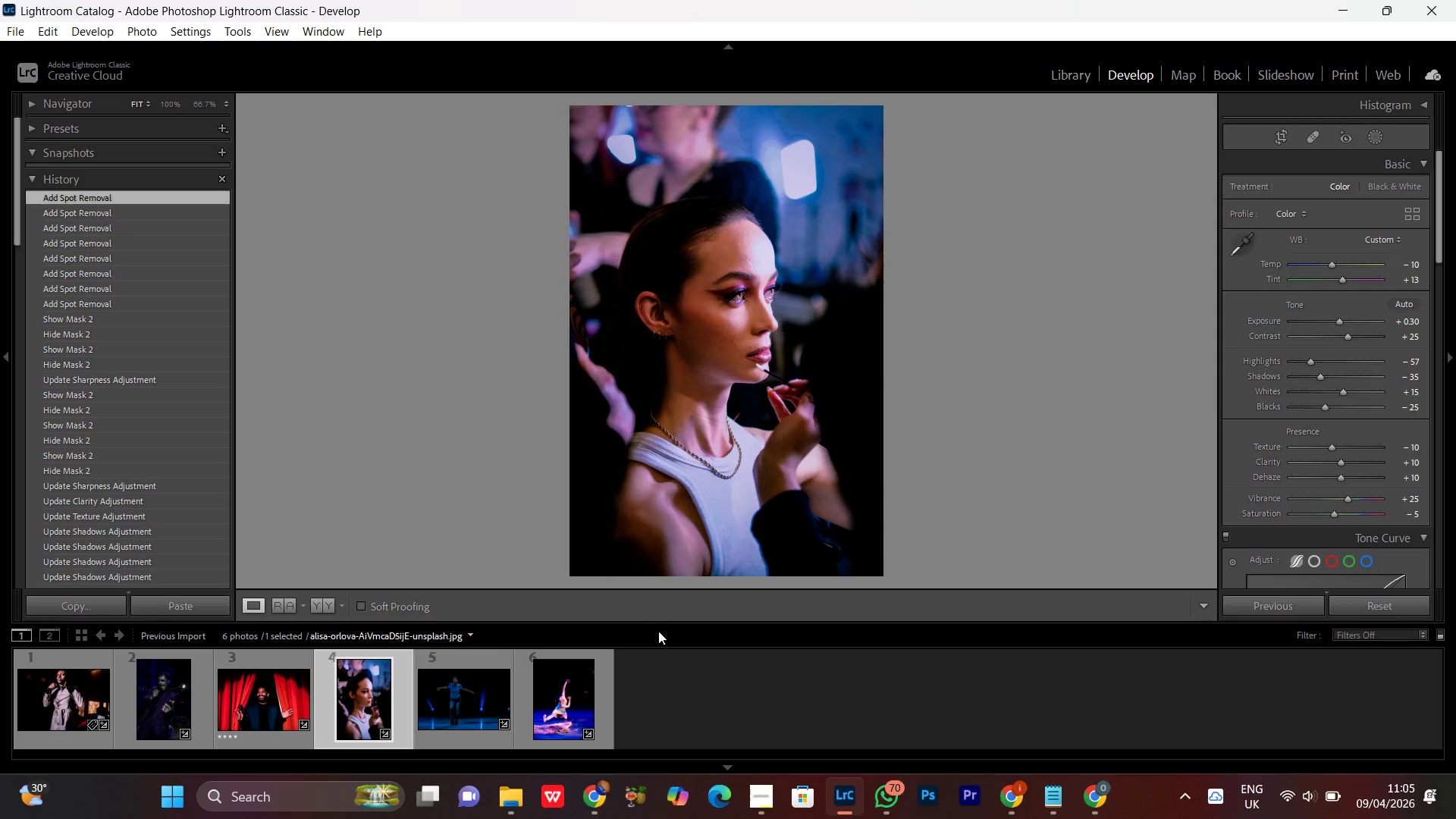 
left_click([758, 800])
 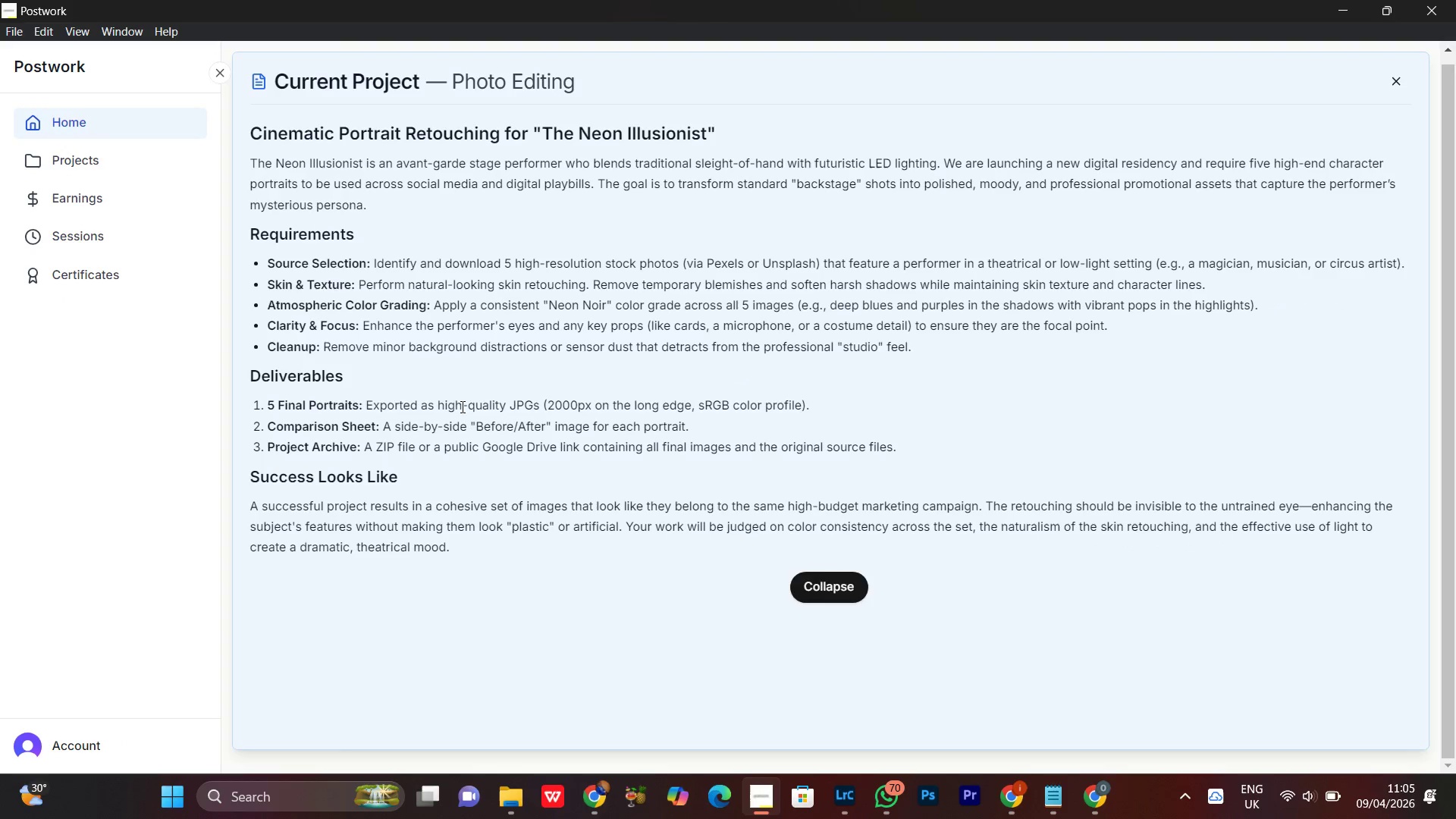 
left_click([1332, 9])
 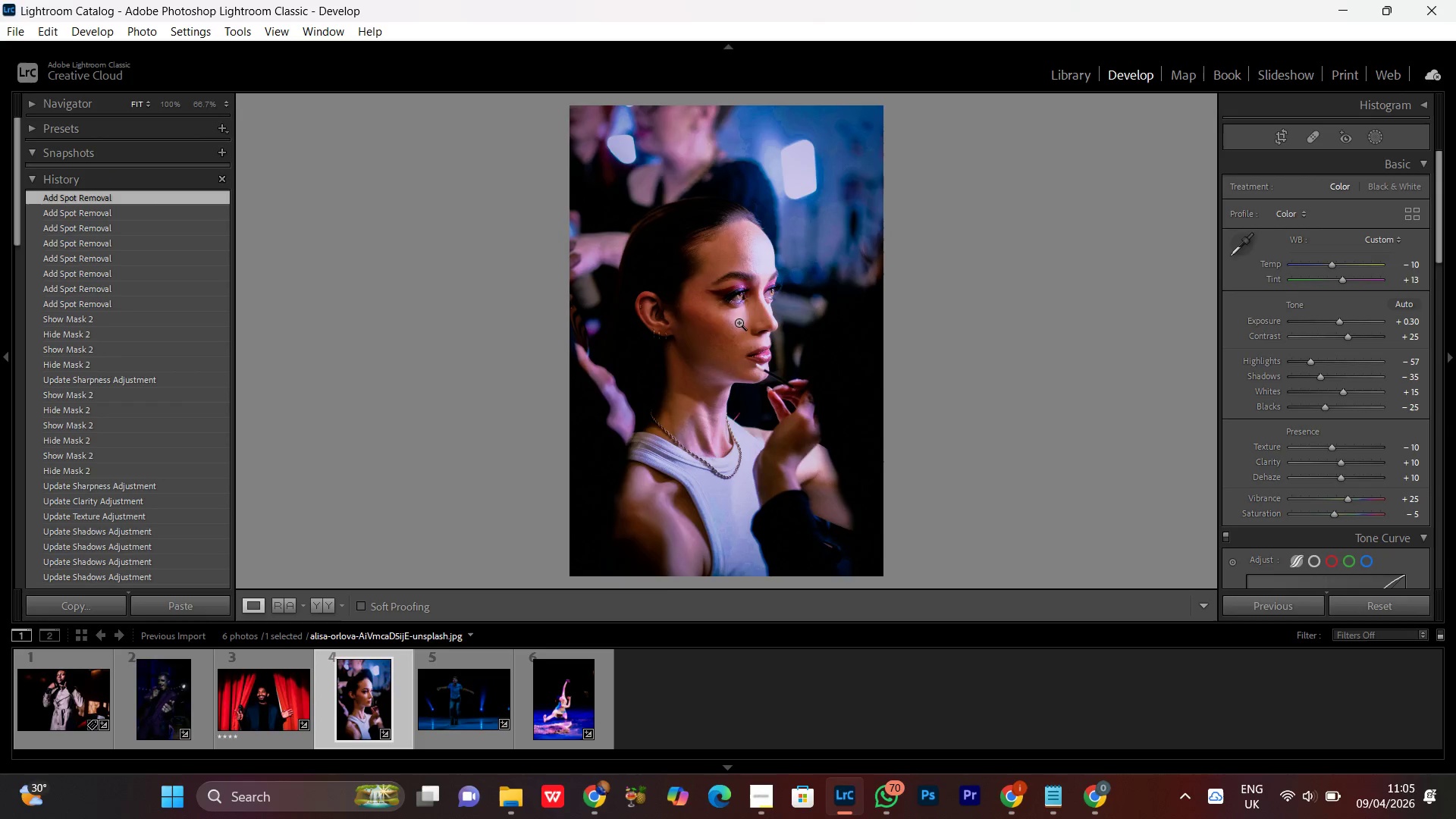 
double_click([740, 318])
 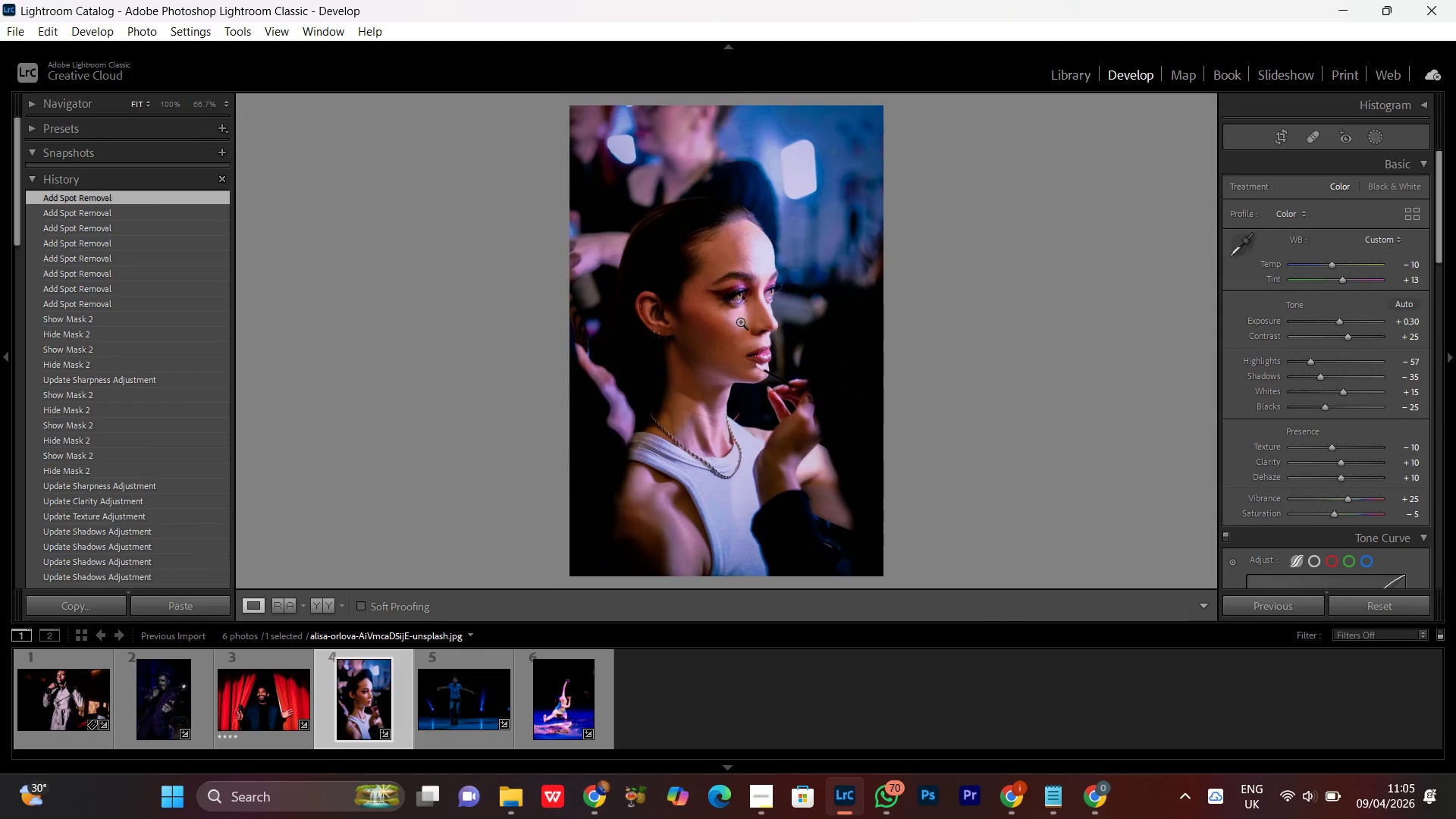 
left_click([740, 303])
 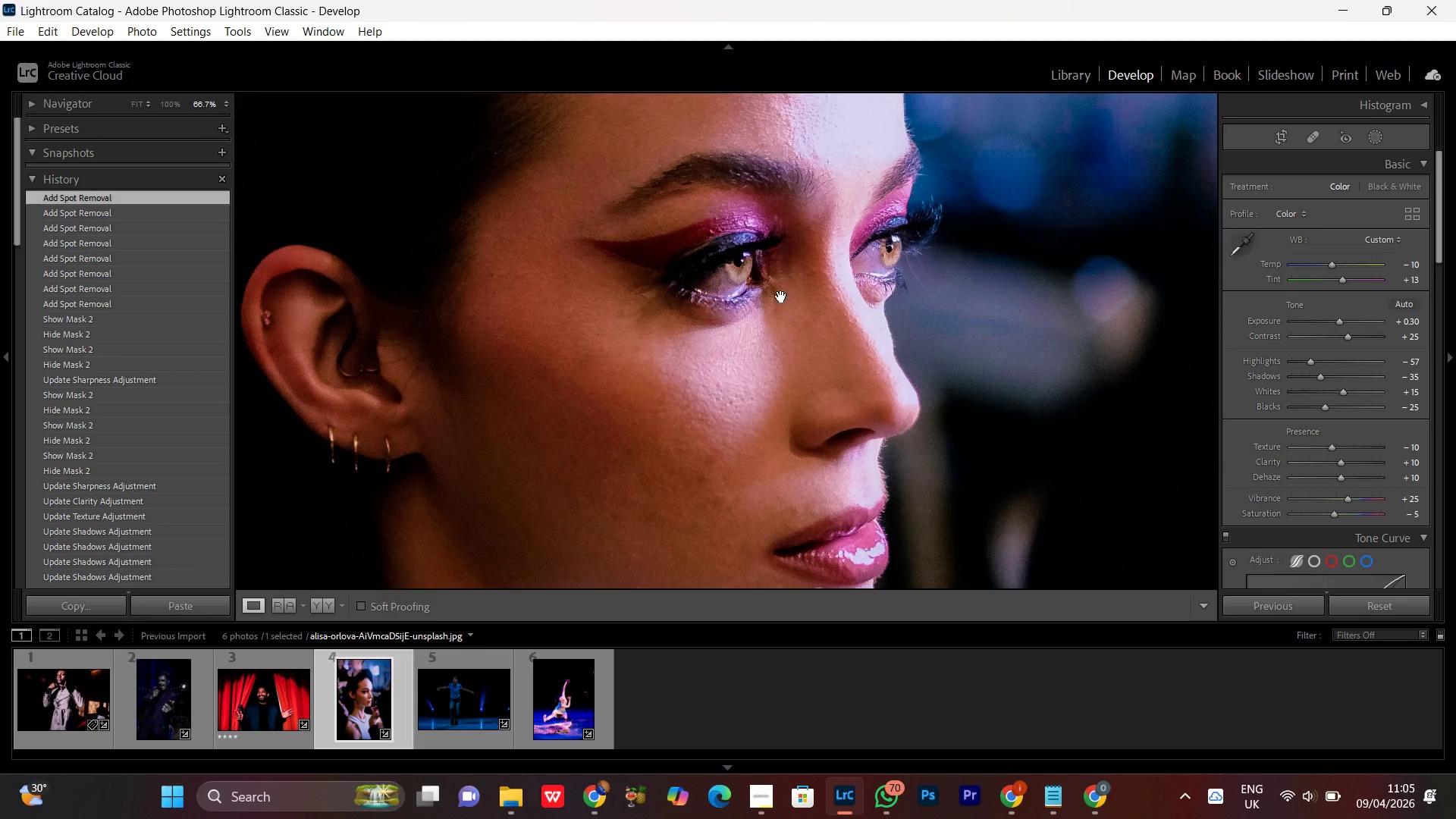 
left_click_drag(start_coordinate=[779, 306], to_coordinate=[673, 452])
 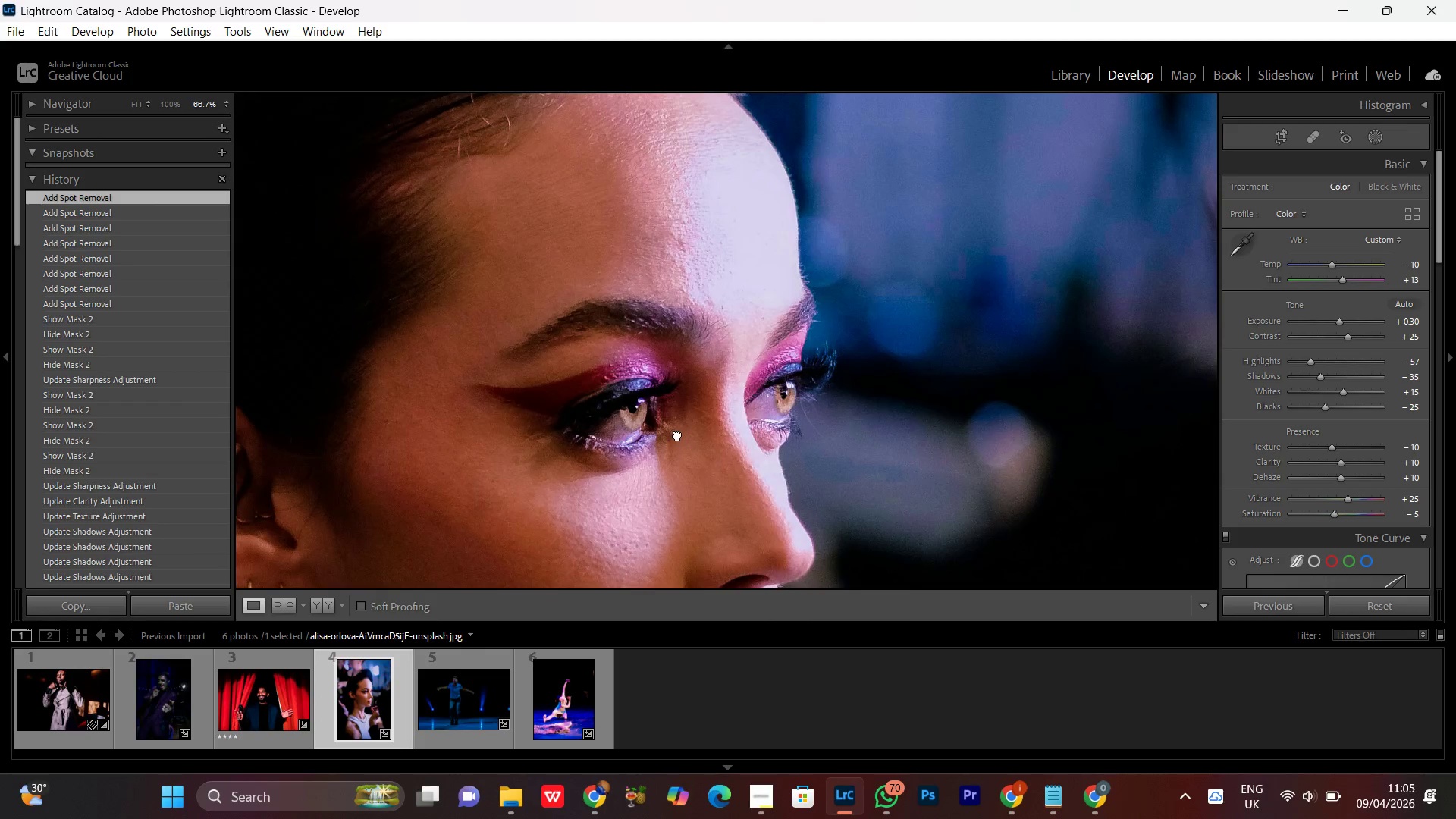 
triple_click([677, 435])
 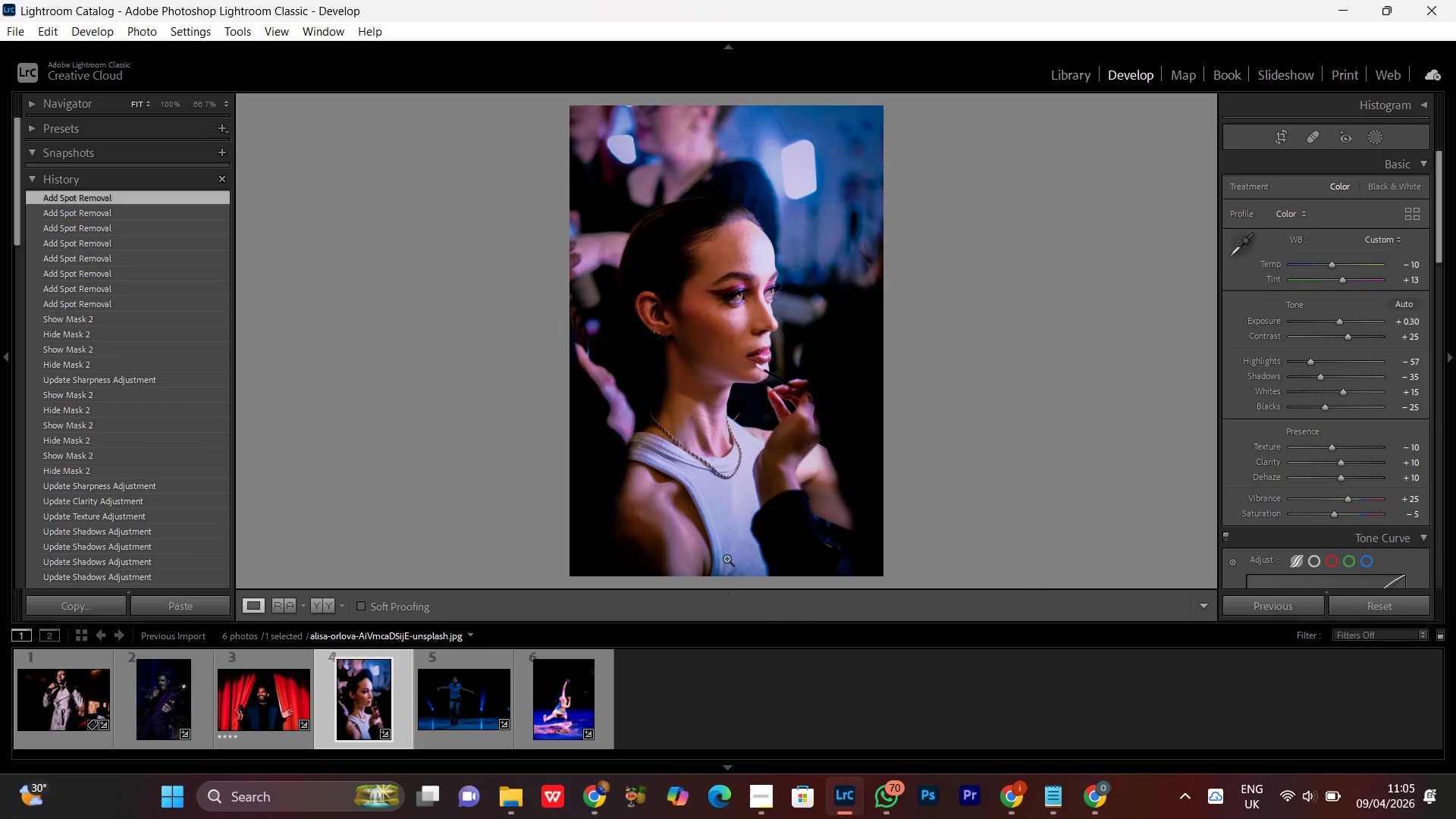 
double_click([726, 526])
 